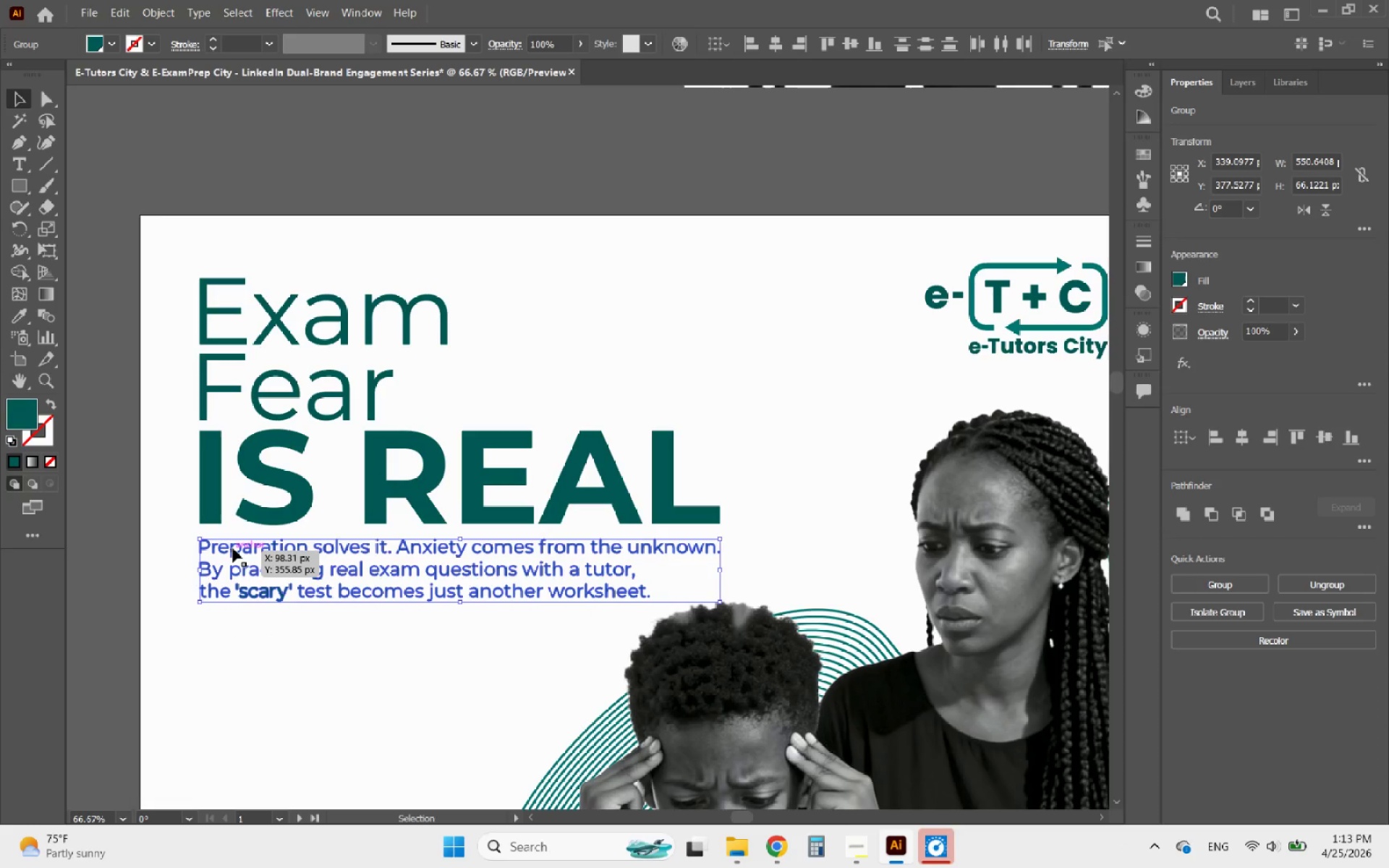 
key(ArrowUp)
 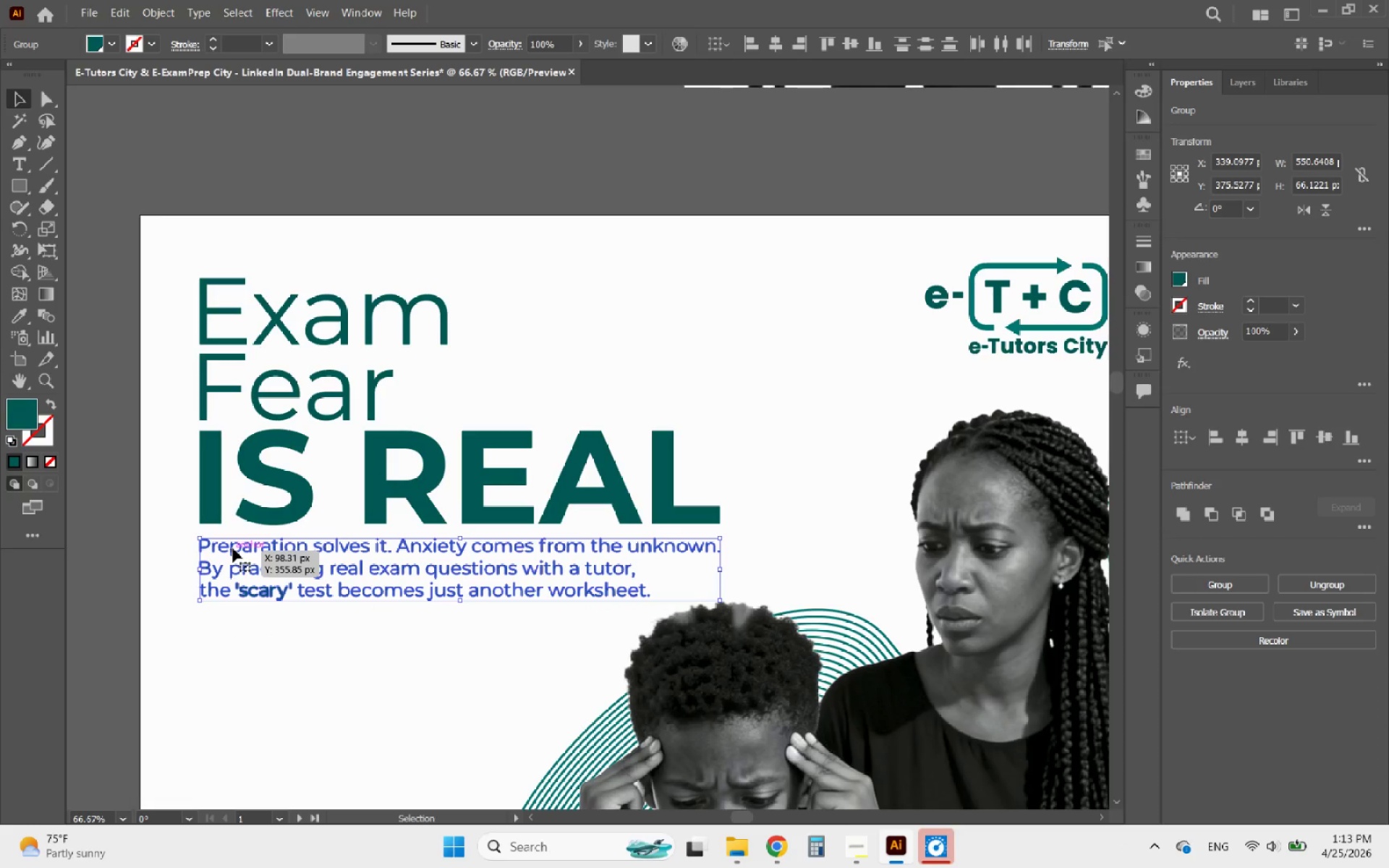 
key(ArrowUp)
 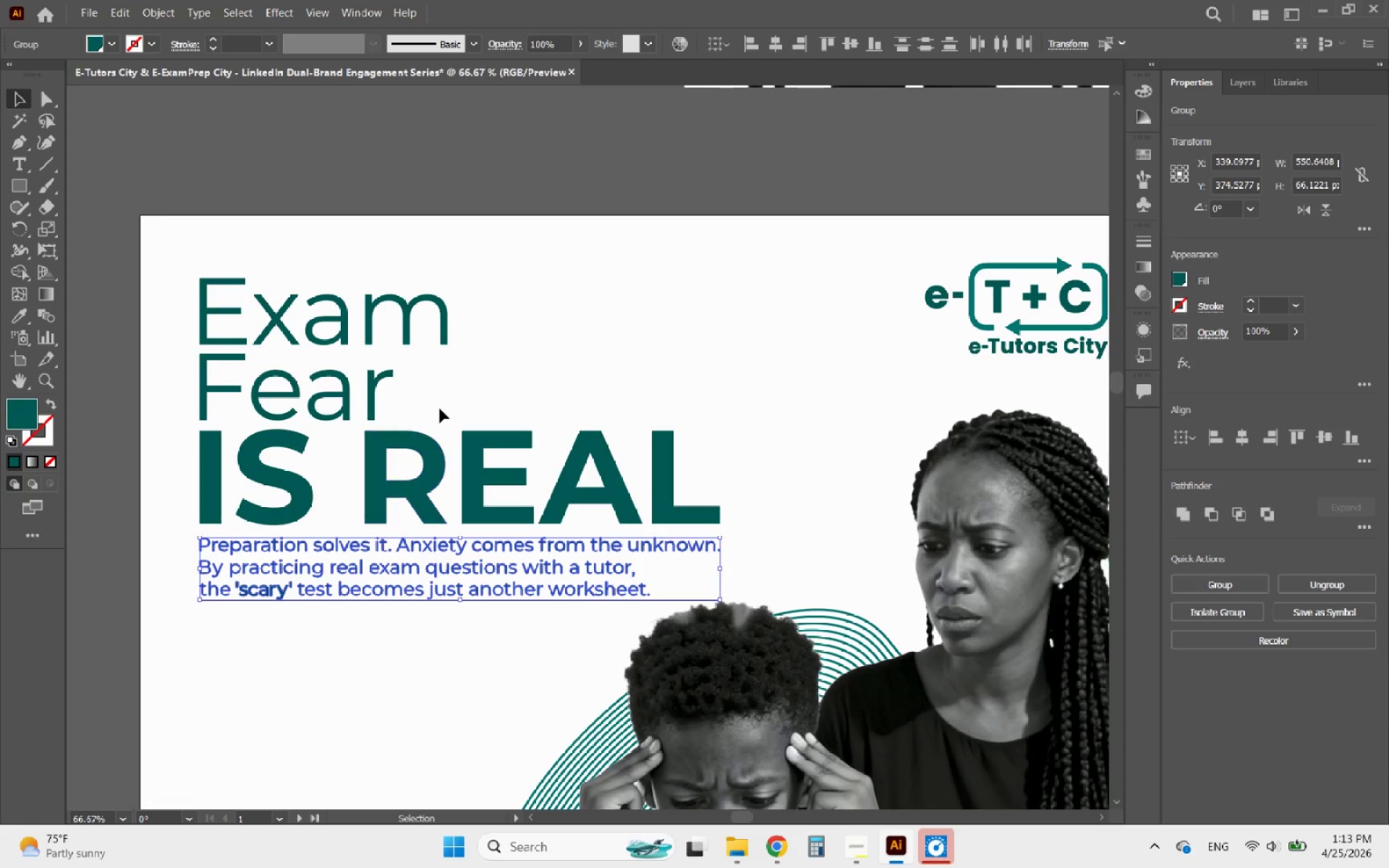 
left_click([492, 373])
 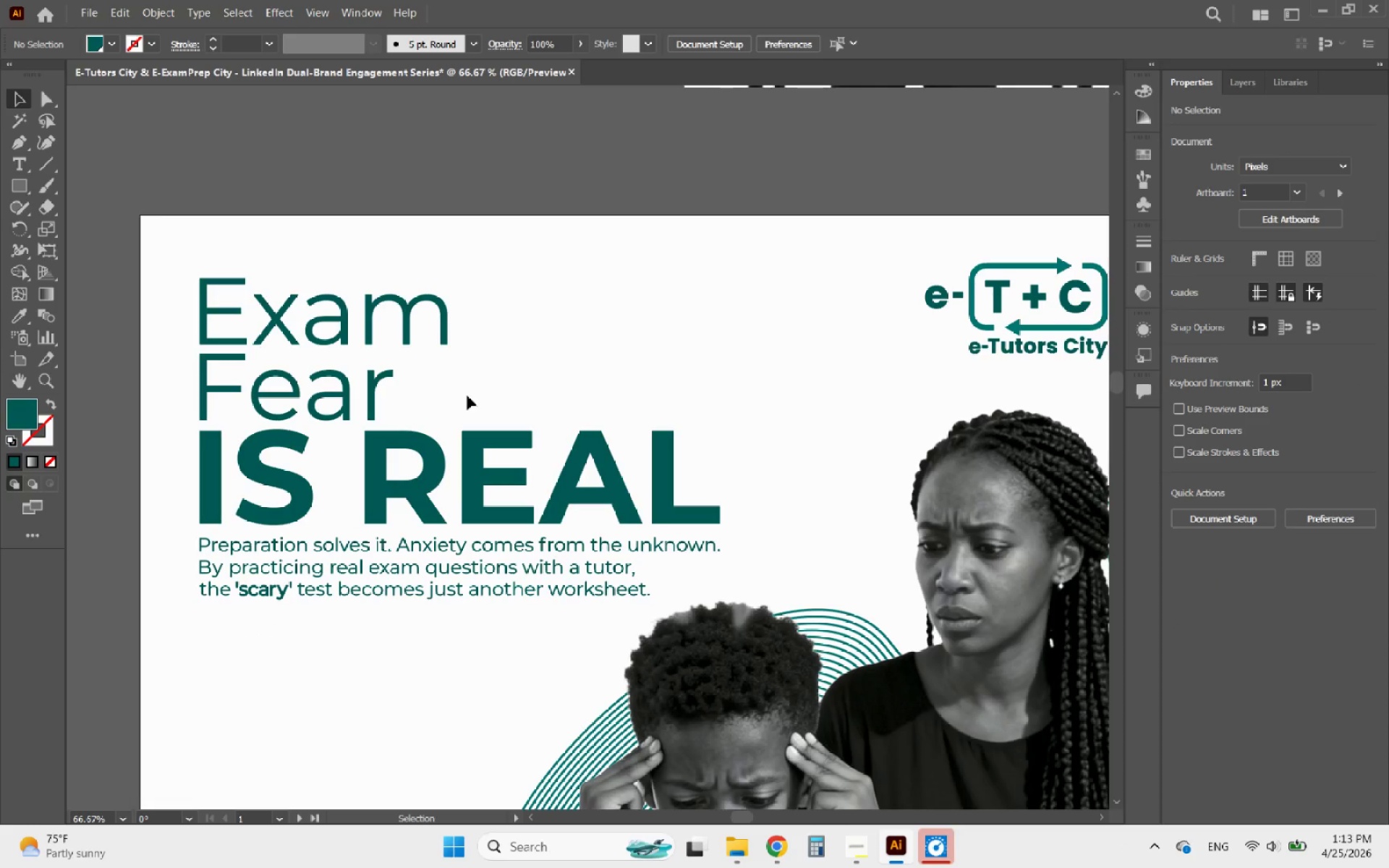 
hold_key(key=AltLeft, duration=0.69)
scroll: coordinate [467, 396], scroll_direction: down, amount: 3.0
 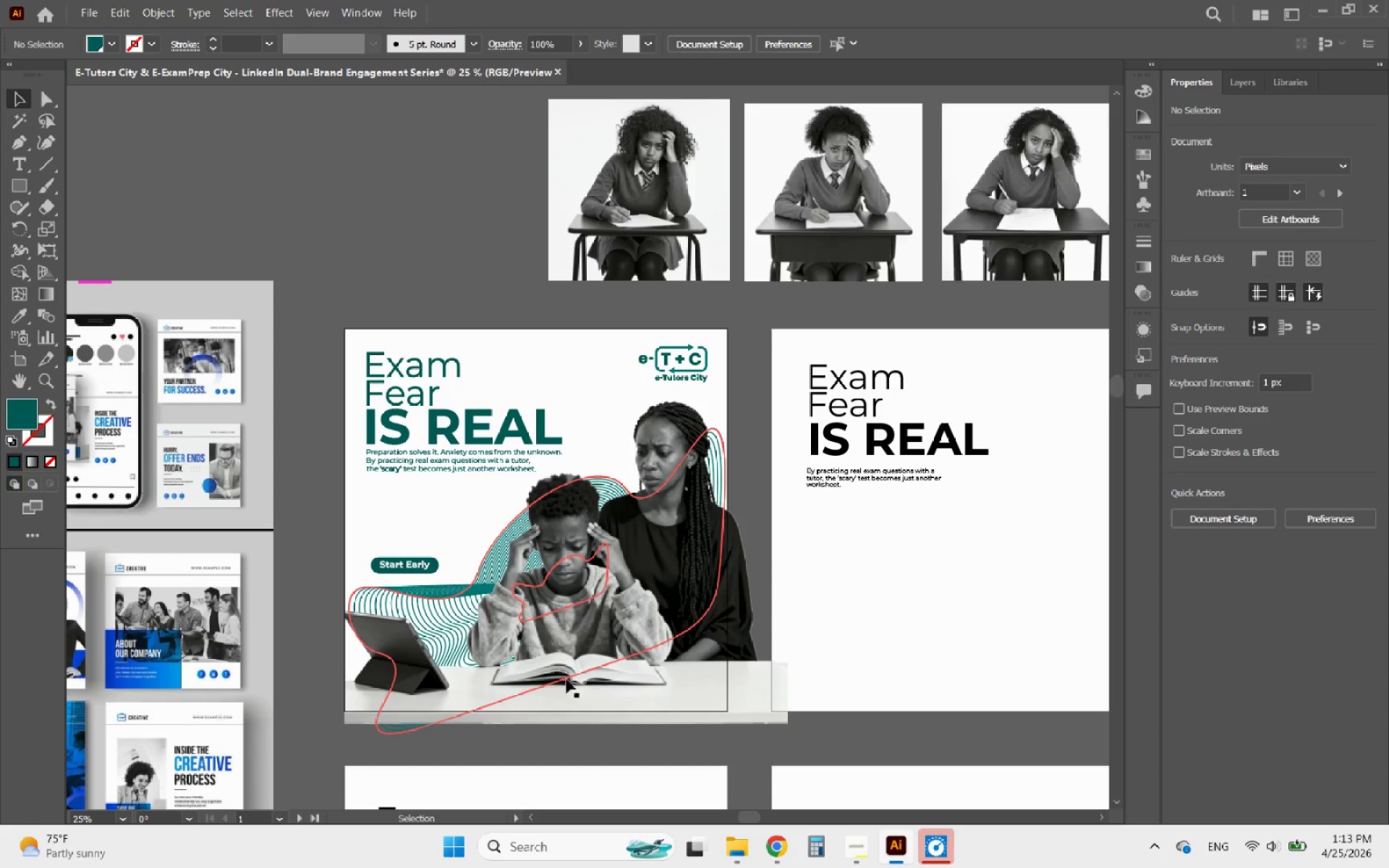 
hold_key(key=AltLeft, duration=0.53)
 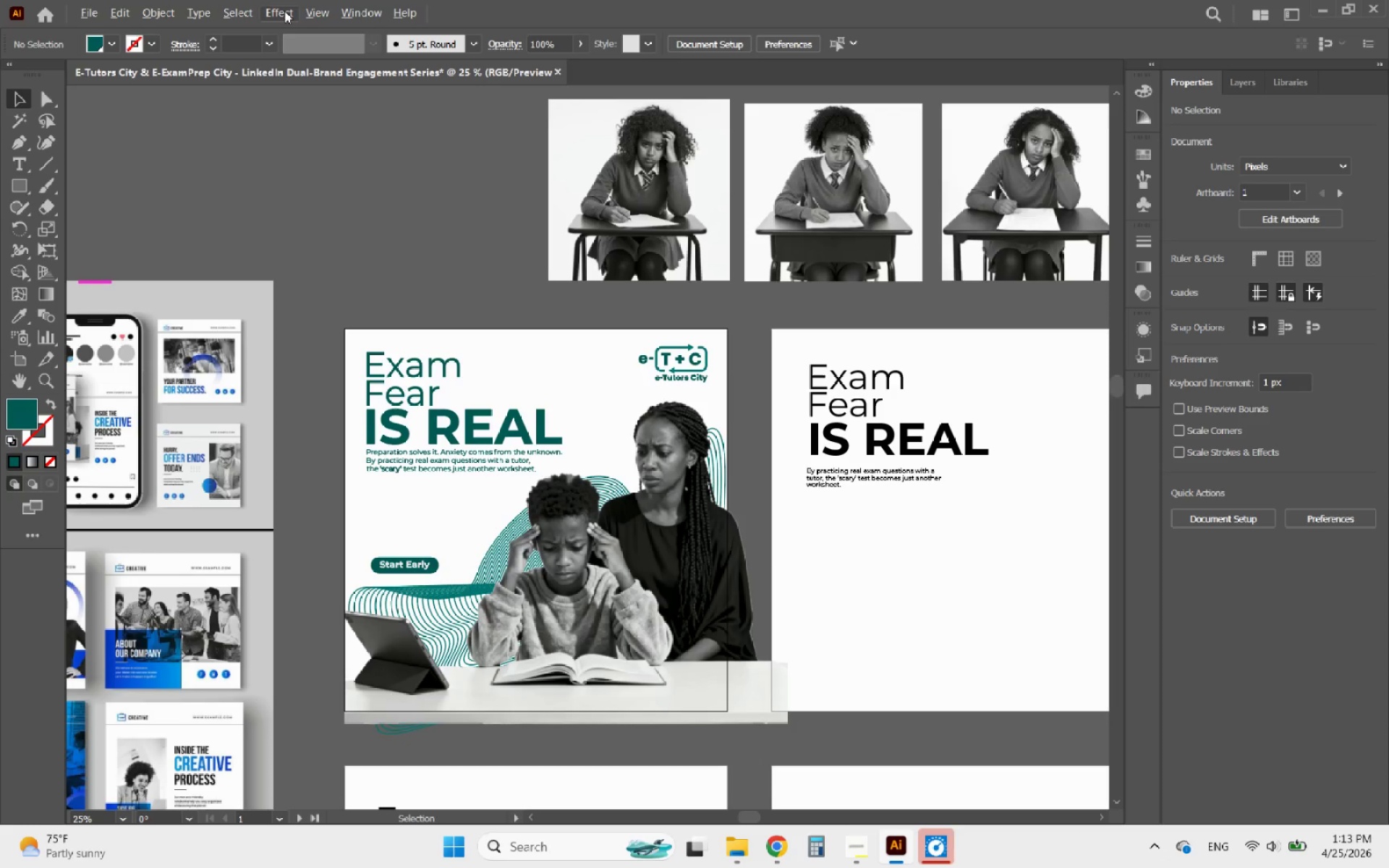 
left_click([303, 11])
 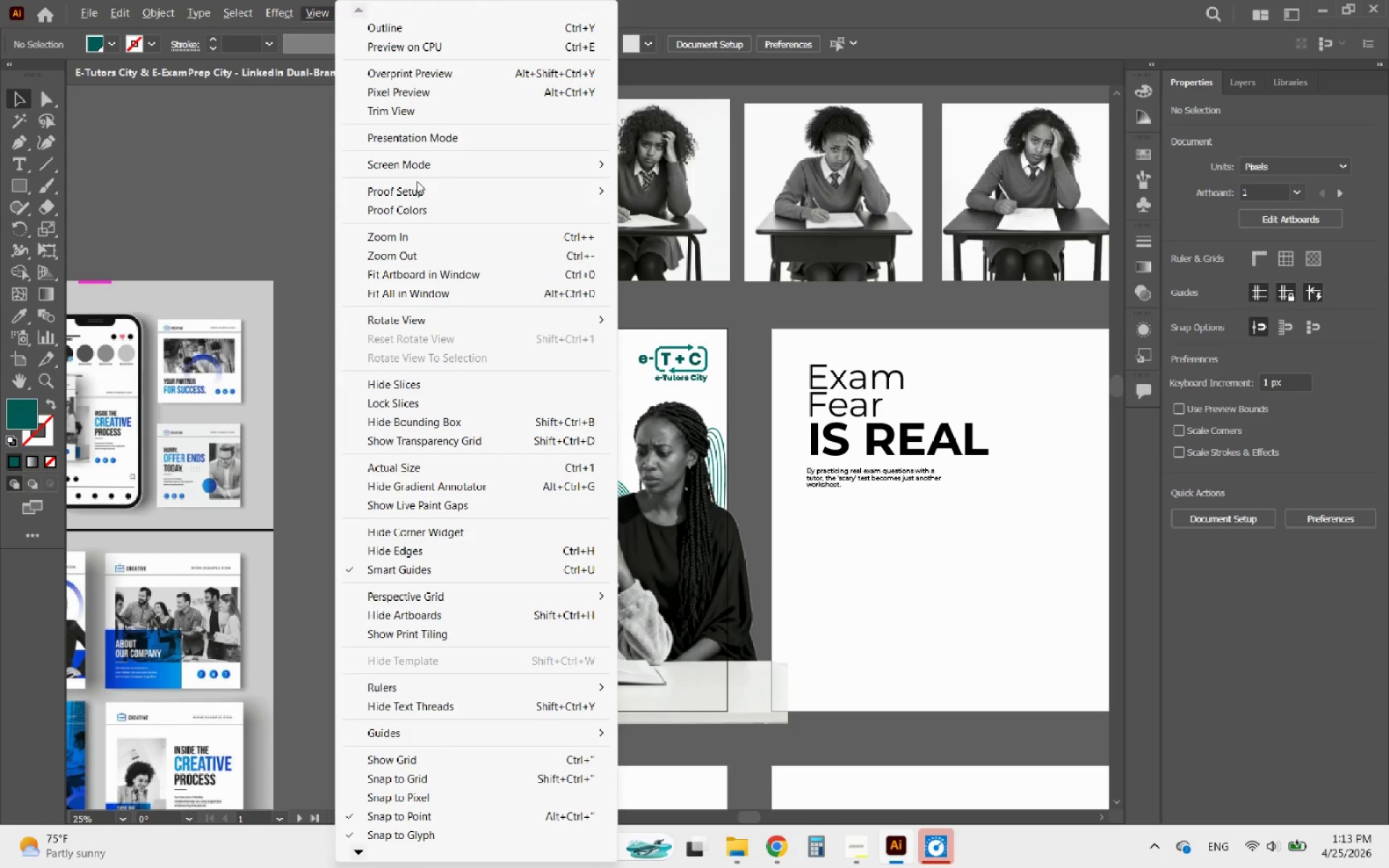 
left_click([403, 137])
 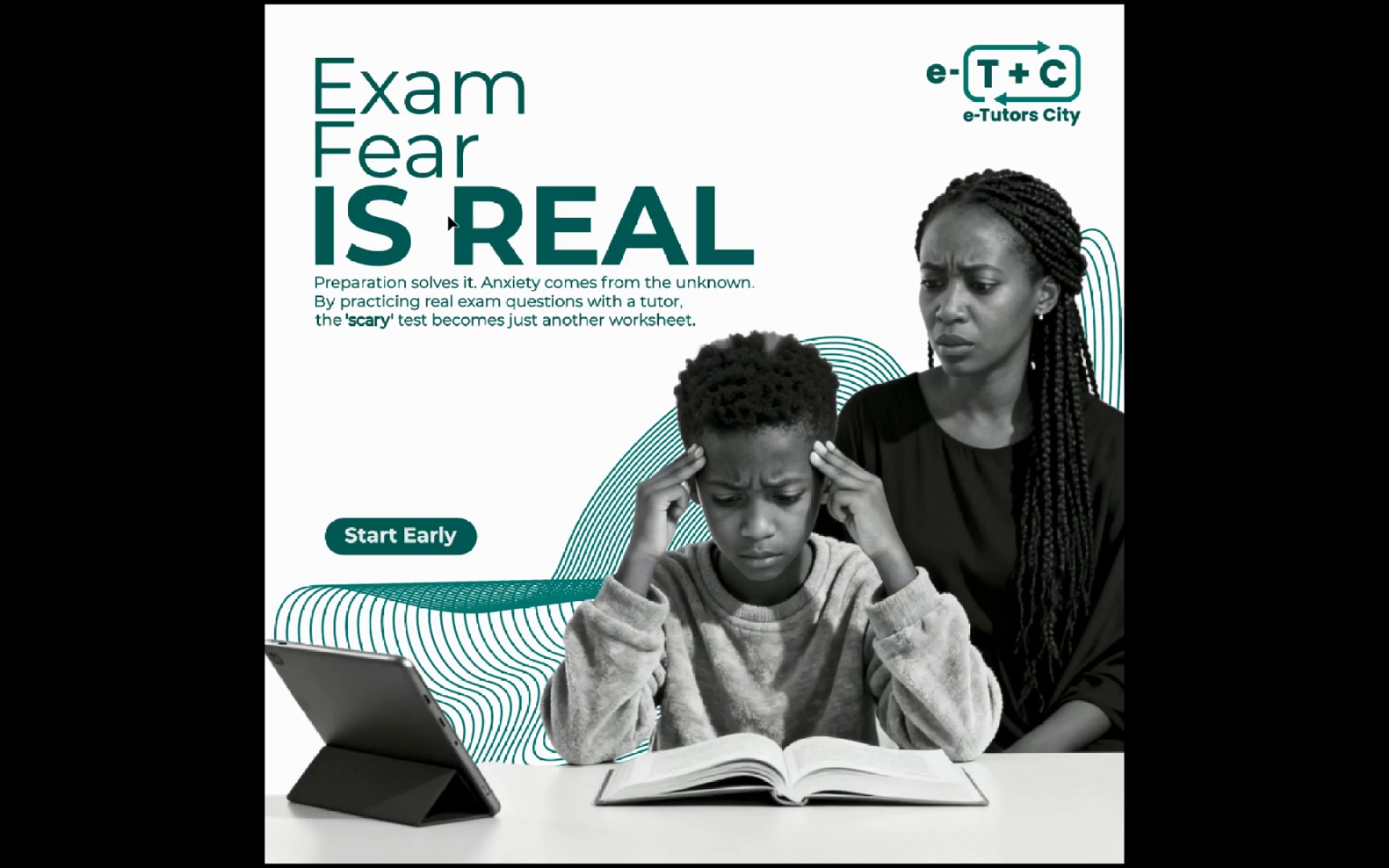 
wait(10.73)
 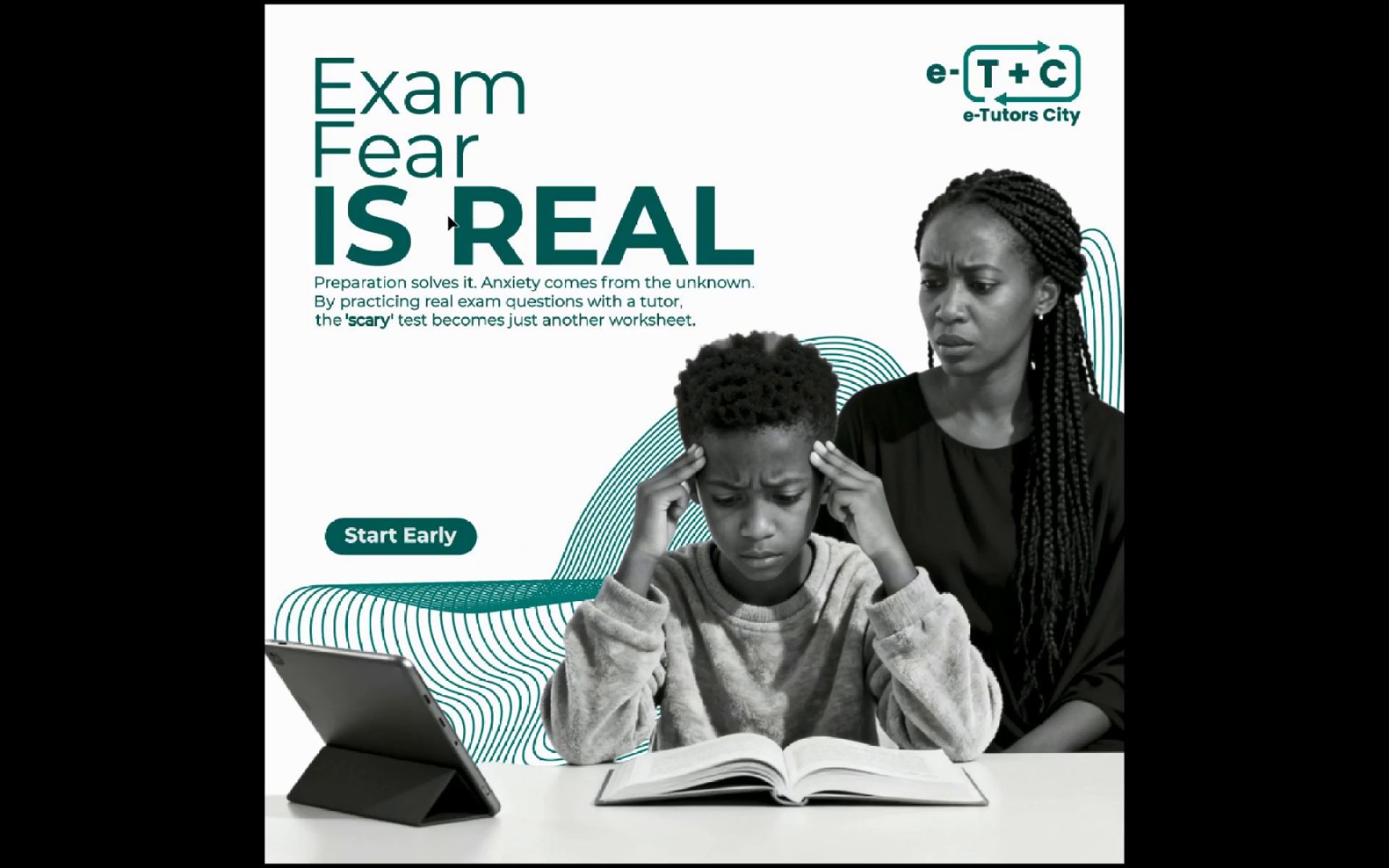 
key(Escape)
 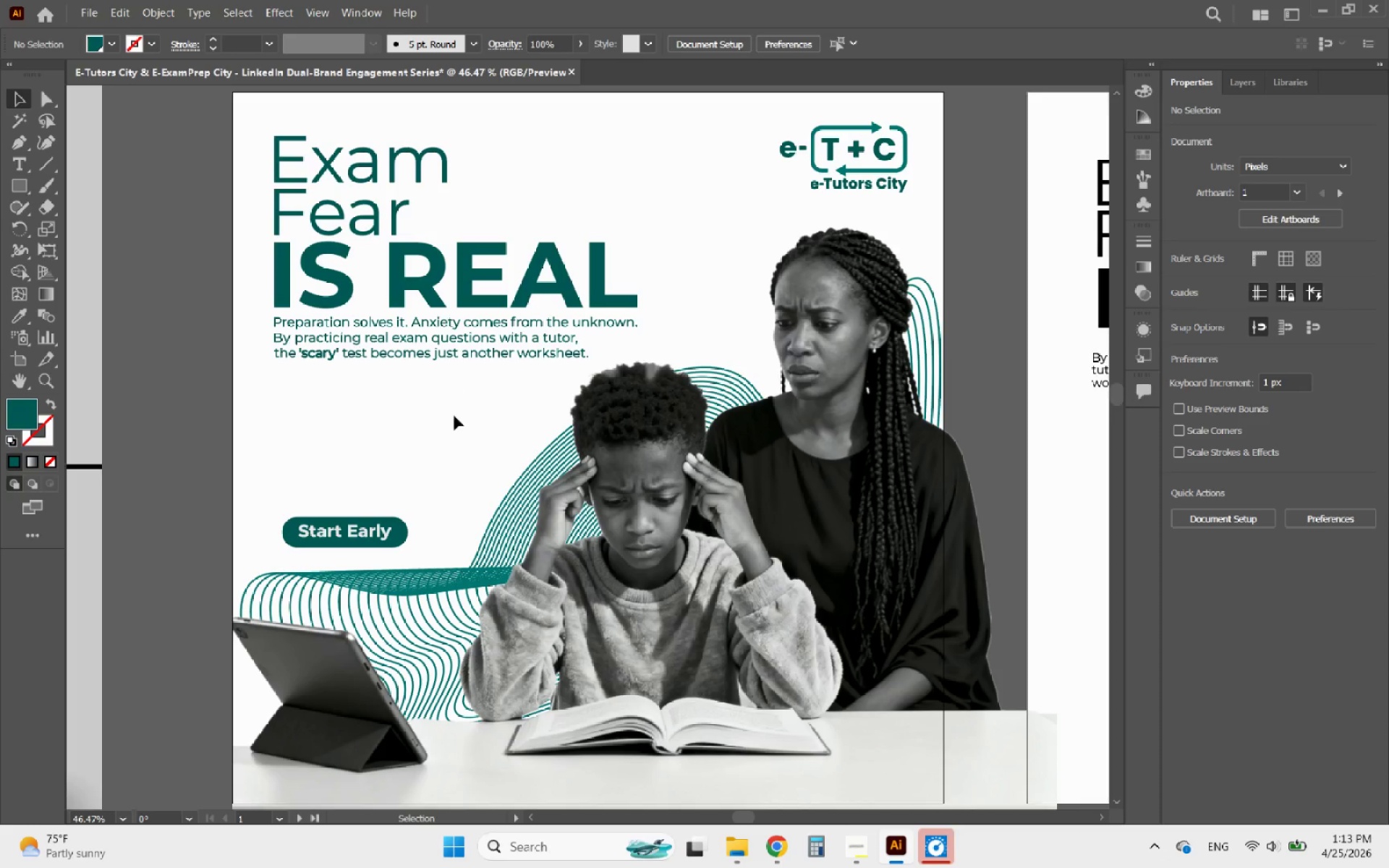 
hold_key(key=AltLeft, duration=0.69)
scroll: coordinate [360, 479], scroll_direction: down, amount: 3.0
 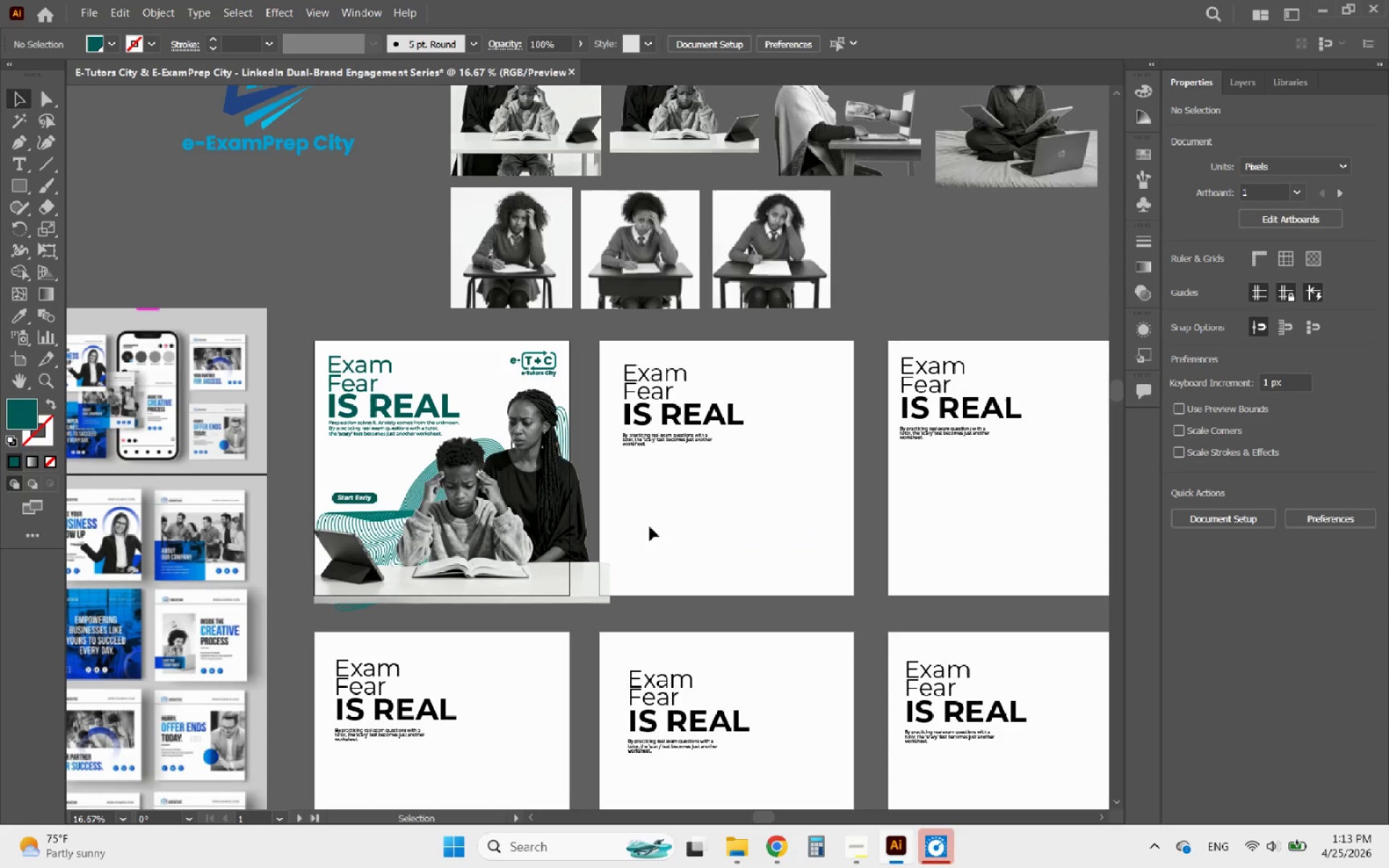 
left_click([653, 527])
 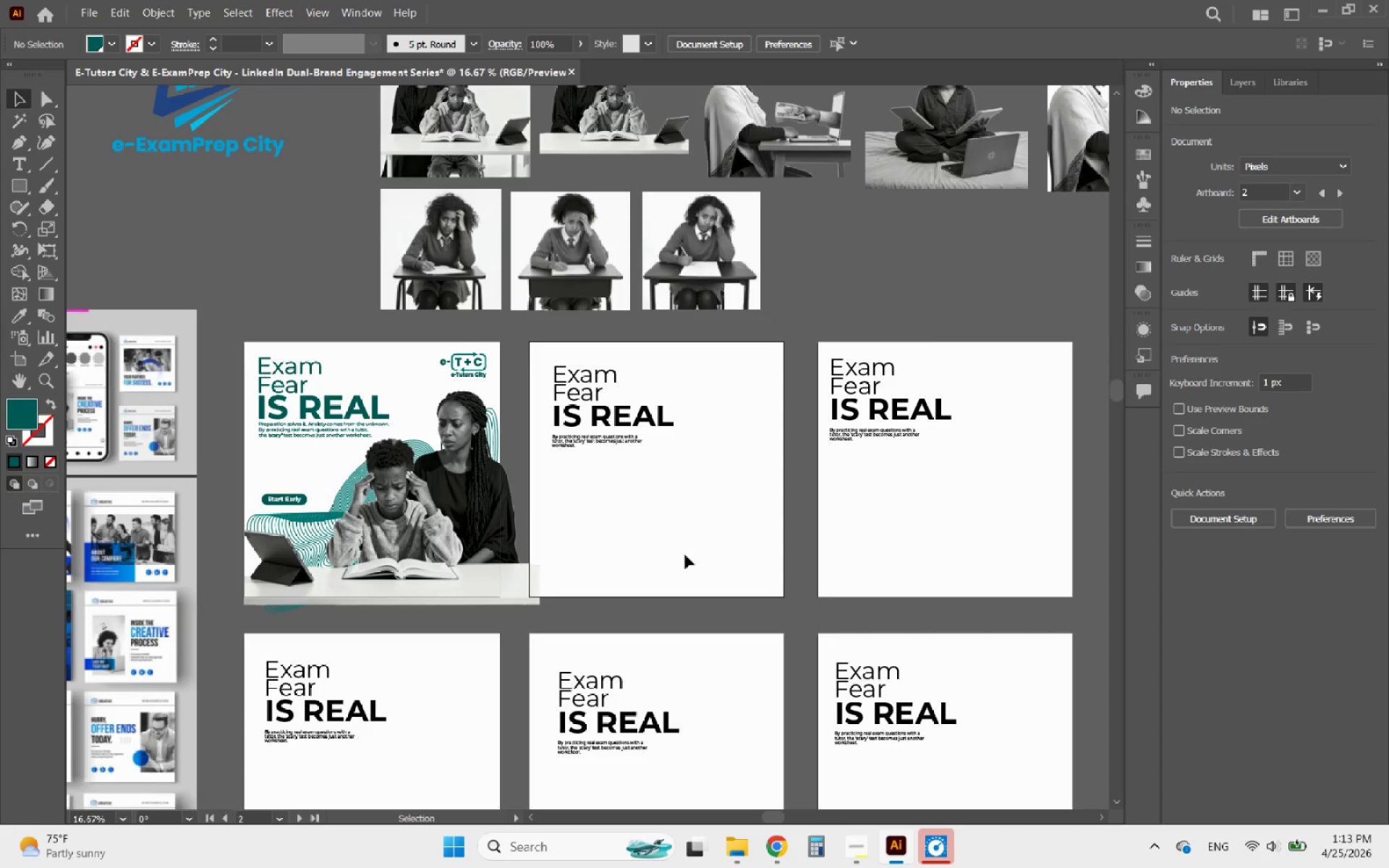 
hold_key(key=AltLeft, duration=1.59)
scroll: coordinate [702, 523], scroll_direction: up, amount: 2.0
 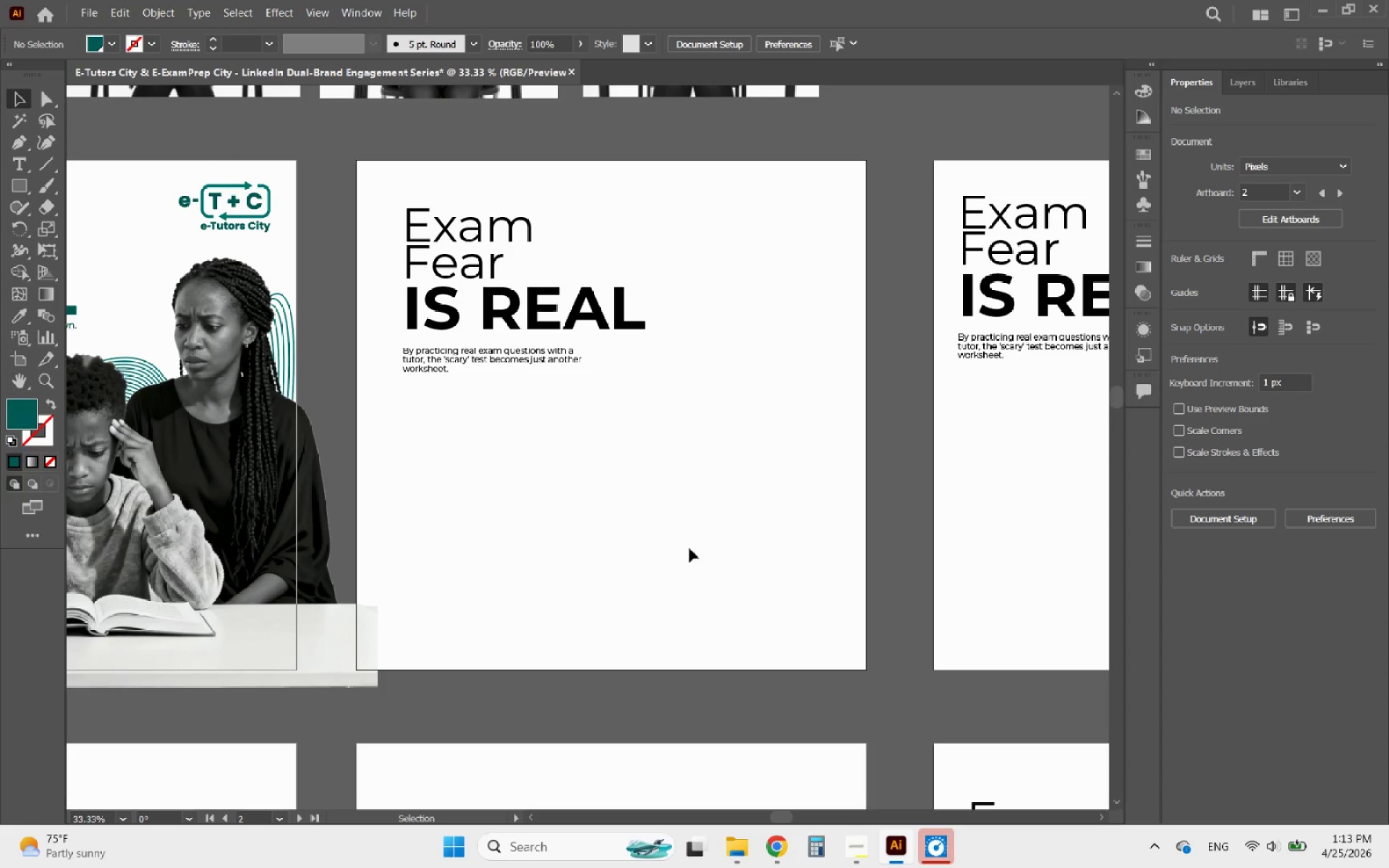 
hold_key(key=AltLeft, duration=0.75)
scroll: coordinate [606, 458], scroll_direction: down, amount: 1.0
 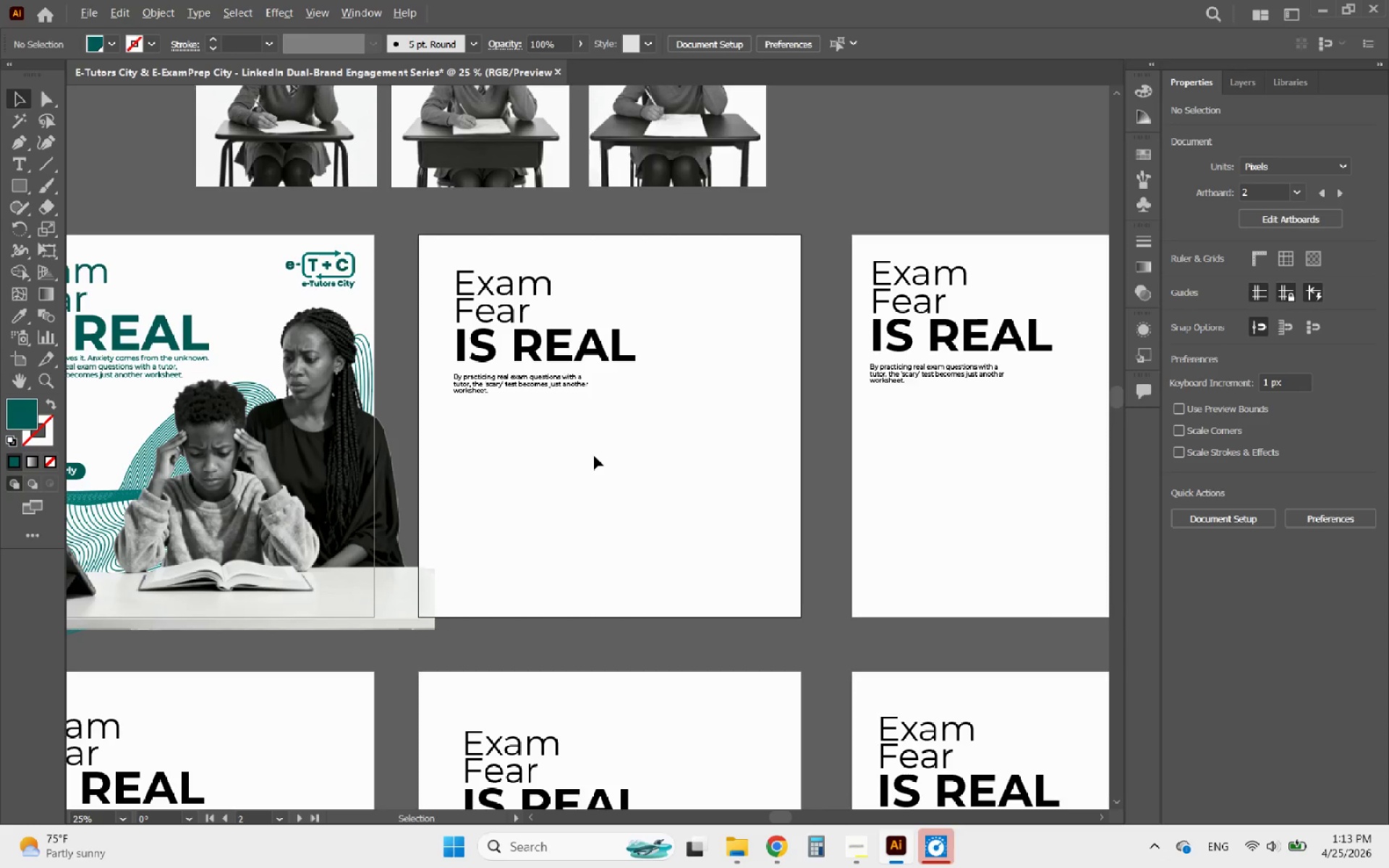 
hold_key(key=AltLeft, duration=1.53)
scroll: coordinate [667, 529], scroll_direction: down, amount: 2.0
 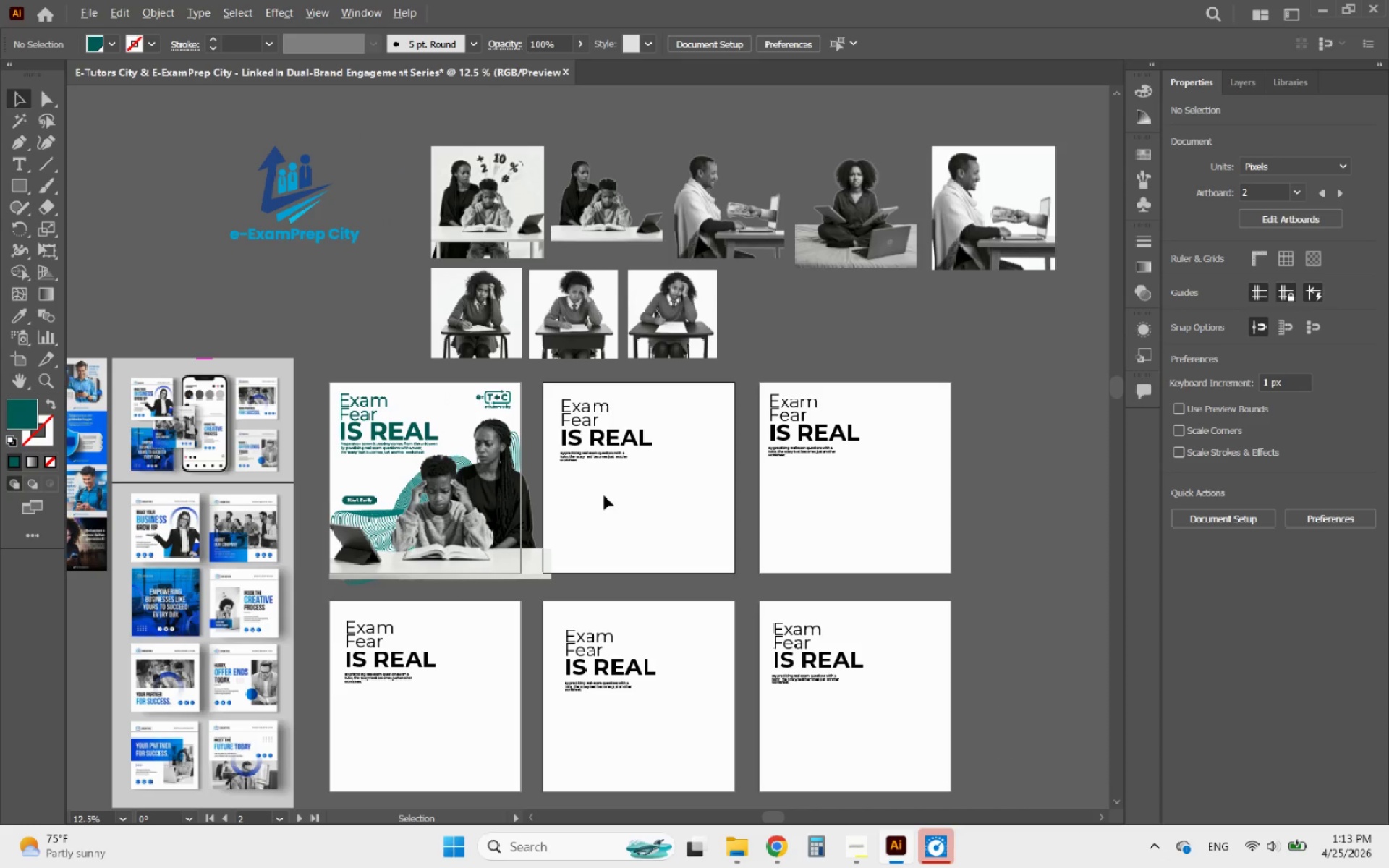 
scroll: coordinate [593, 489], scroll_direction: up, amount: 1.0
 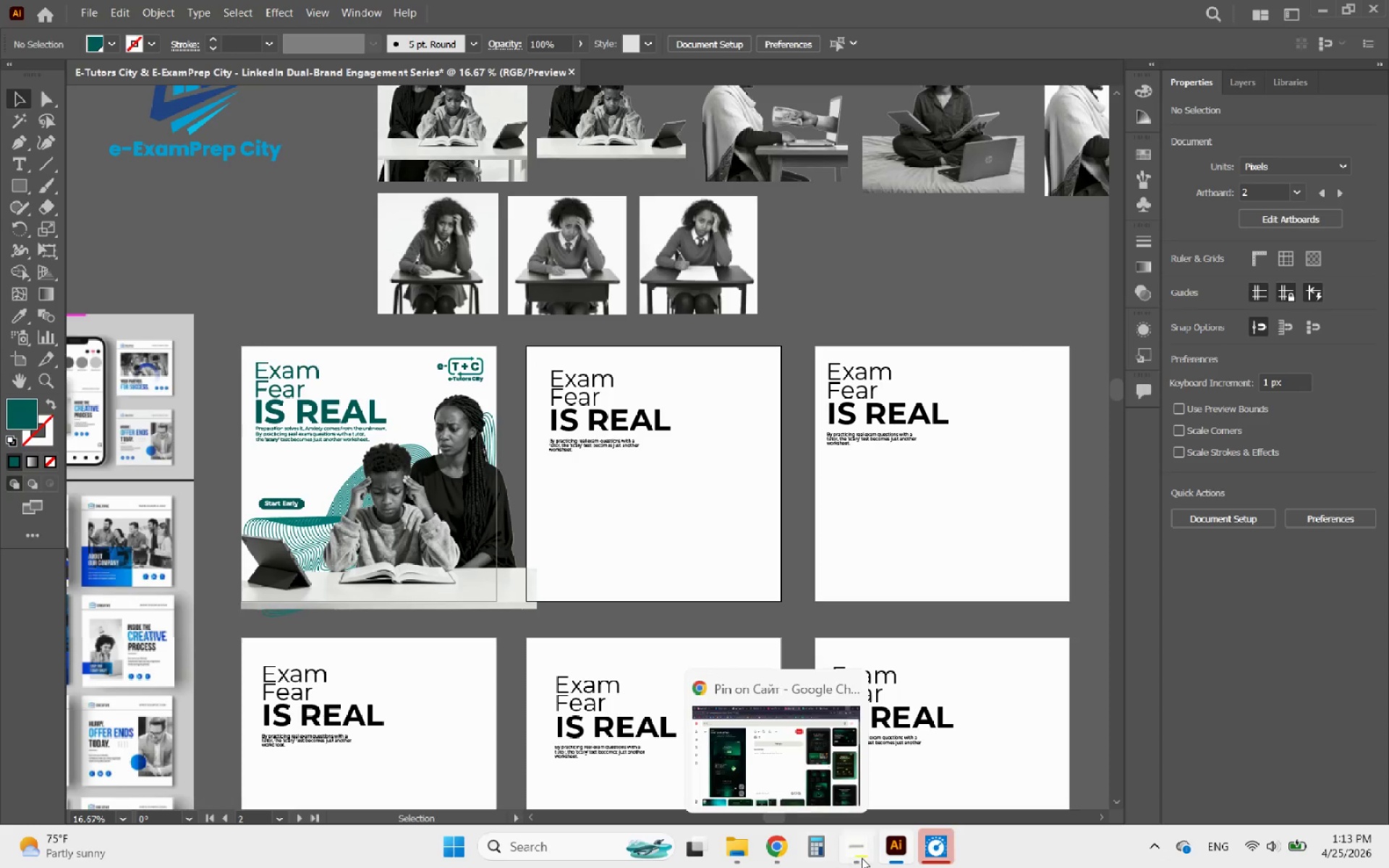 
left_click([766, 848])
 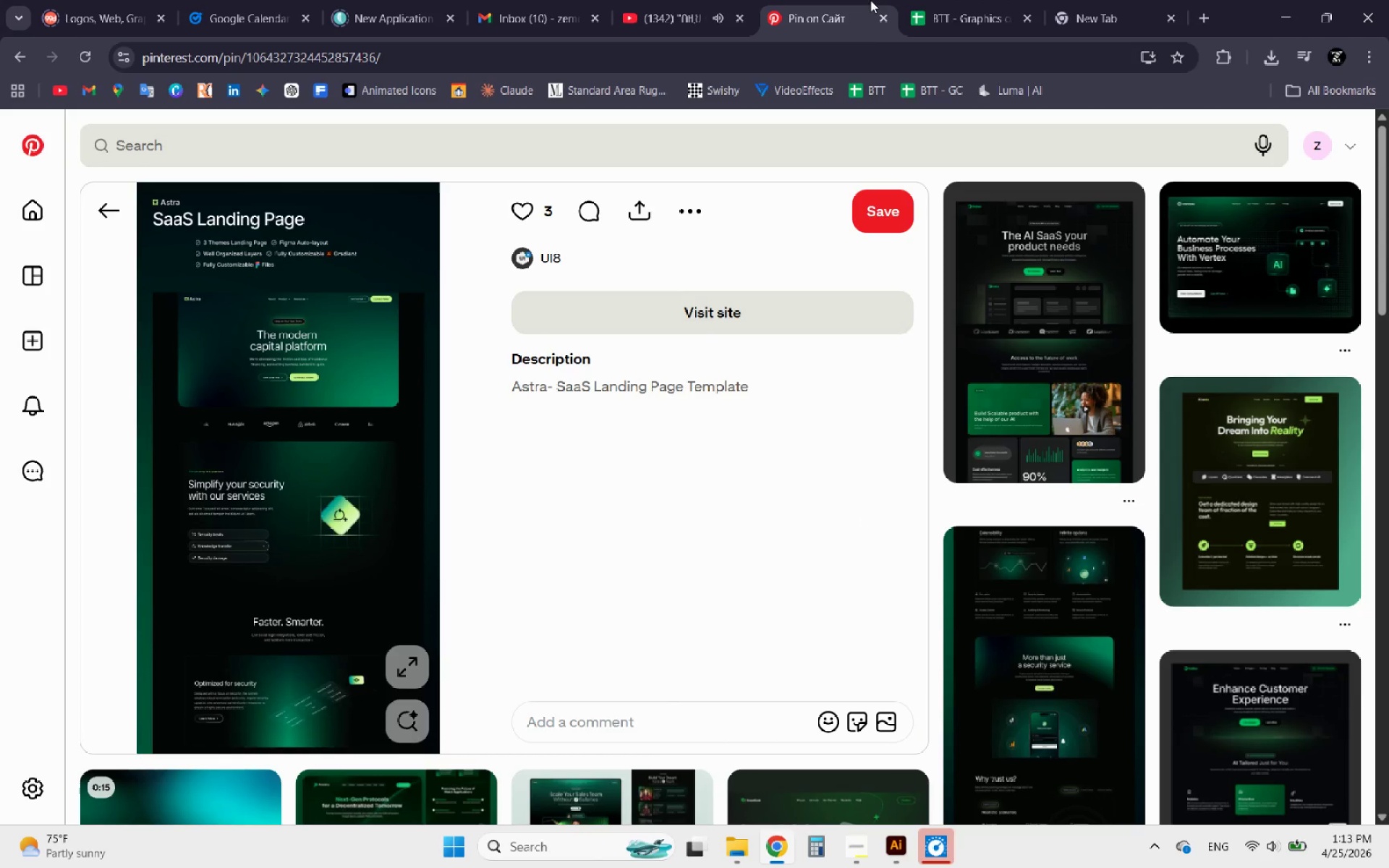 
left_click([942, 0])
 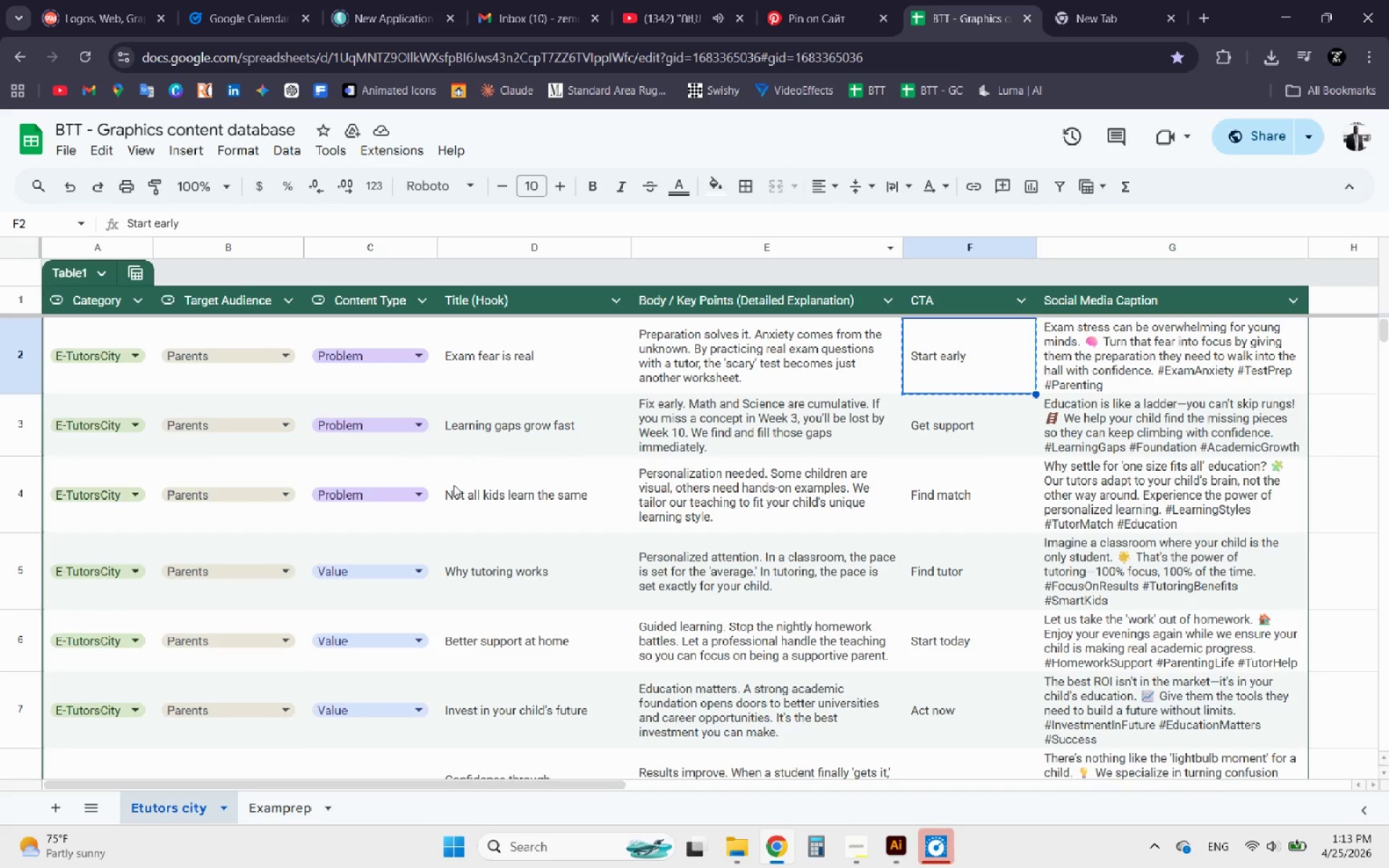 
scroll: coordinate [452, 486], scroll_direction: up, amount: 7.0
 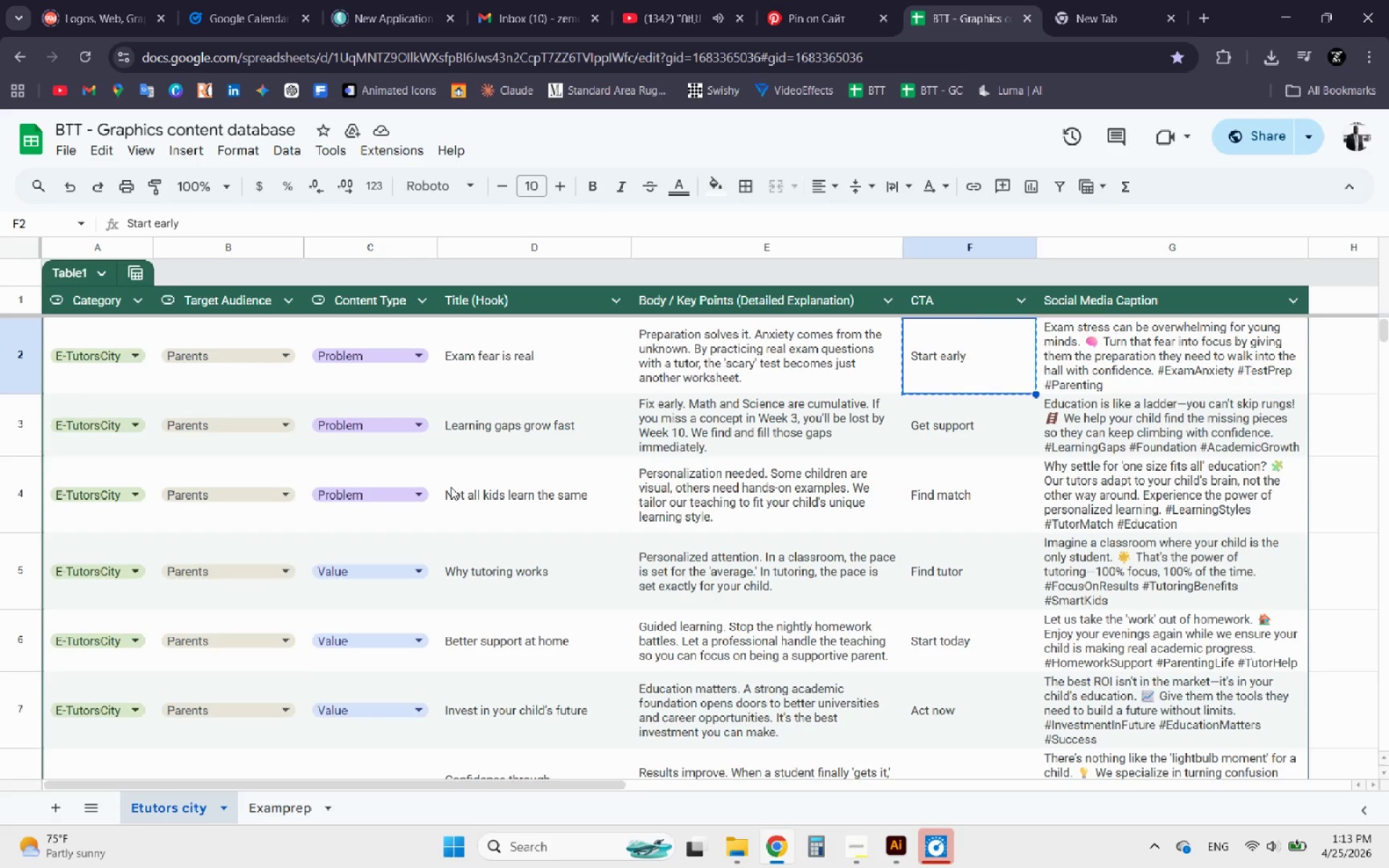 
scroll: coordinate [445, 494], scroll_direction: down, amount: 10.0
 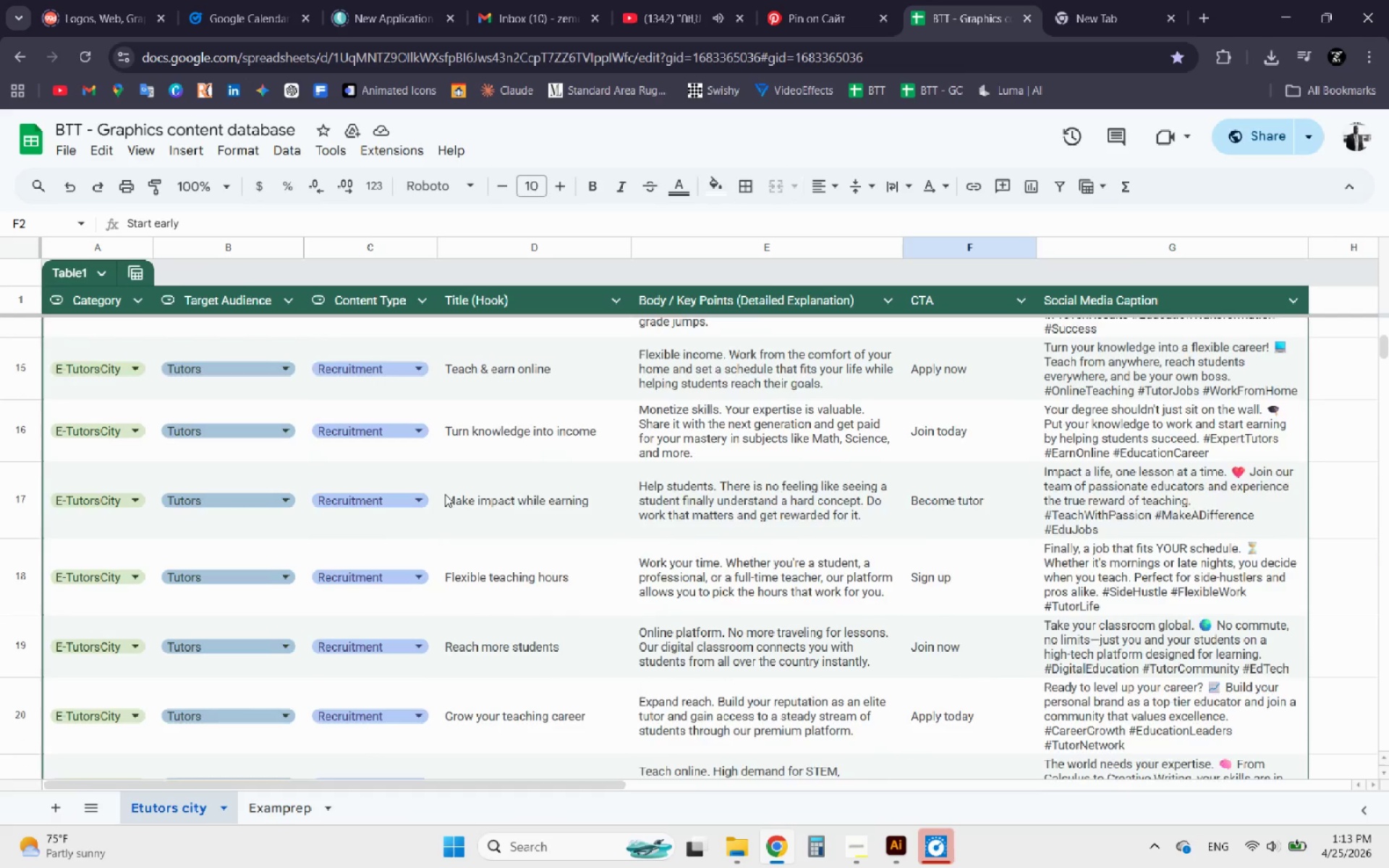 
scroll: coordinate [445, 494], scroll_direction: up, amount: 3.0
 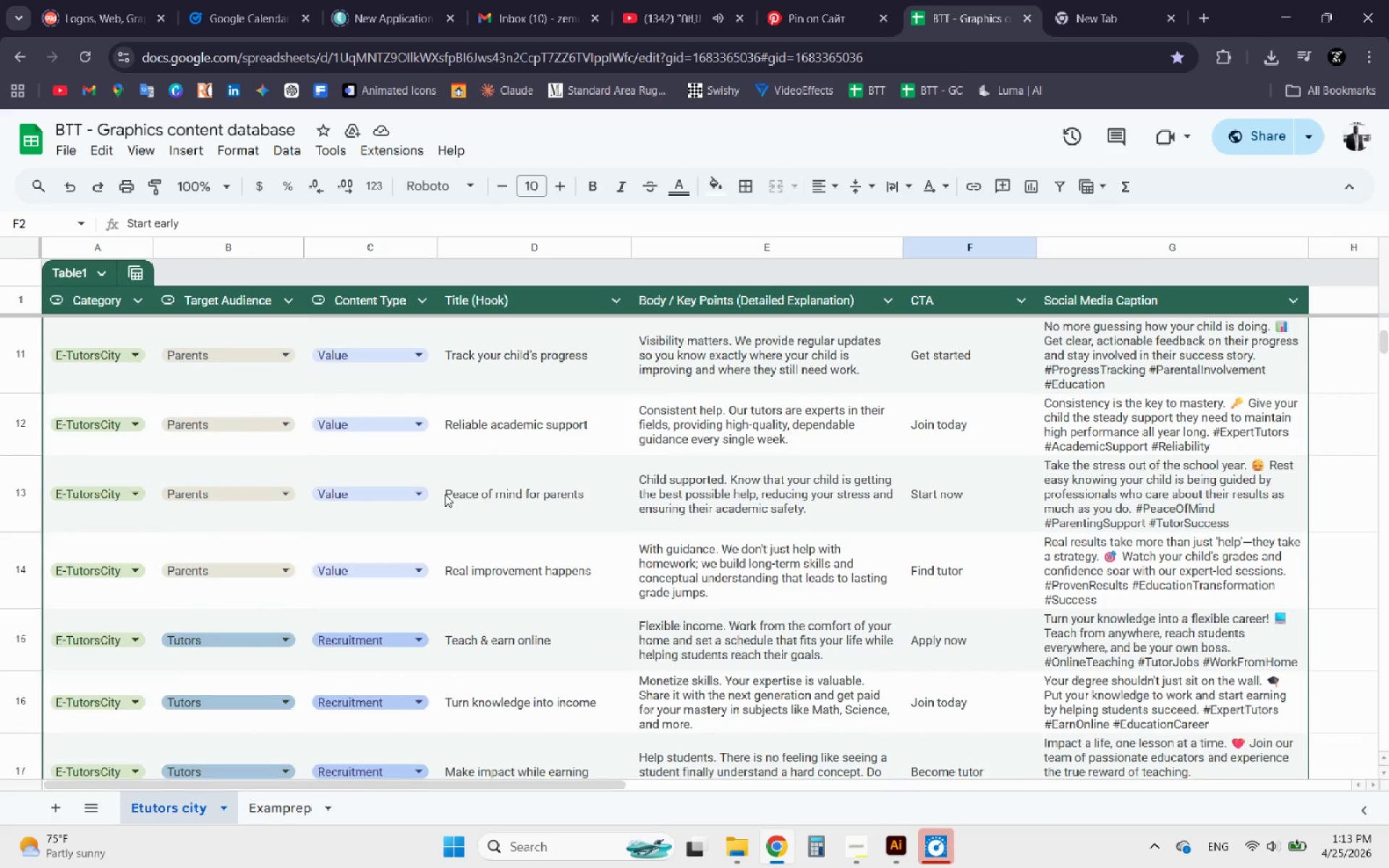 
scroll: coordinate [445, 494], scroll_direction: down, amount: 2.0
 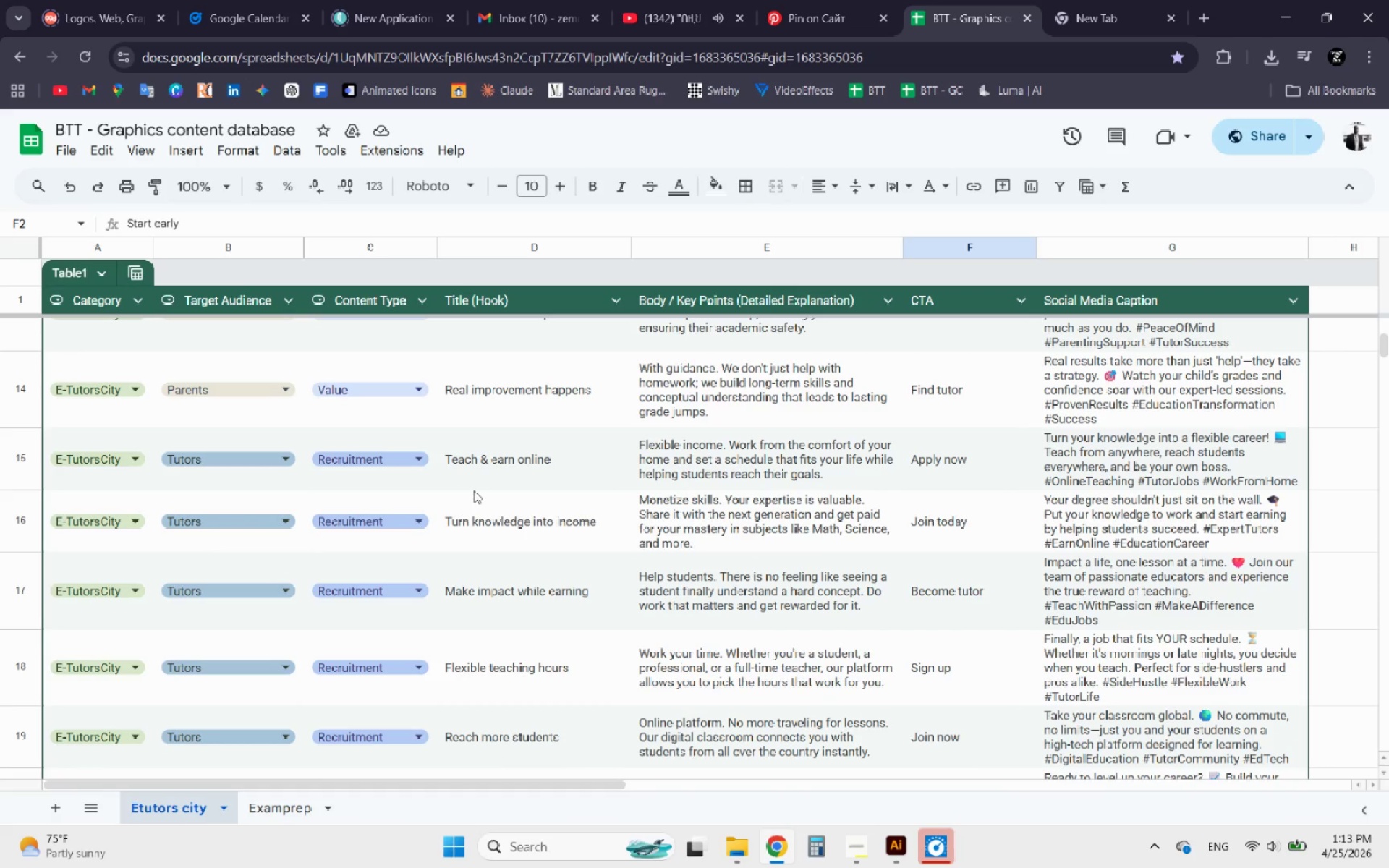 
left_click([497, 465])
 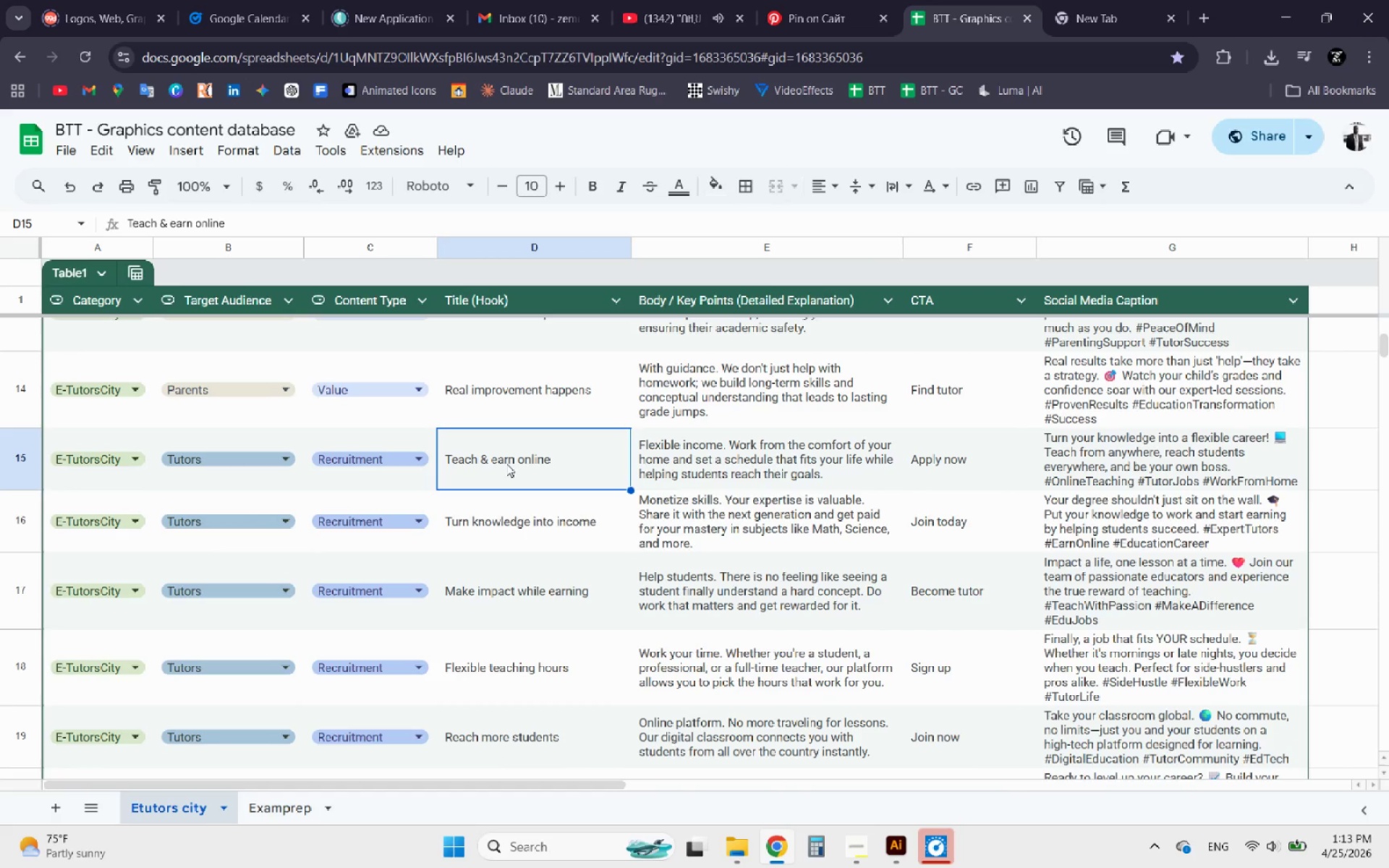 
double_click([506, 464])
 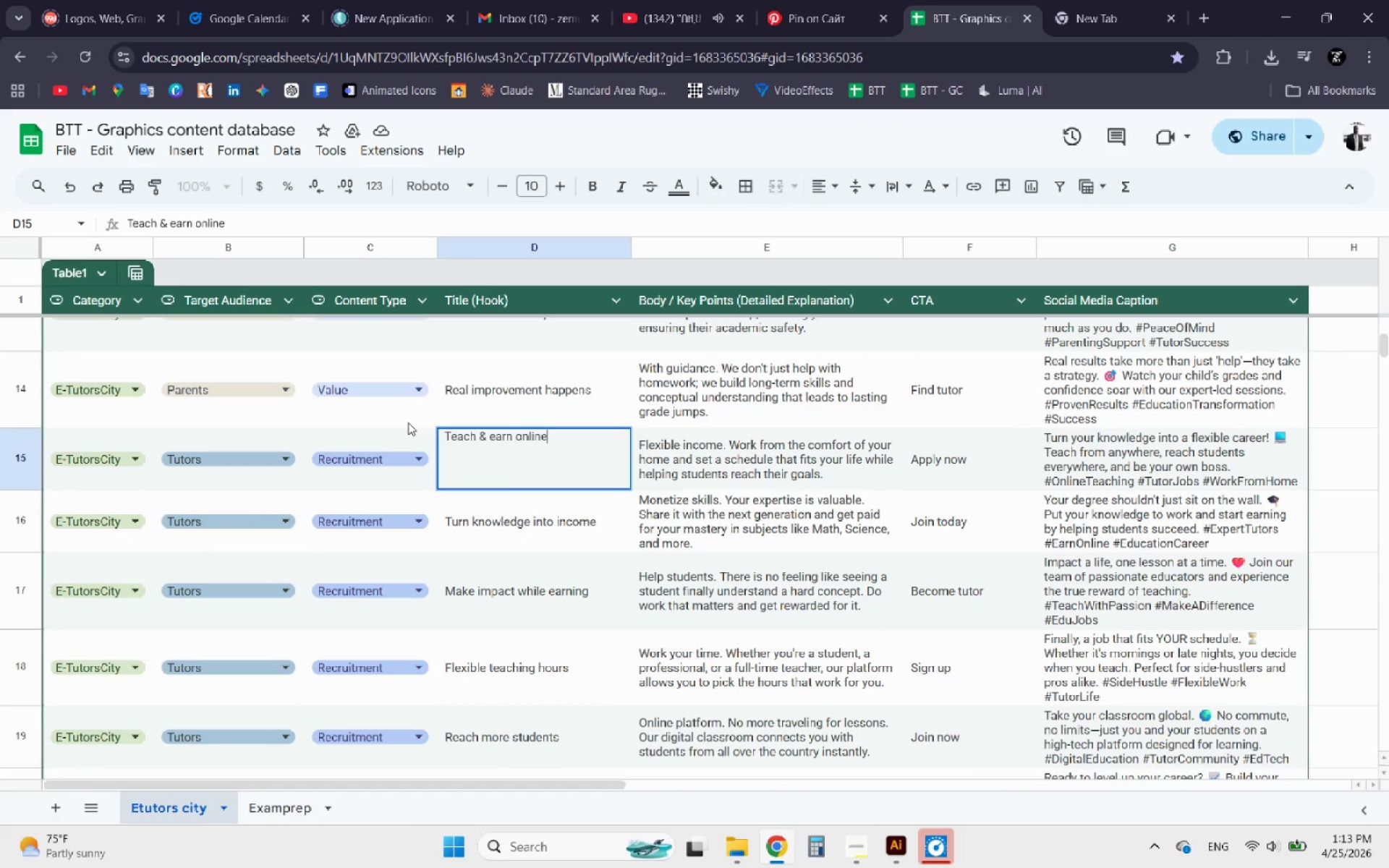 
left_click([404, 421])
 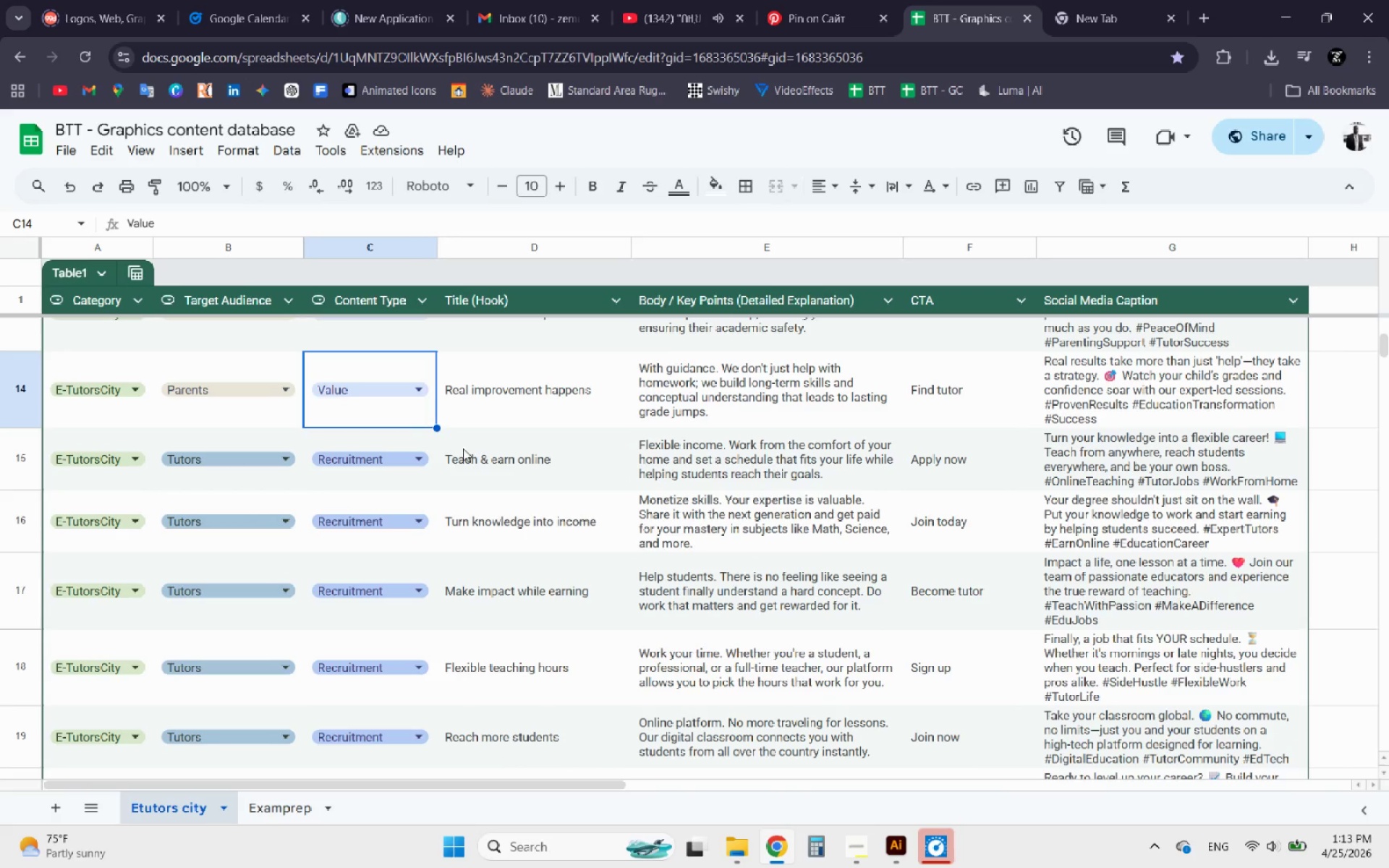 
left_click([463, 449])
 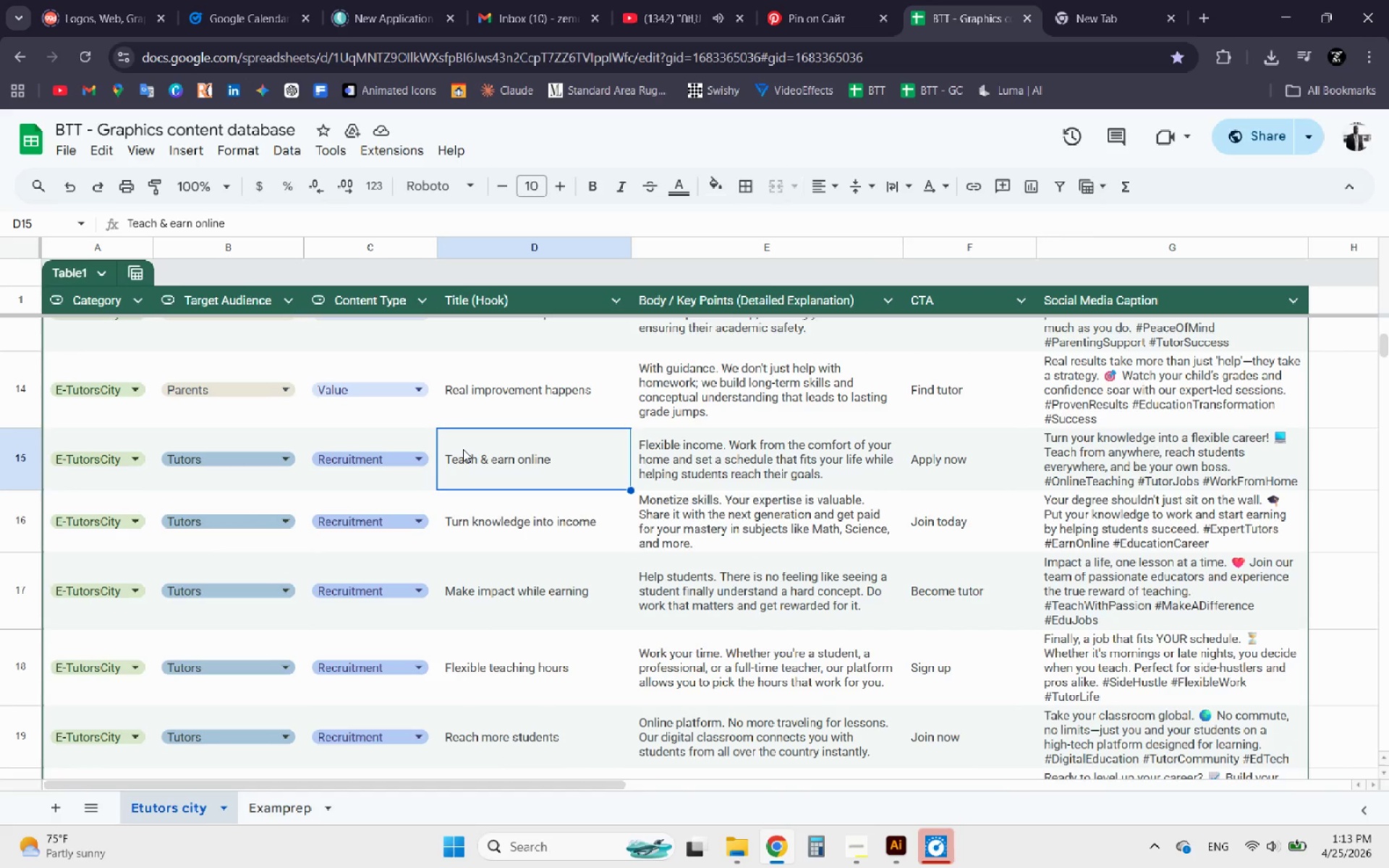 
key(Control+C)
 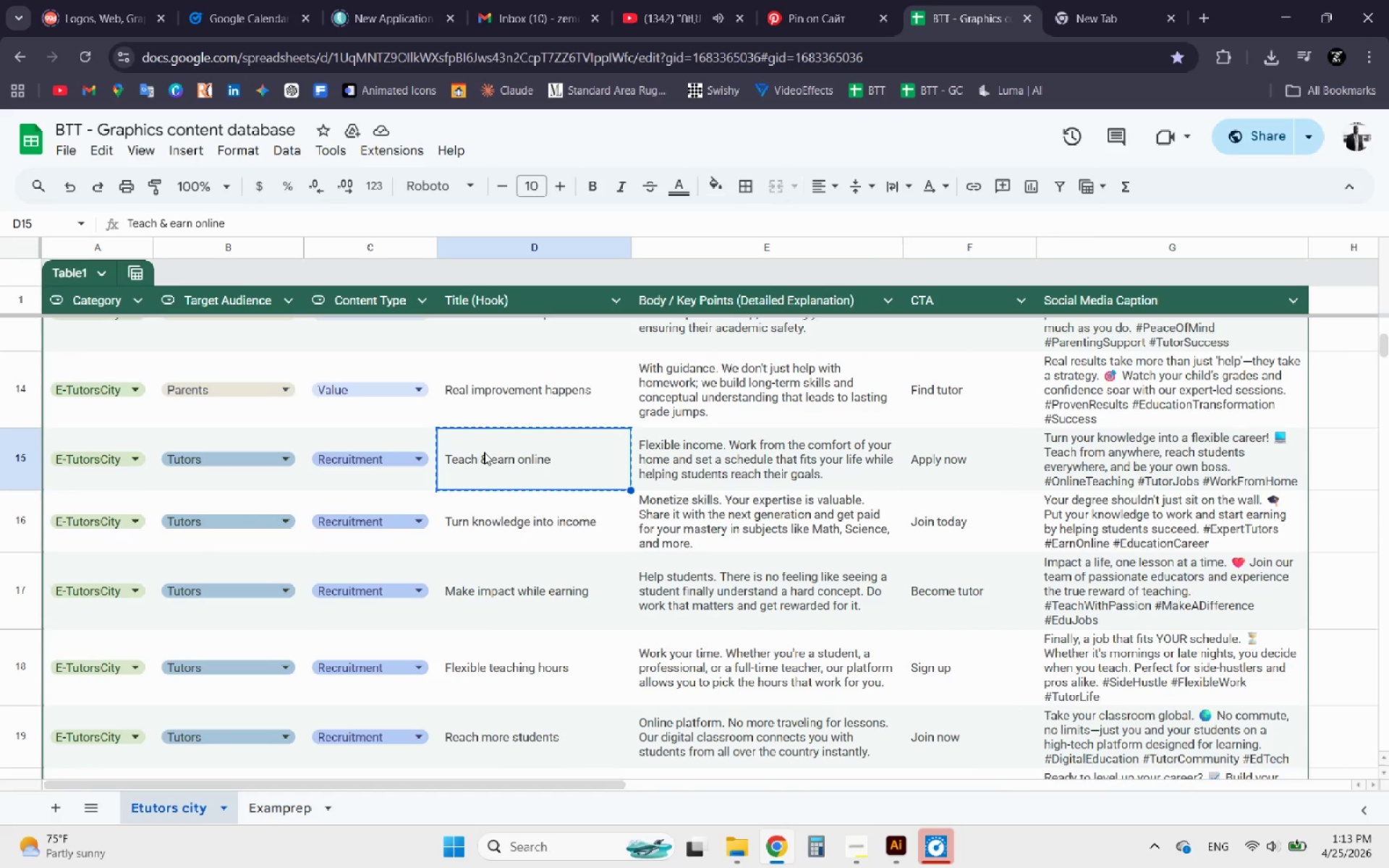 
key(Control+C)
 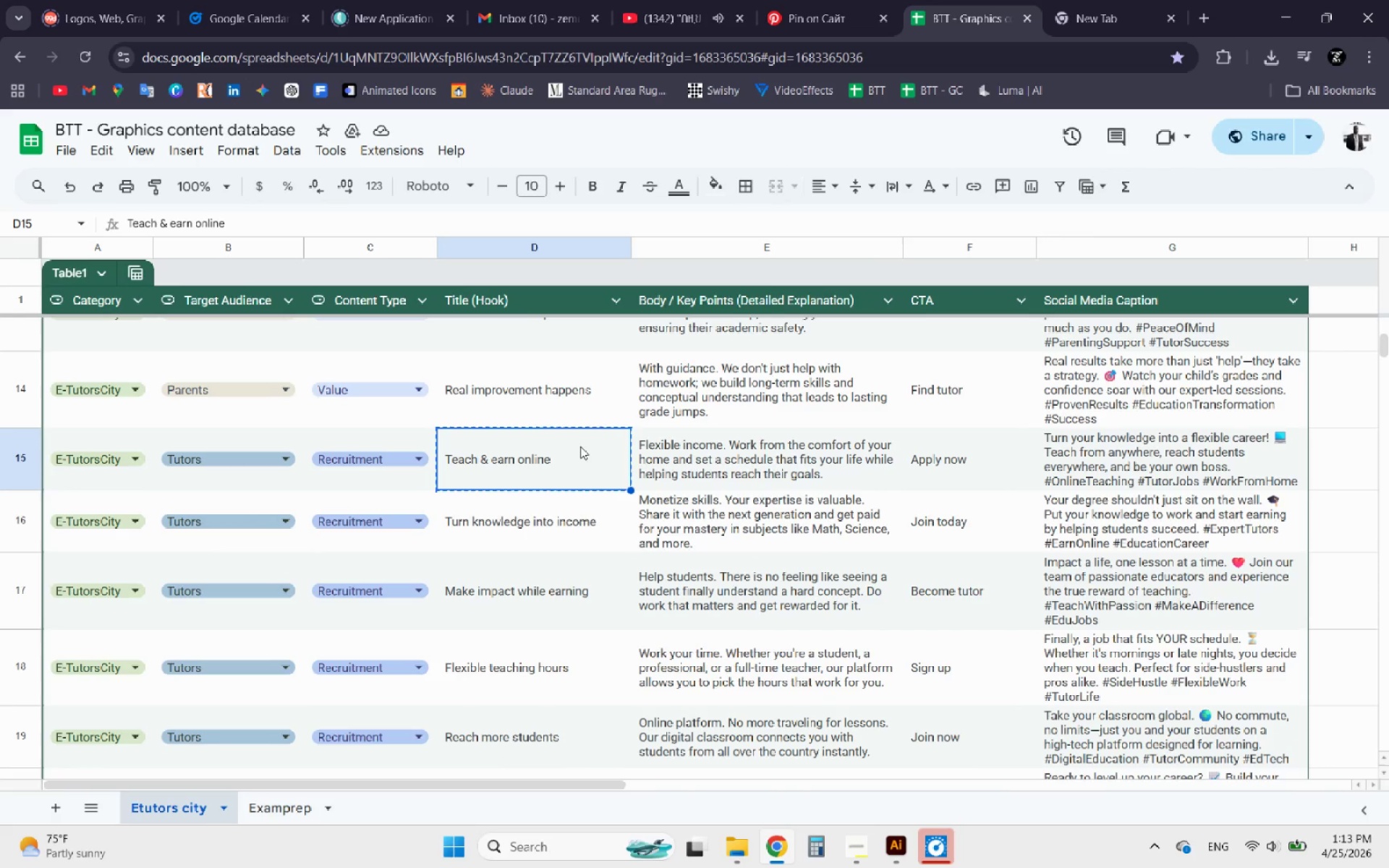 
key(Control+C)
 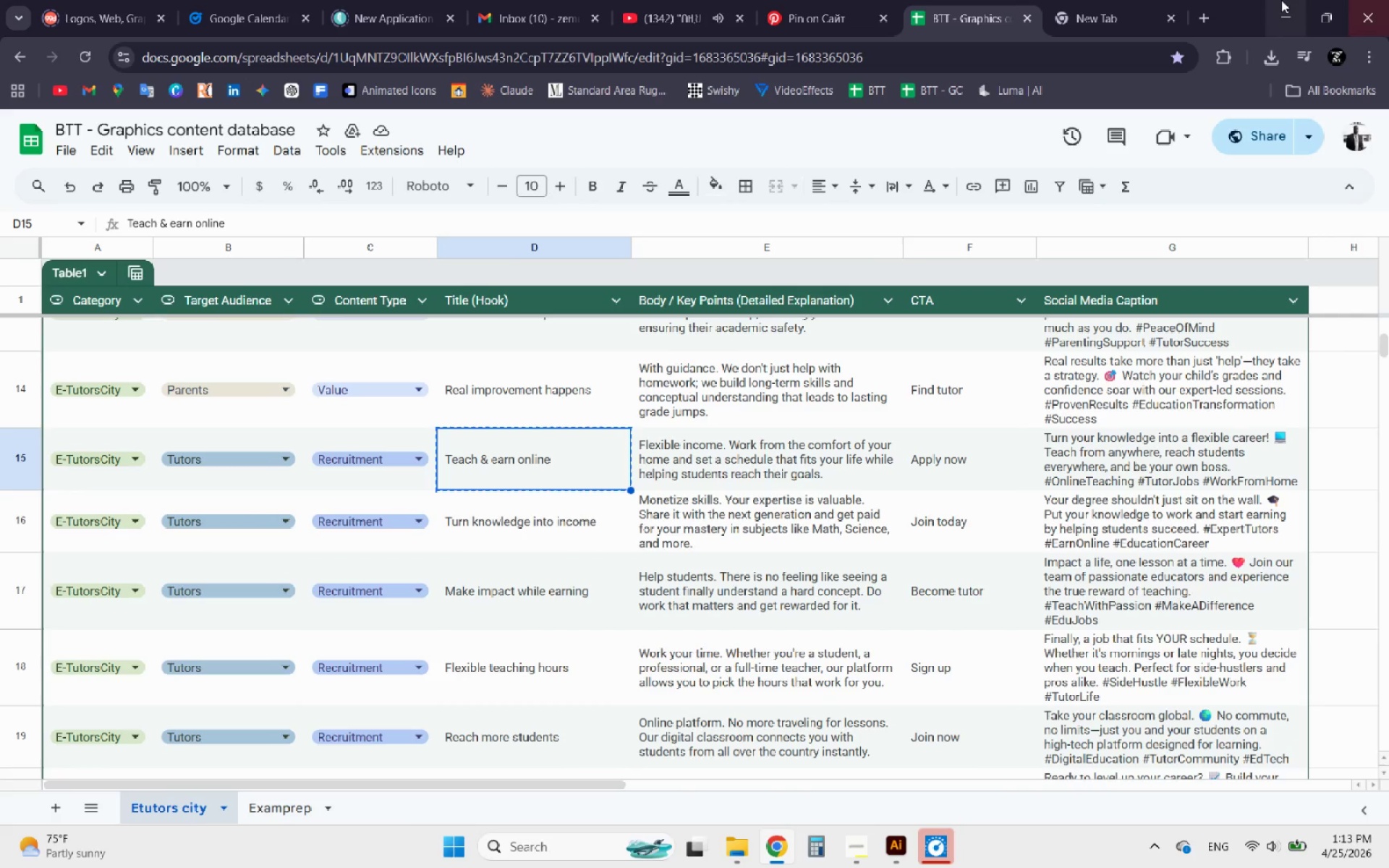 
left_click([1272, 4])
 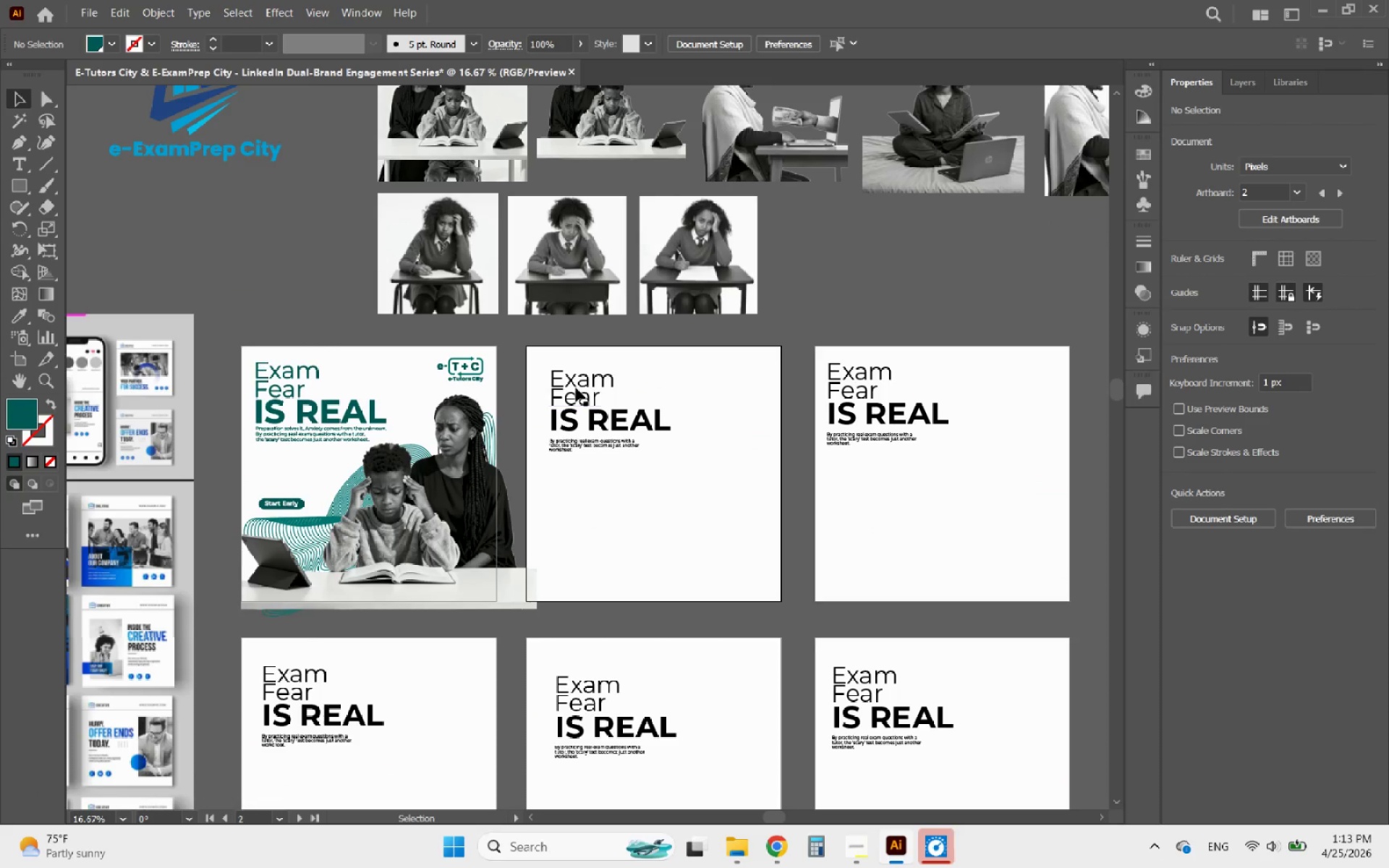 
hold_key(key=AltLeft, duration=0.44)
scroll: coordinate [654, 422], scroll_direction: up, amount: 2.0
 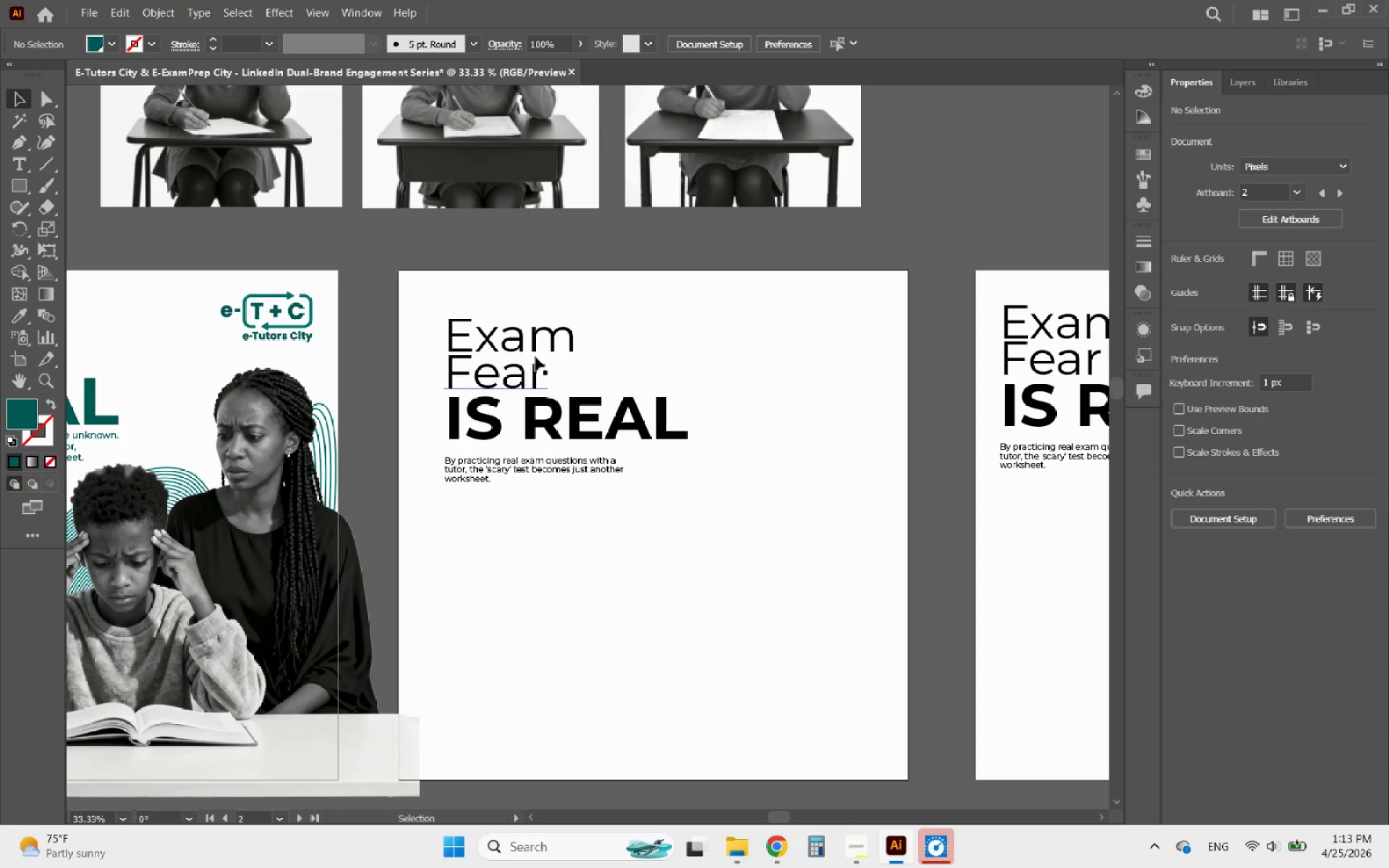 
double_click([535, 357])
 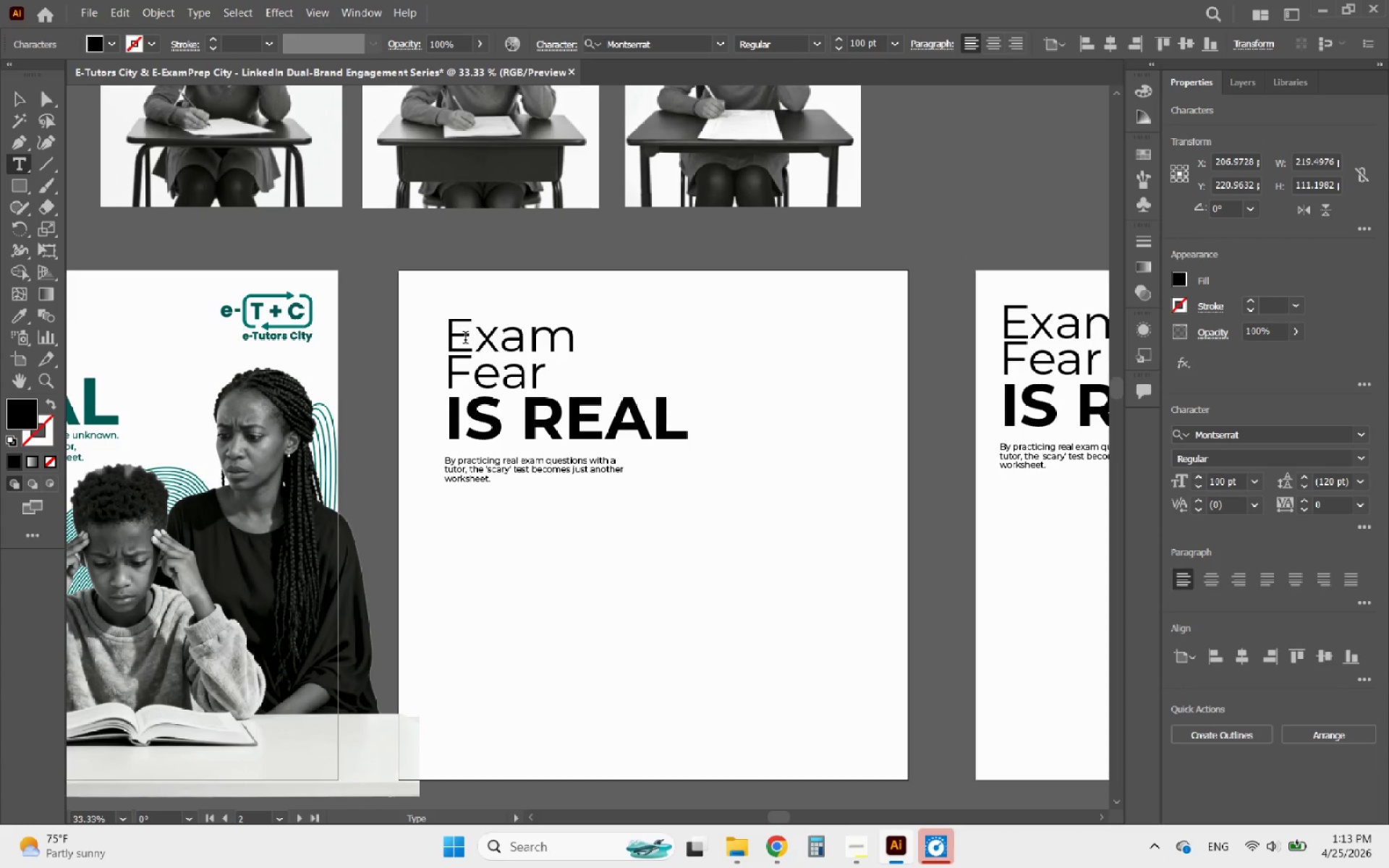 
left_click_drag(start_coordinate=[454, 336], to_coordinate=[659, 332])
 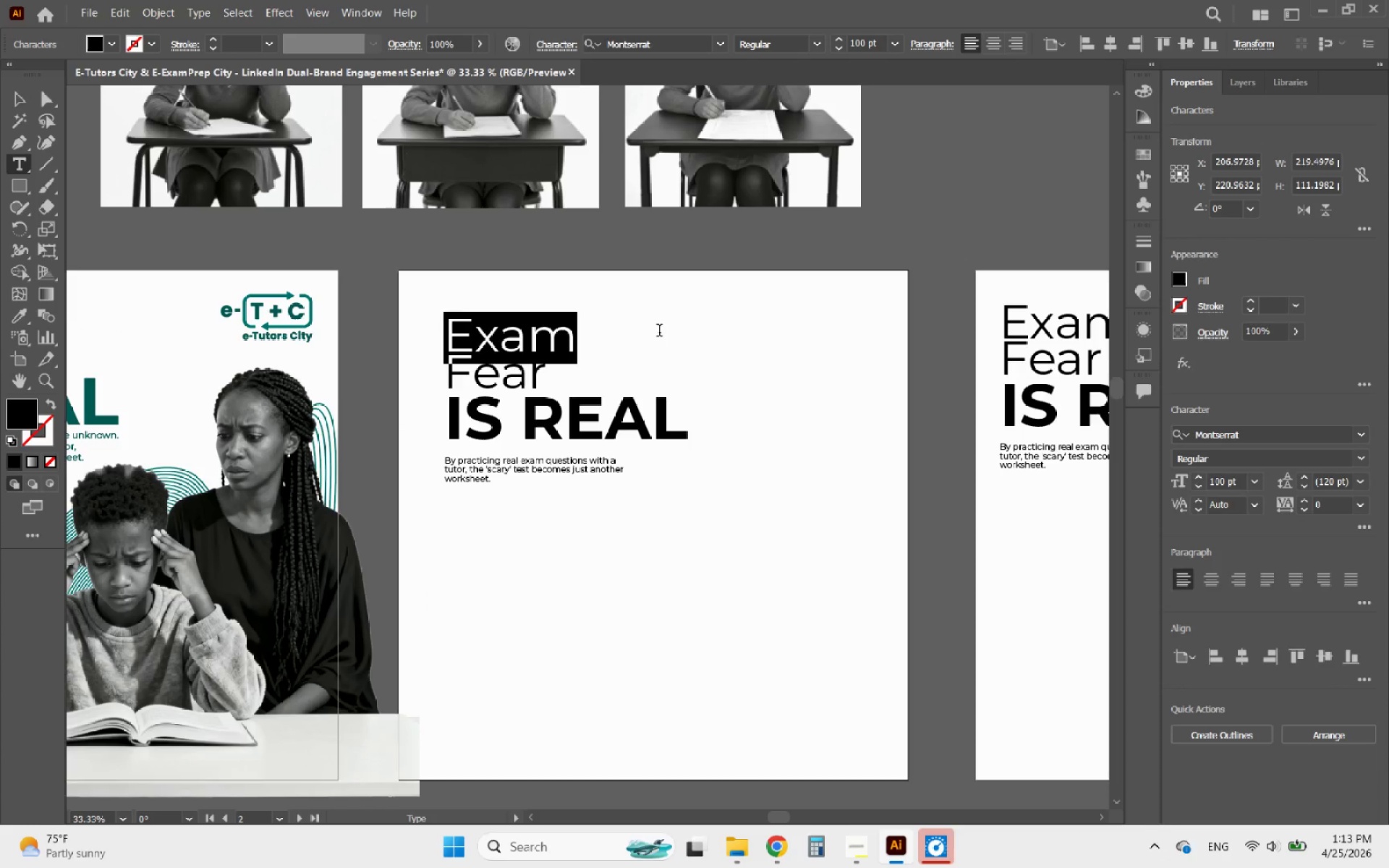 
key(Control+V)
 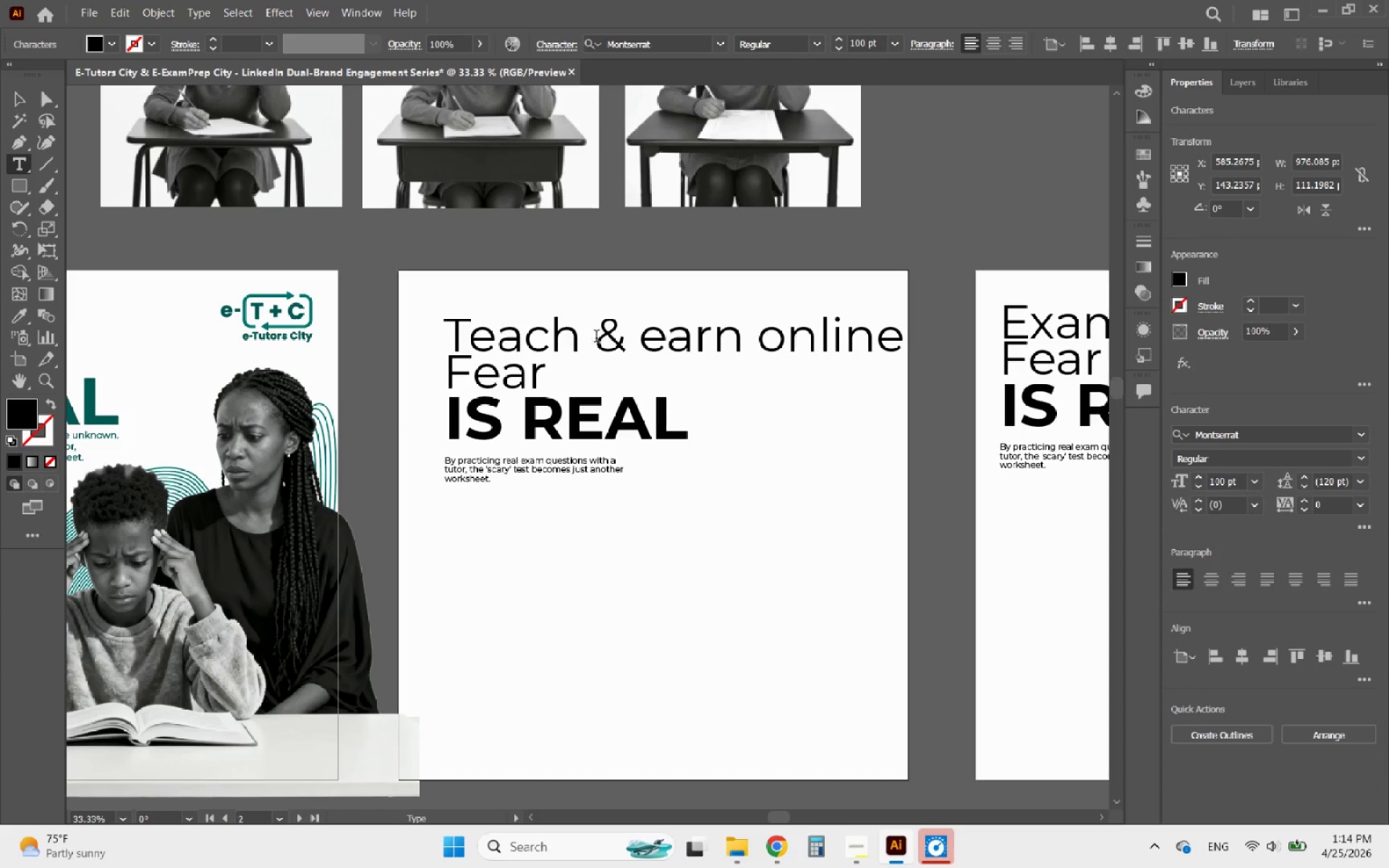 
wait(6.34)
 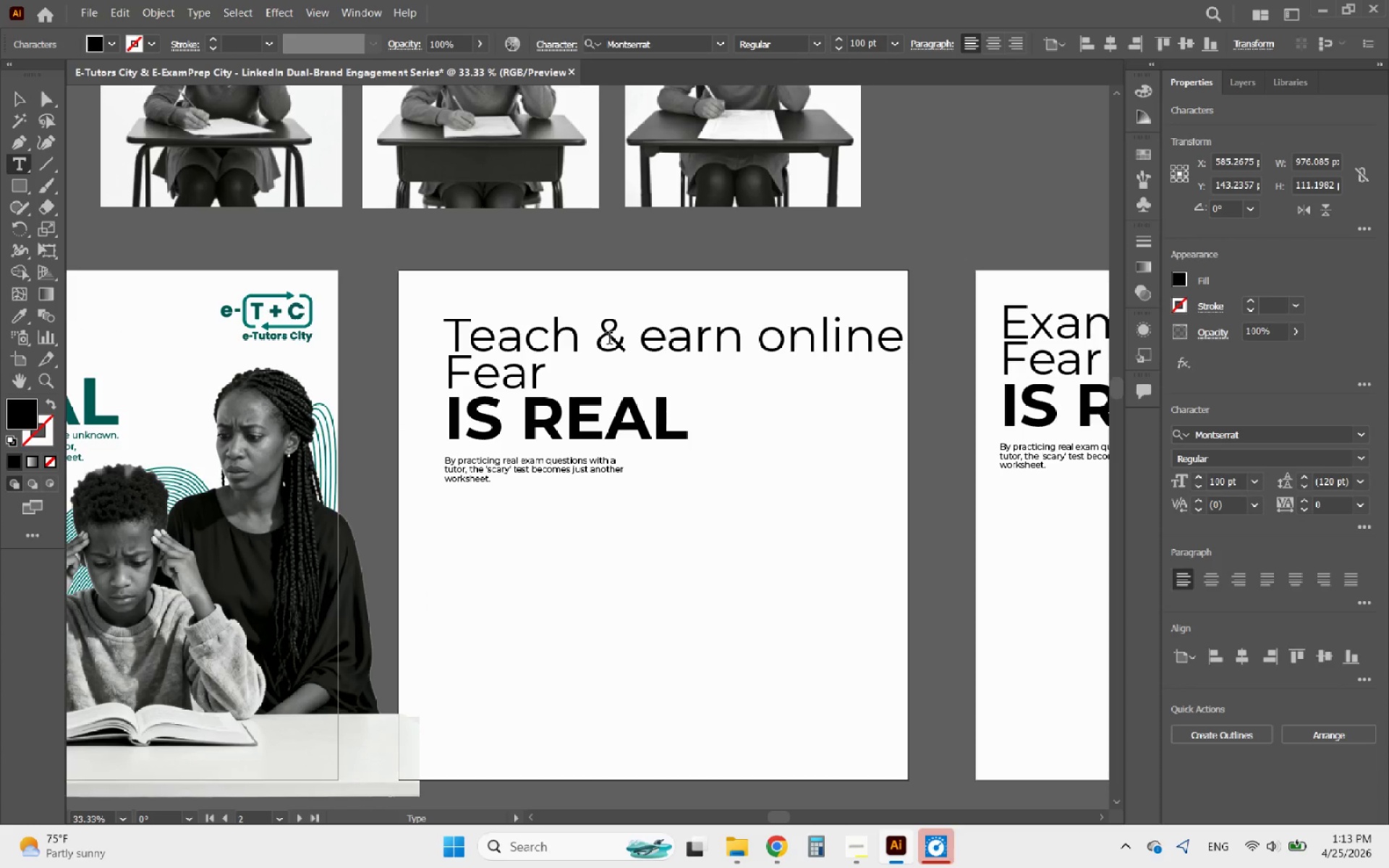 
left_click([598, 336])
 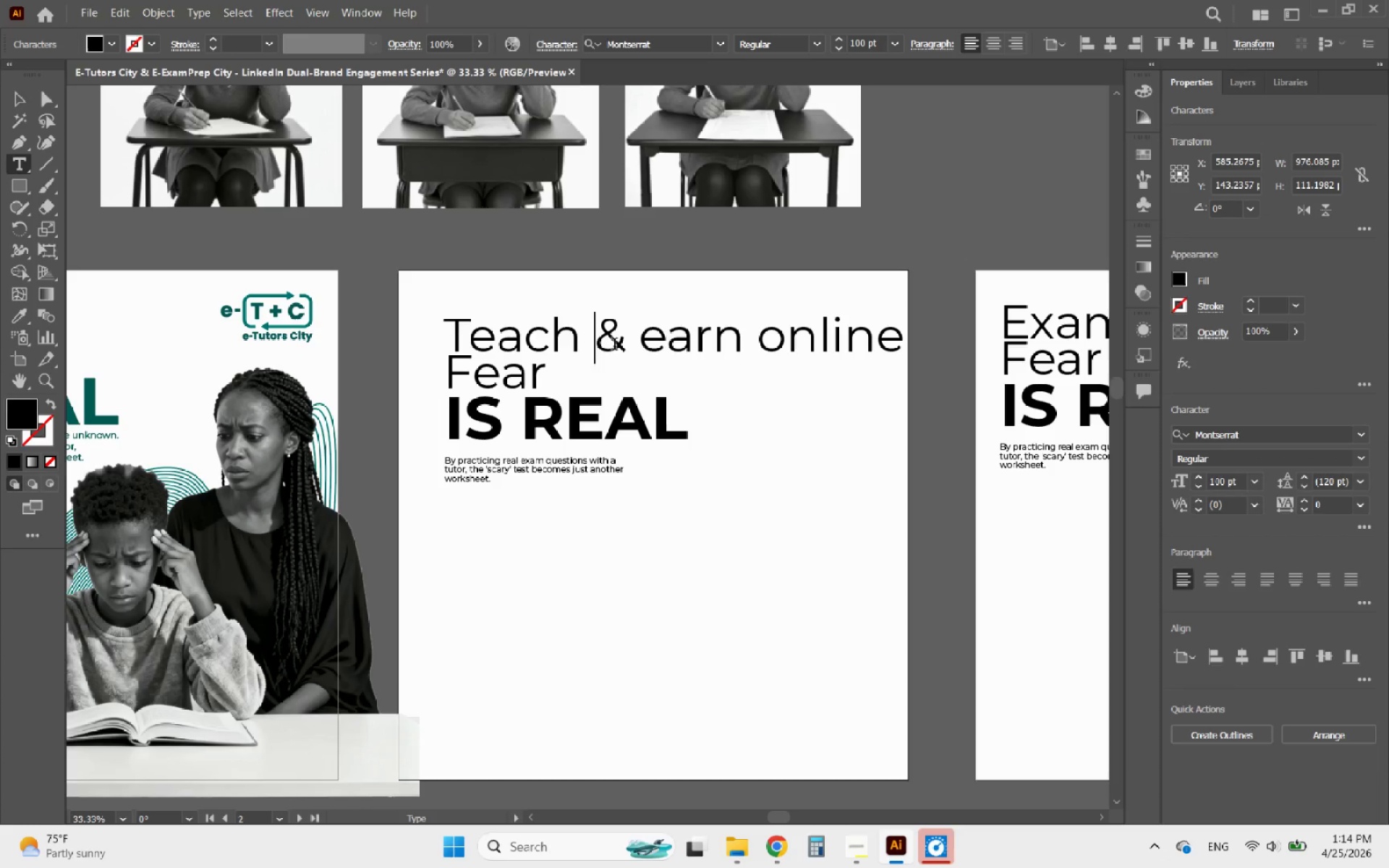 
hold_key(key=Backspace, duration=7.58)
 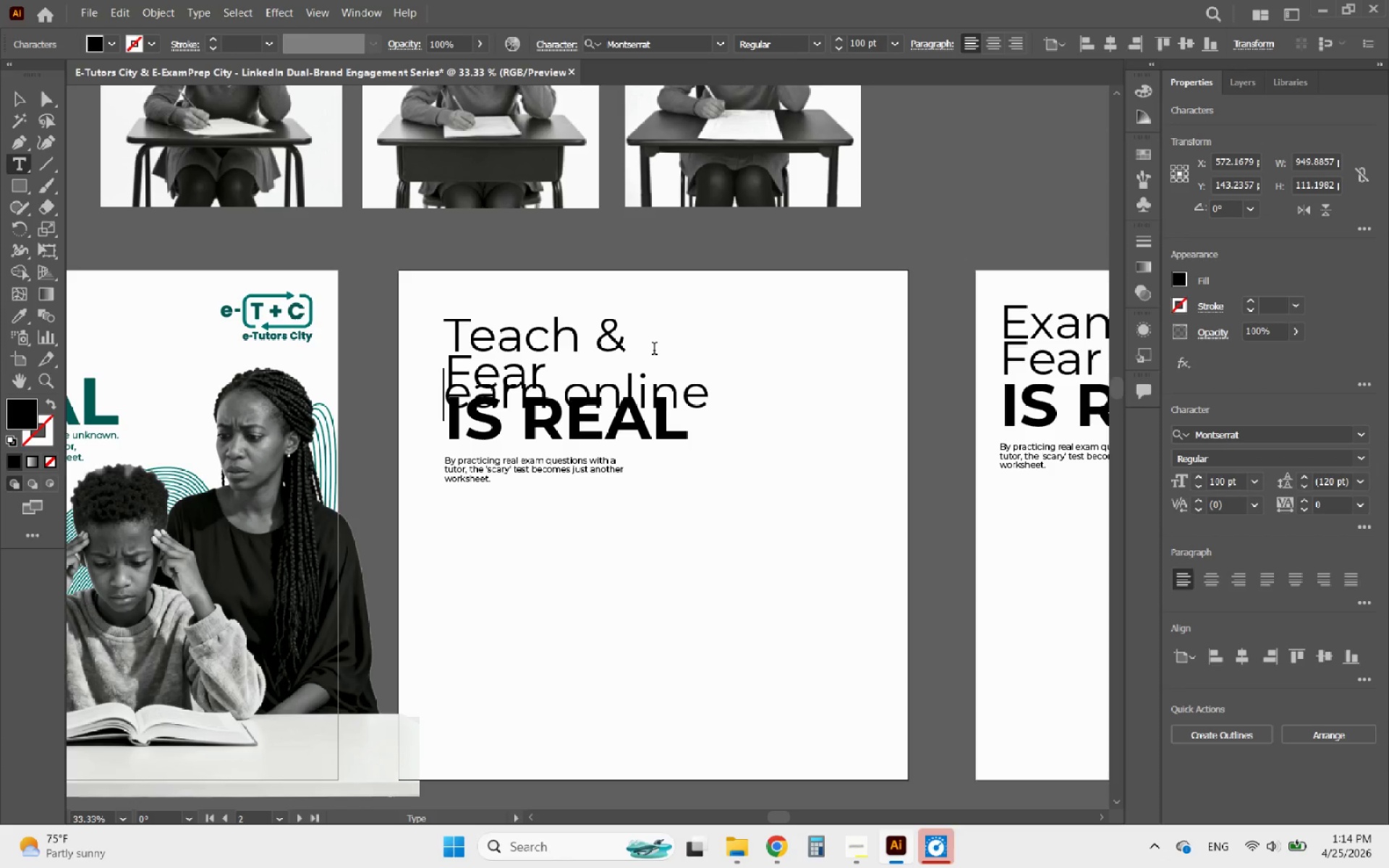 
key(Space)
 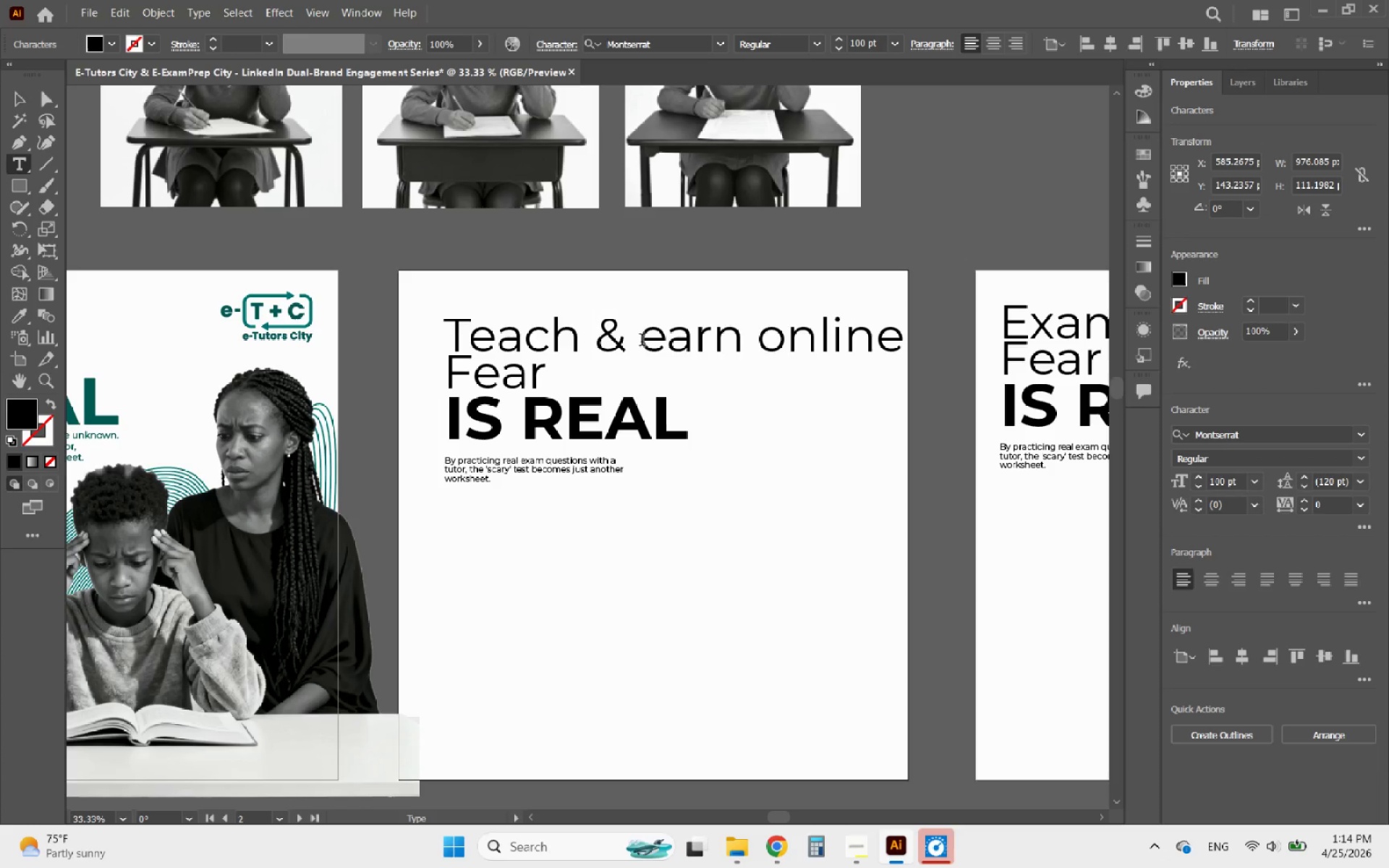 
left_click([642, 341])
 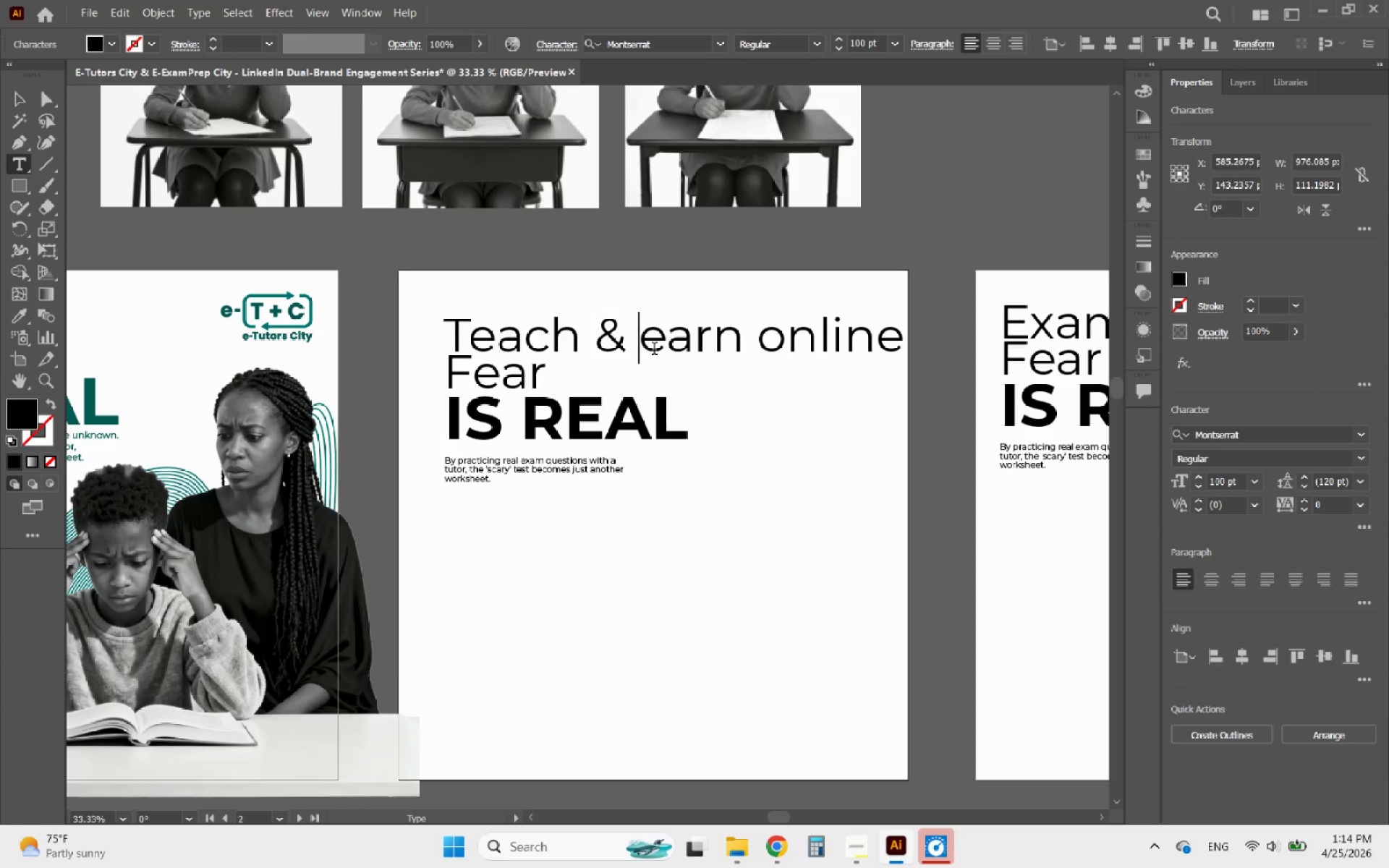 
key(Enter)
 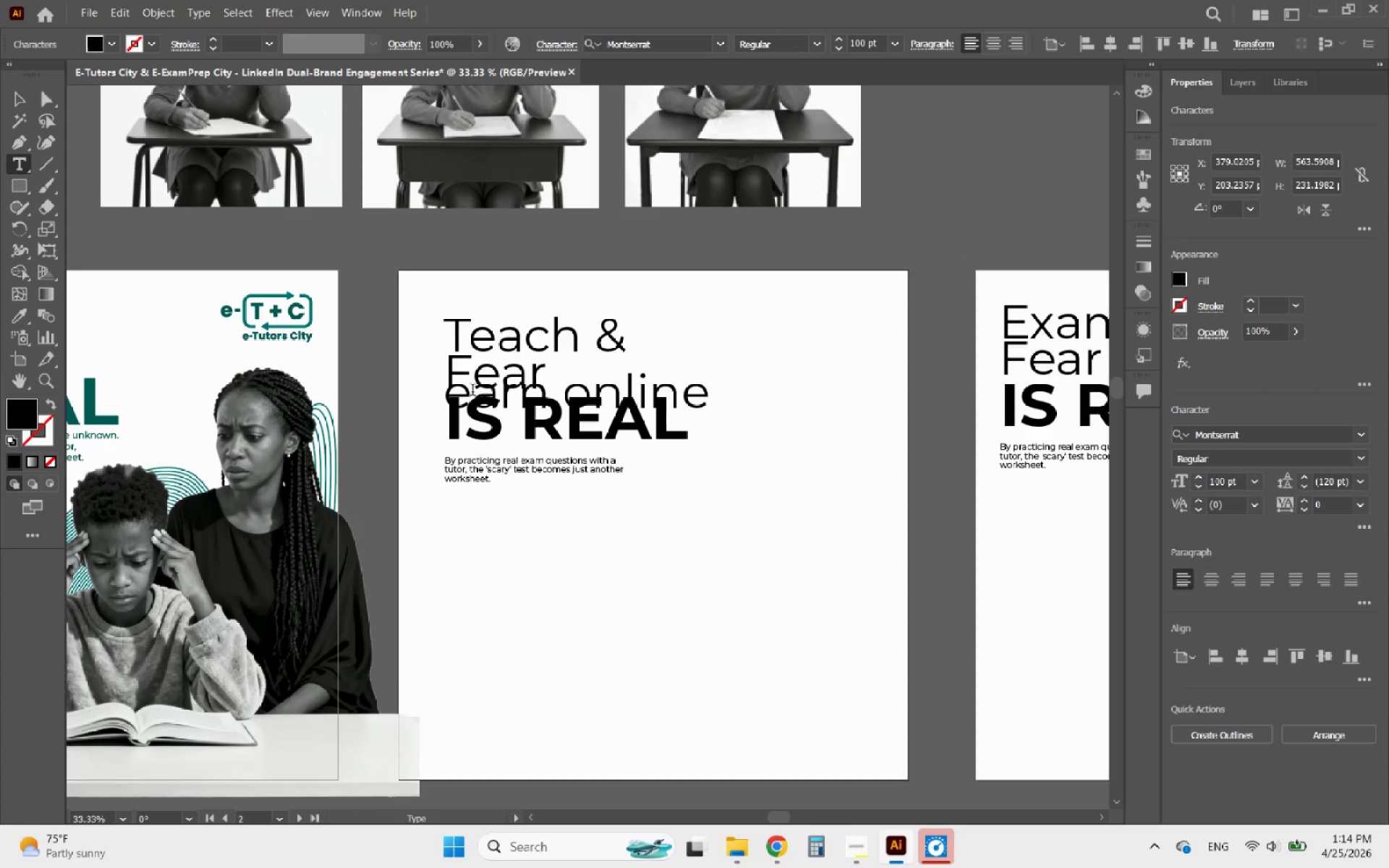 
left_click_drag(start_coordinate=[461, 394], to_coordinate=[437, 395])
 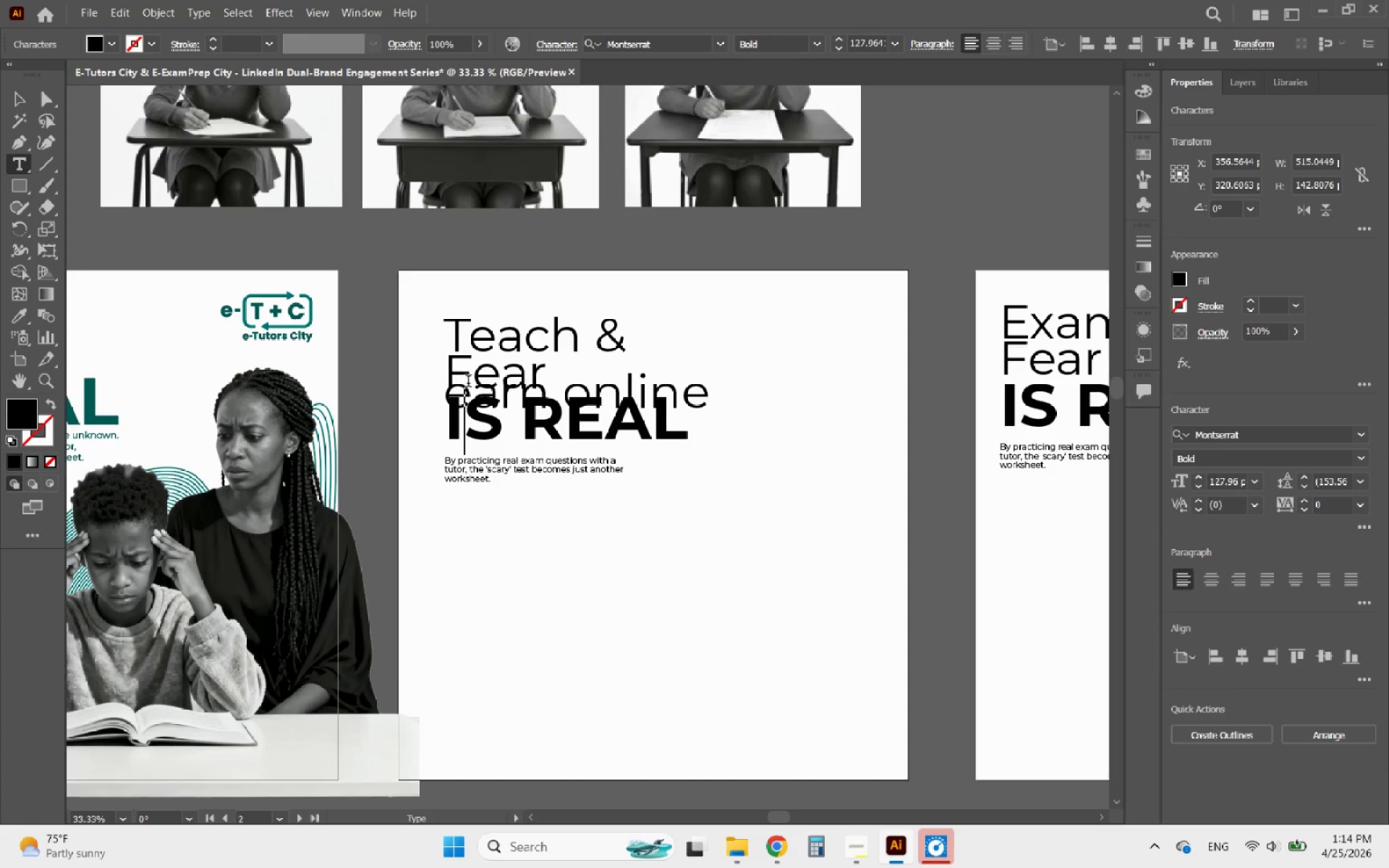 
left_click_drag(start_coordinate=[468, 383], to_coordinate=[445, 383])
 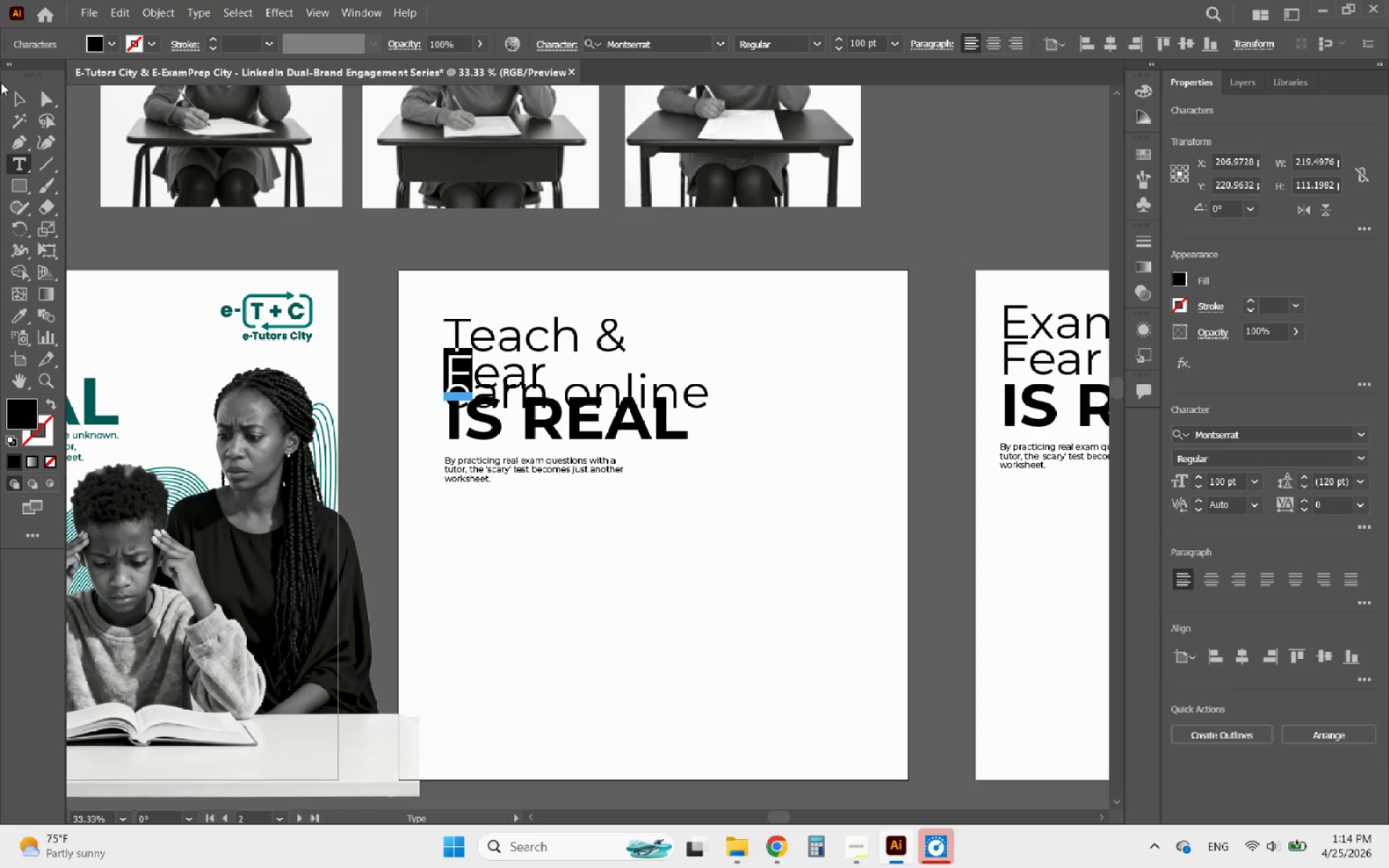 
left_click([21, 92])
 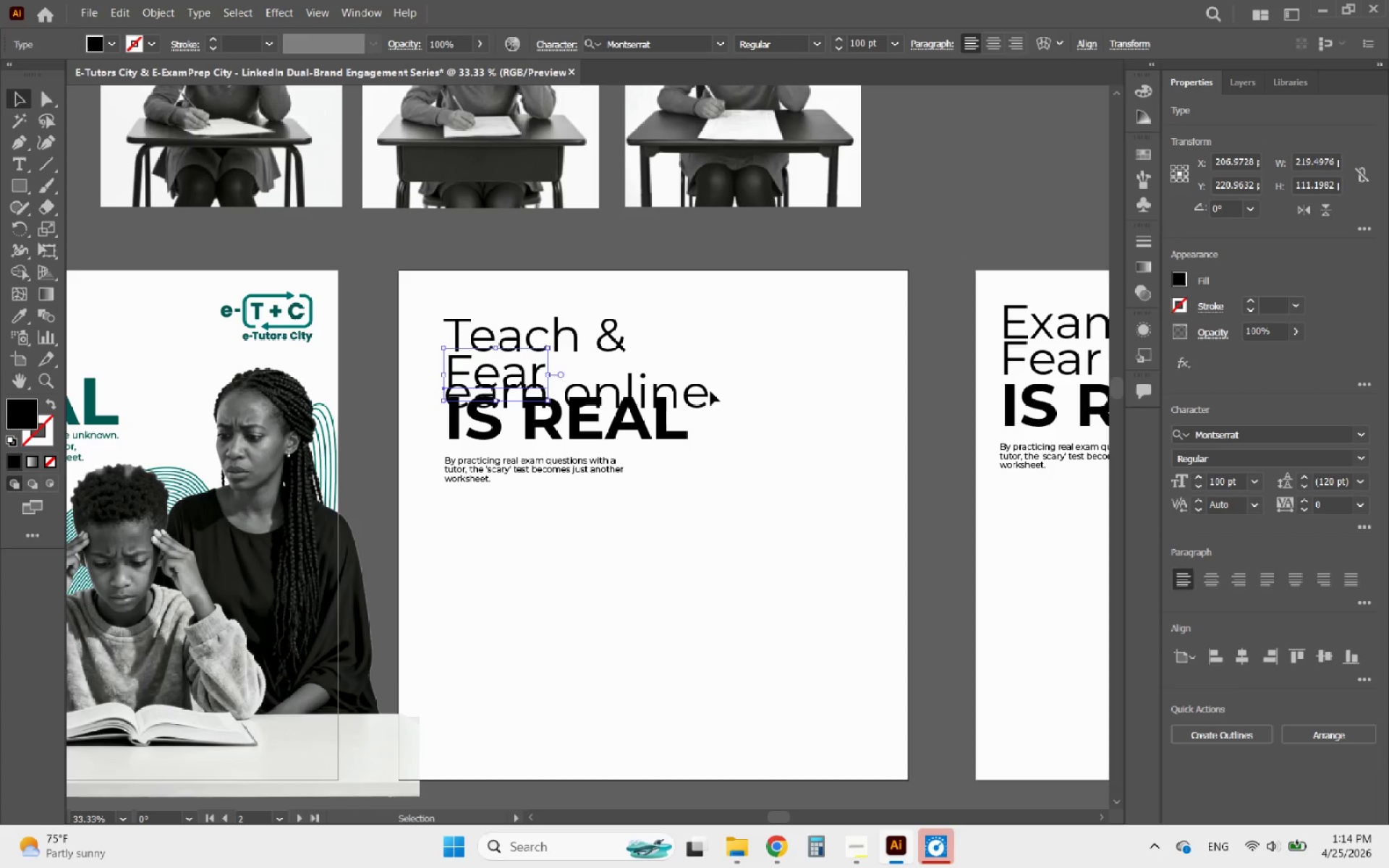 
key(Delete)
 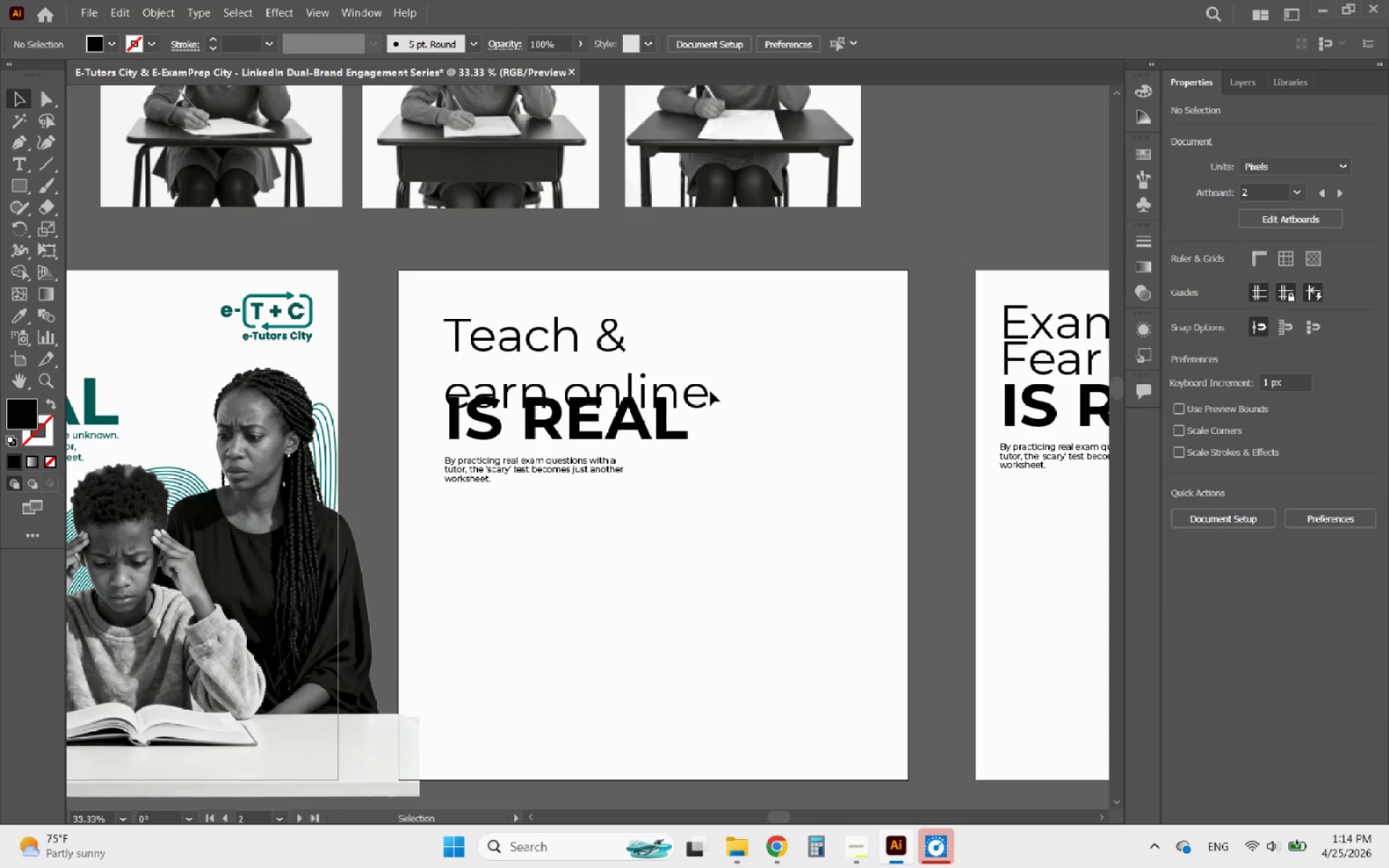 
left_click([710, 391])
 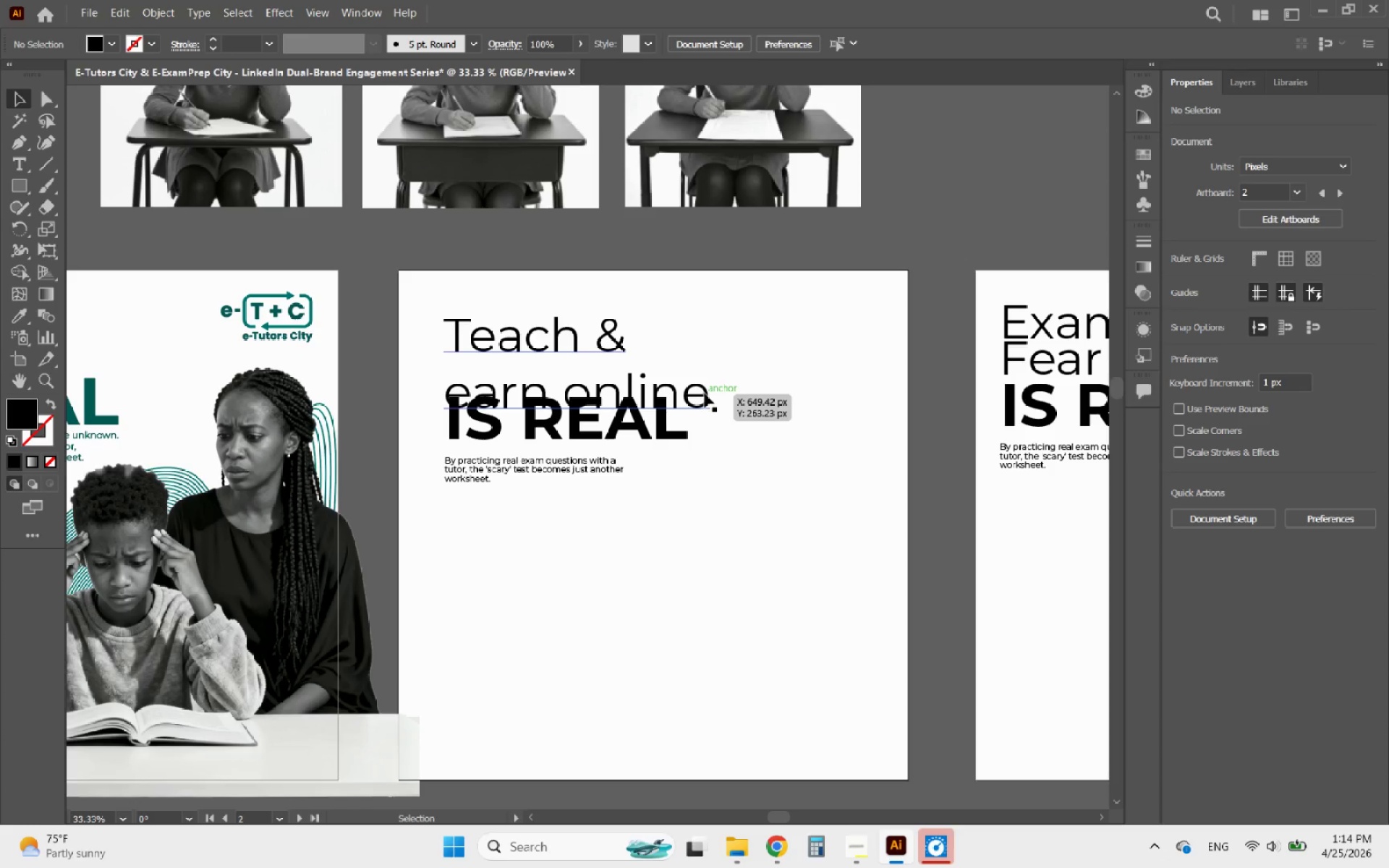 
double_click([705, 393])
 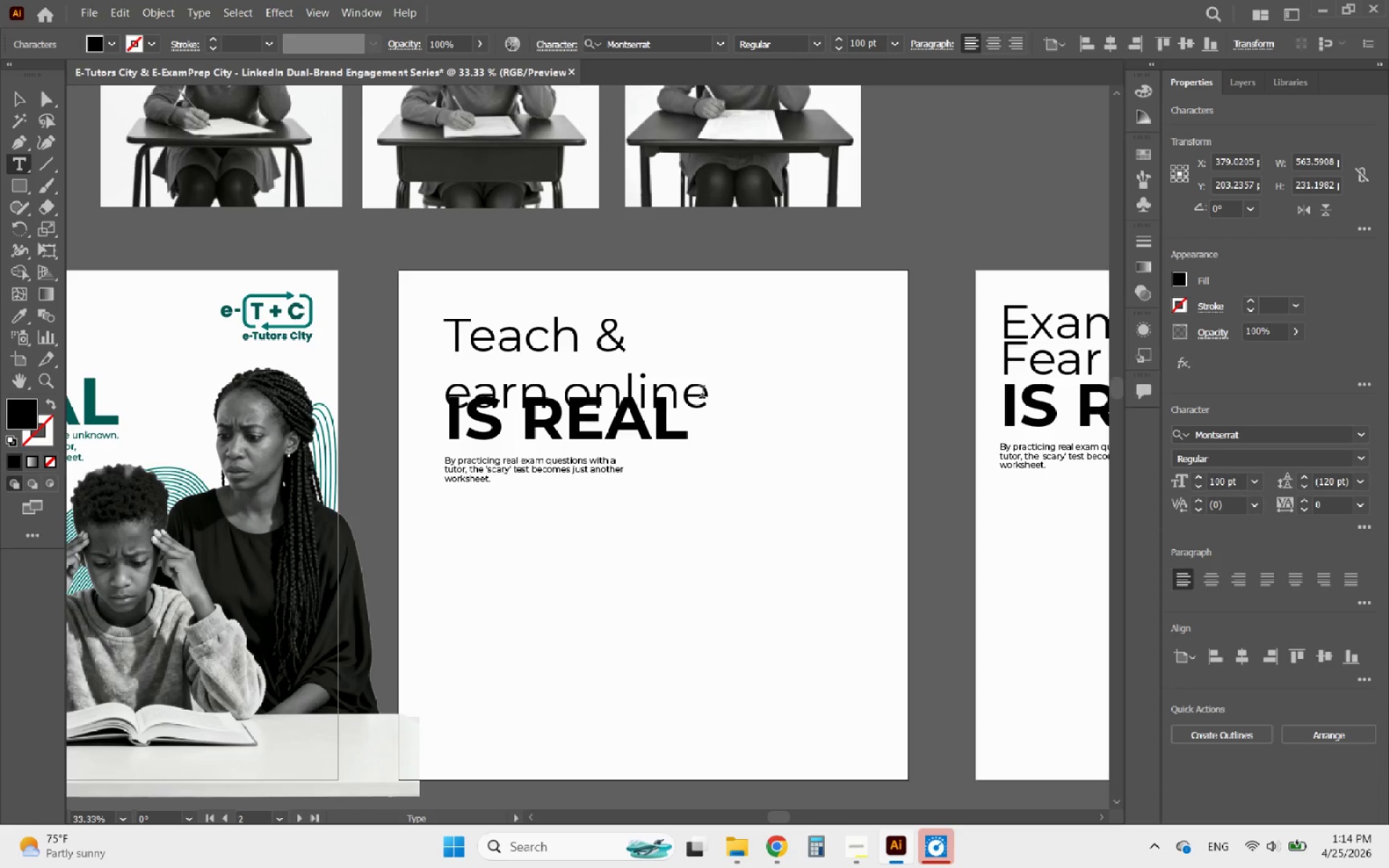 
left_click_drag(start_coordinate=[702, 393], to_coordinate=[302, 407])
 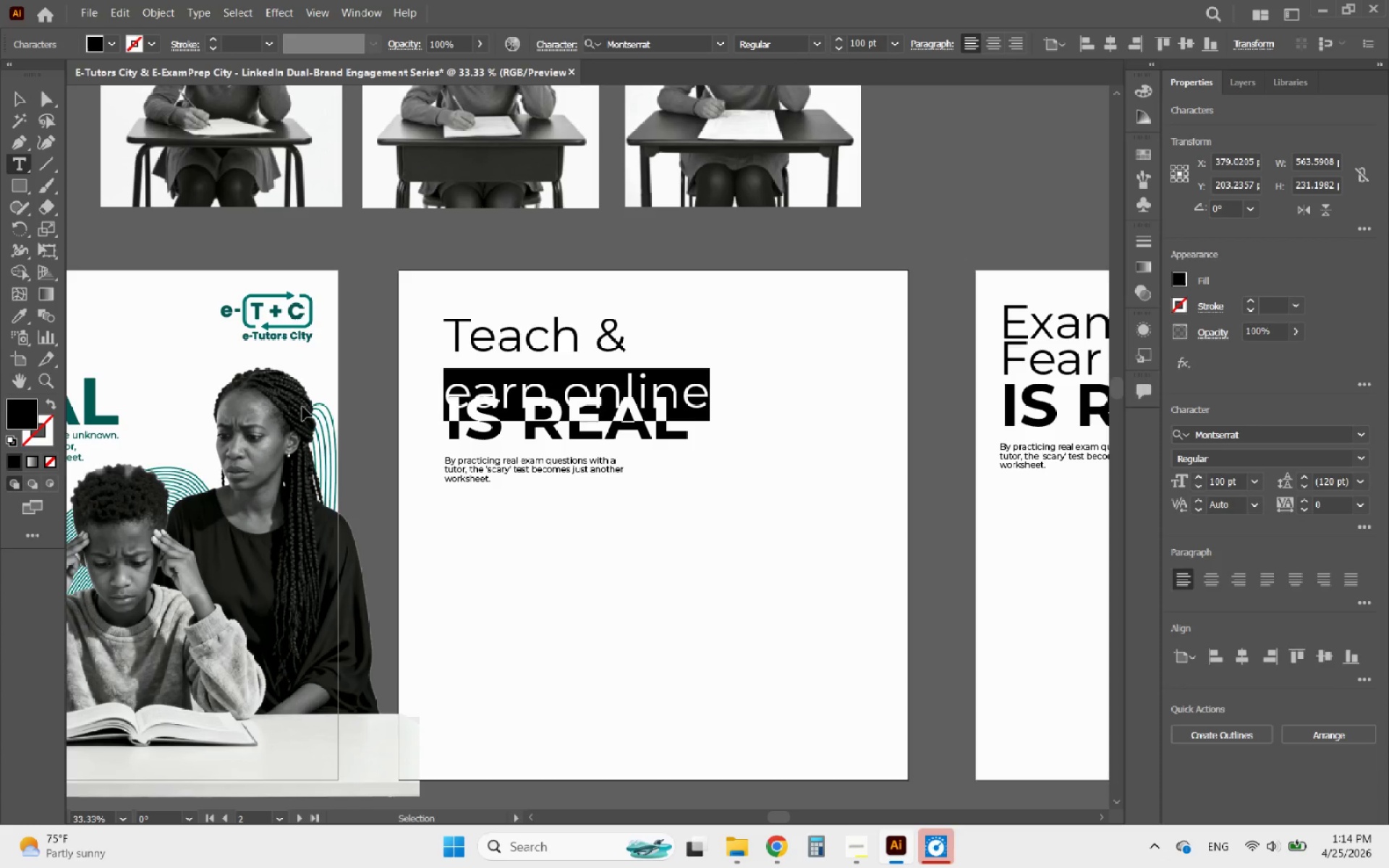 
key(Control+X)
 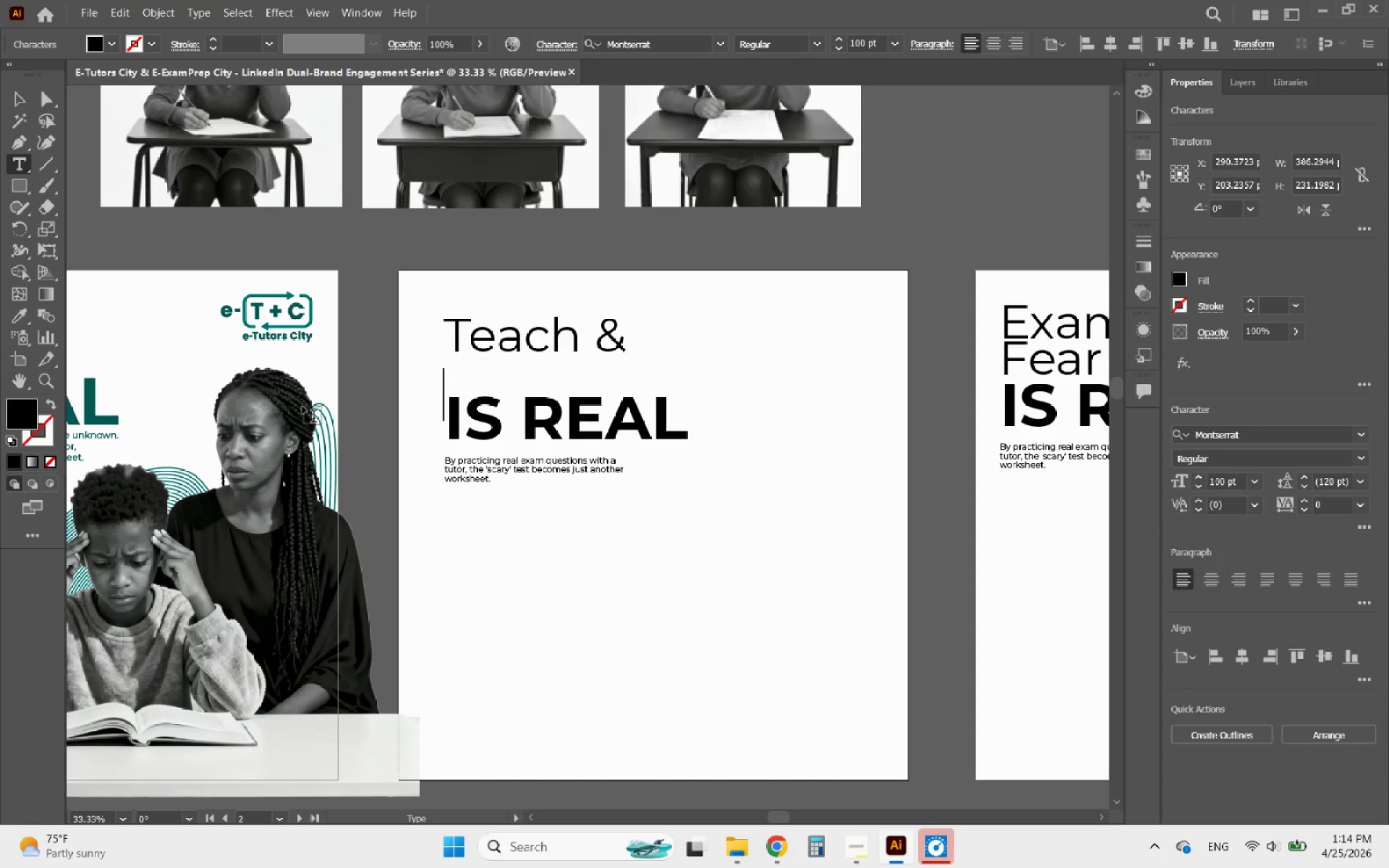 
key(Backspace)
 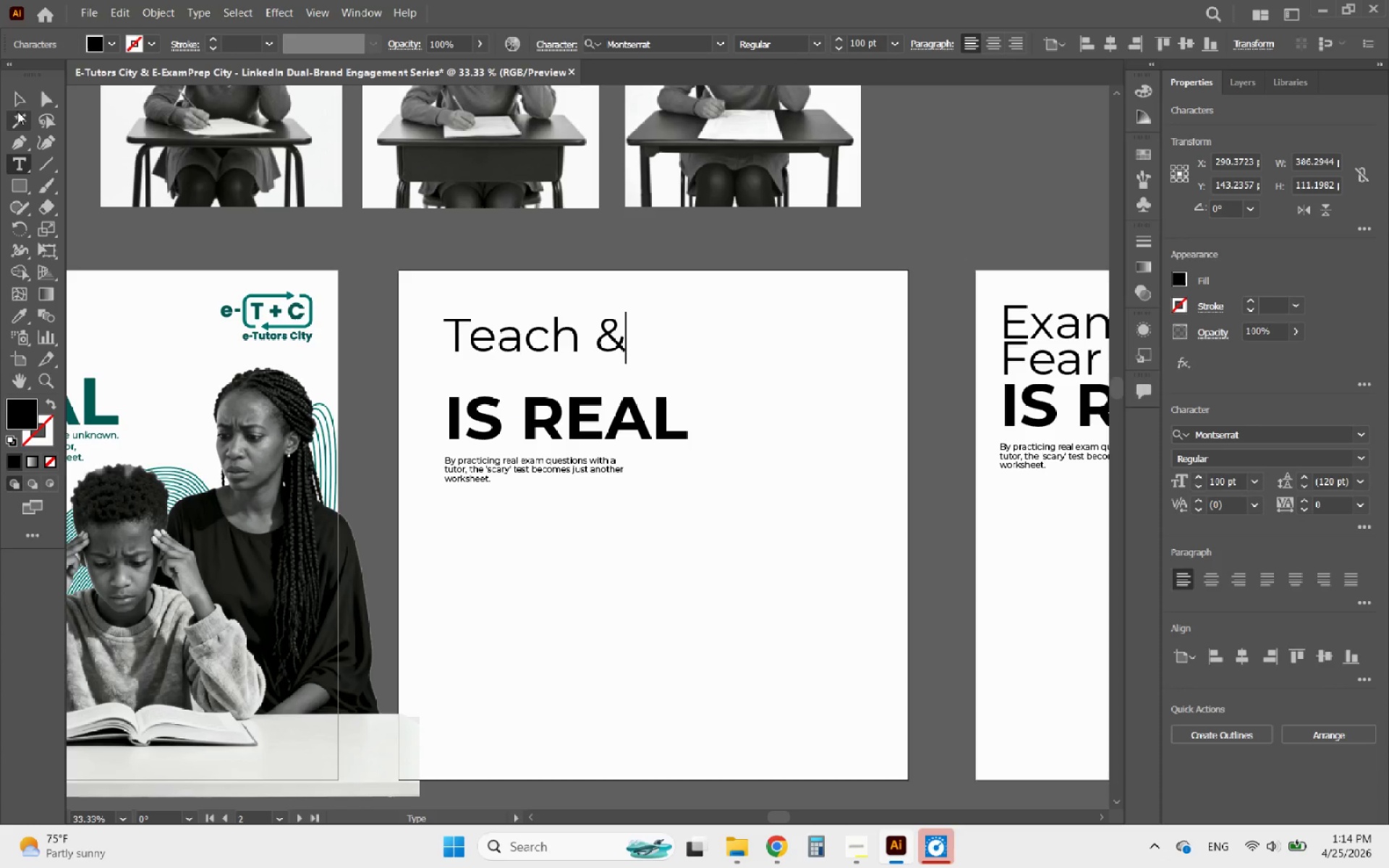 
left_click([16, 106])
 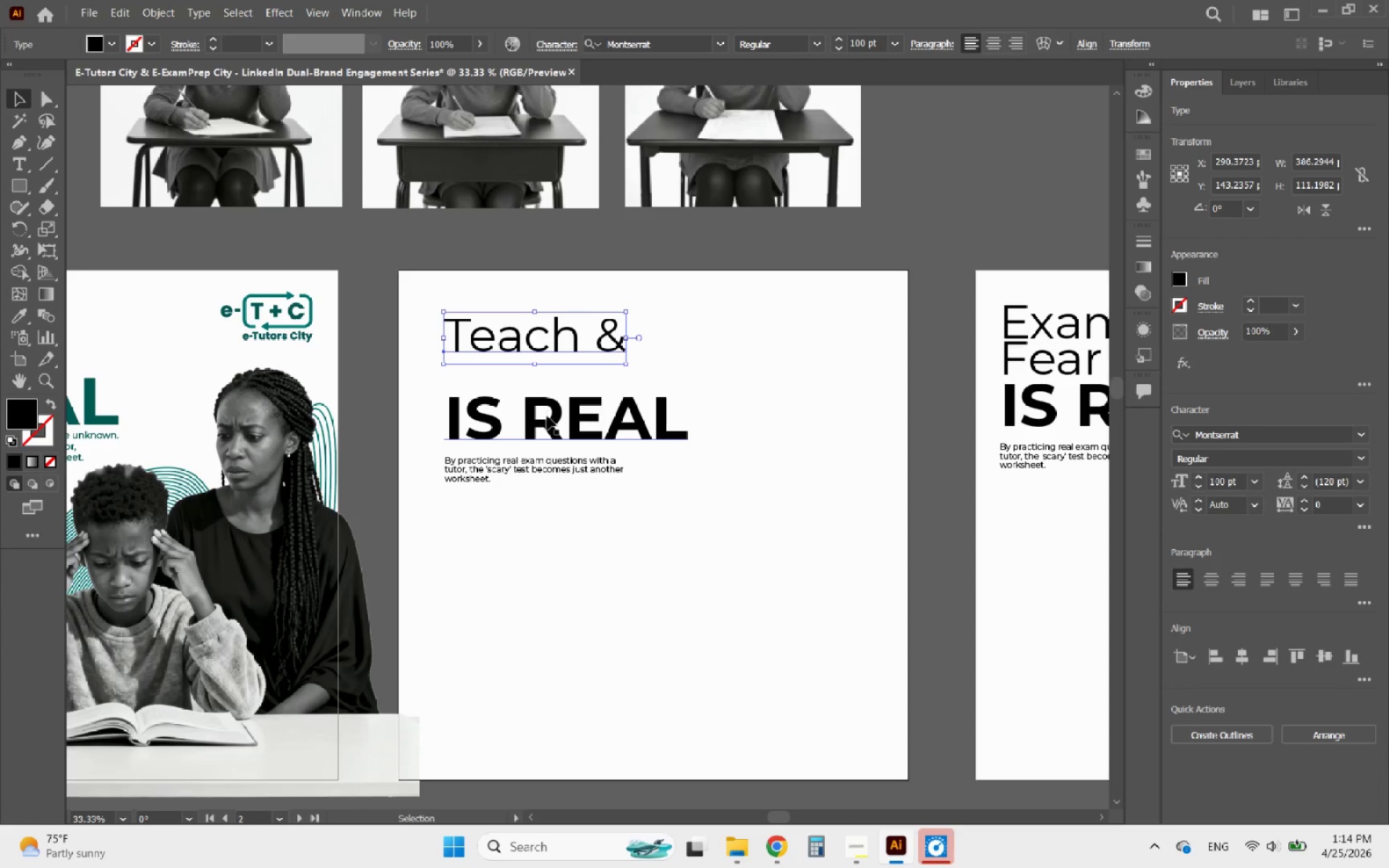 
left_click_drag(start_coordinate=[561, 562], to_coordinate=[494, 417])
 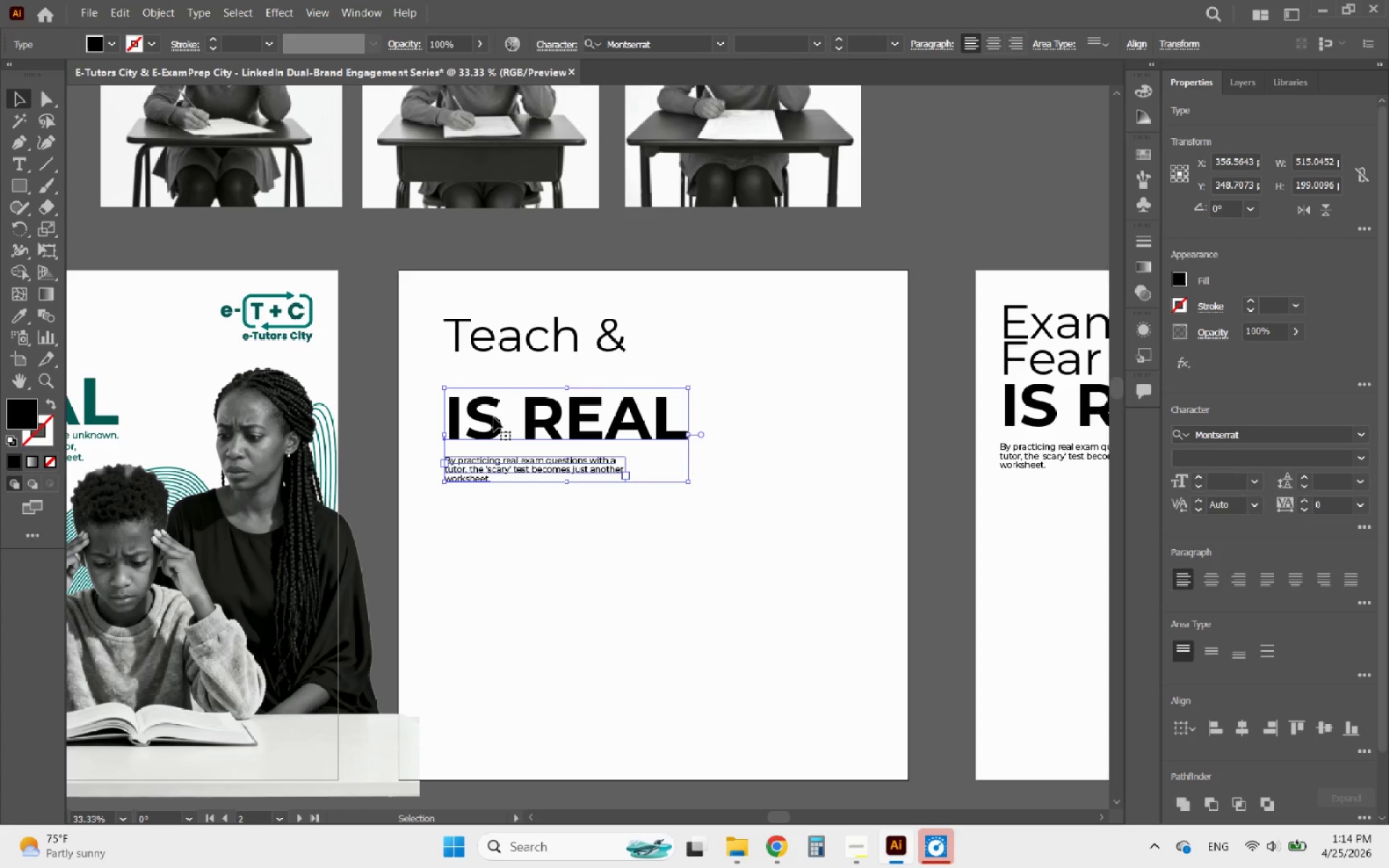 
left_click_drag(start_coordinate=[493, 417], to_coordinate=[495, 479])
 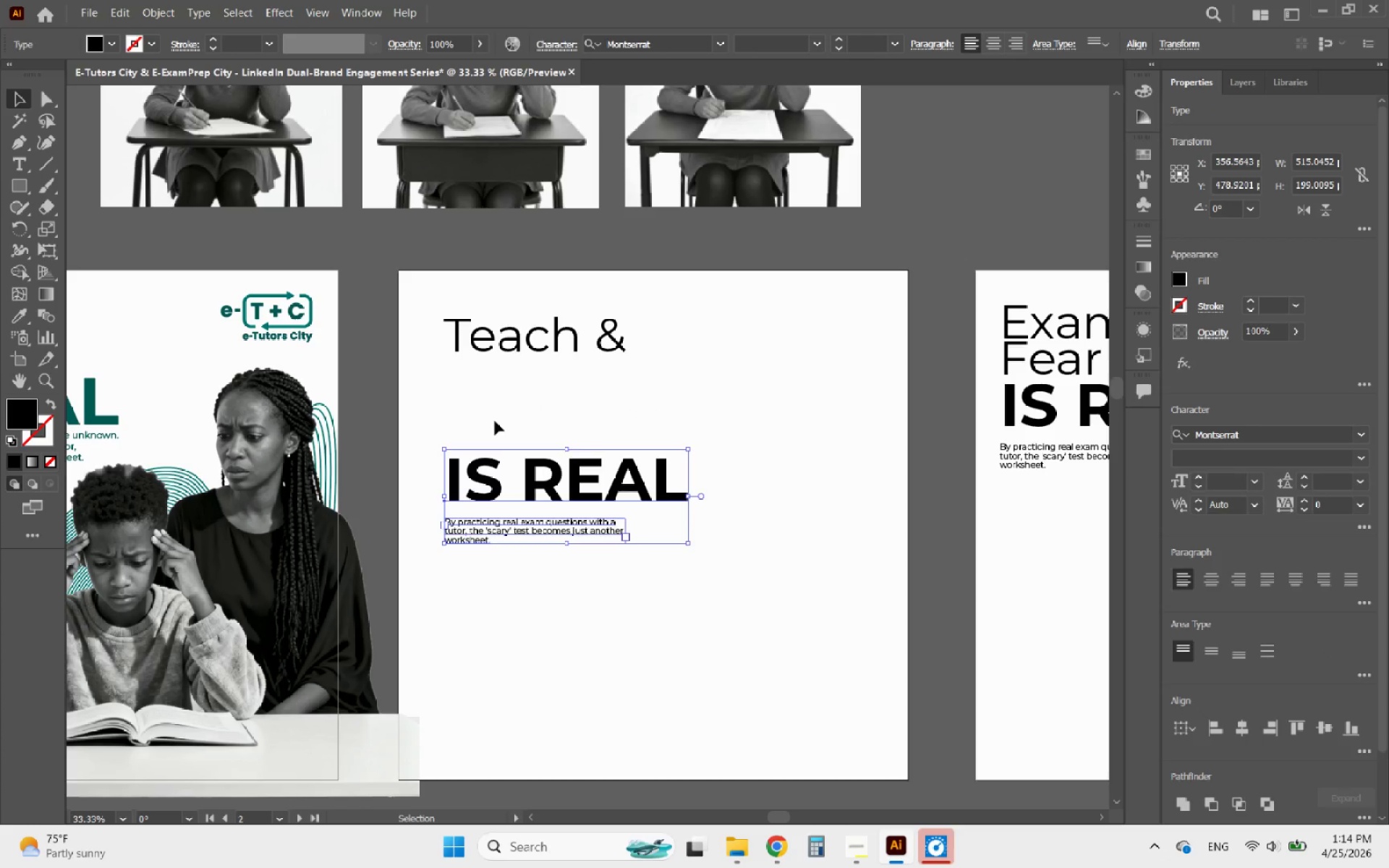 
hold_key(key=ShiftLeft, duration=0.69)
 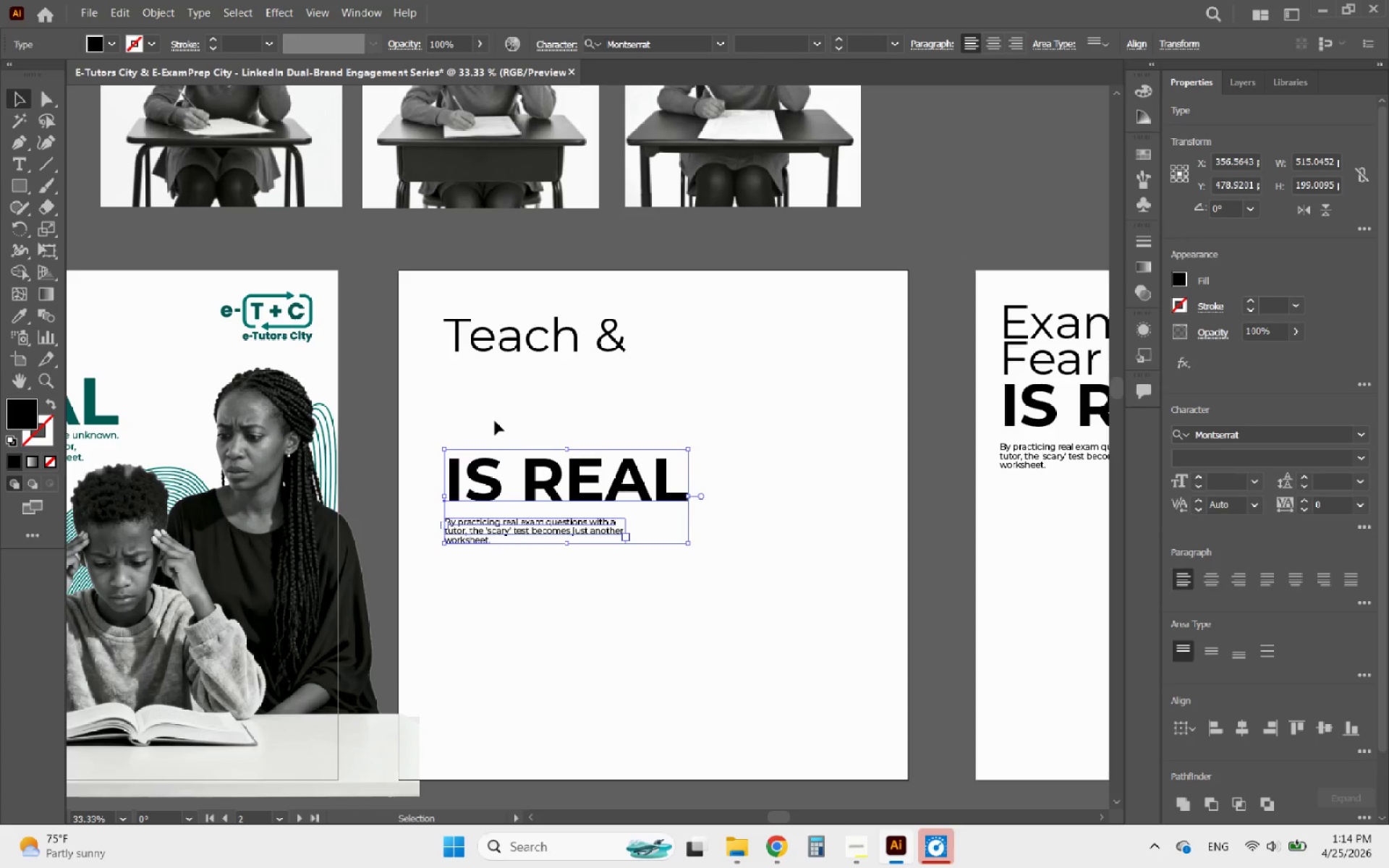 
left_click([495, 421])
 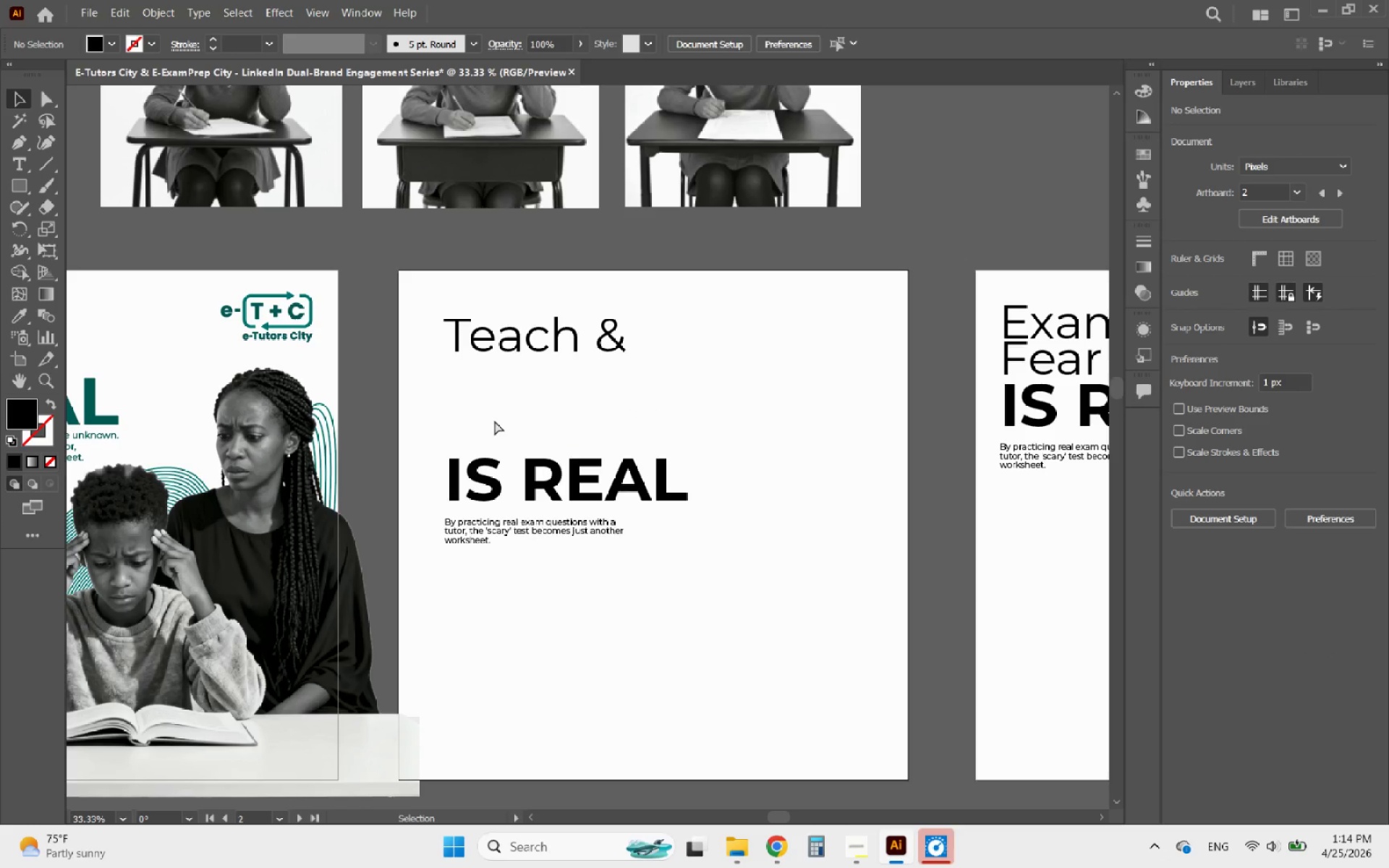 
key(Control+V)
 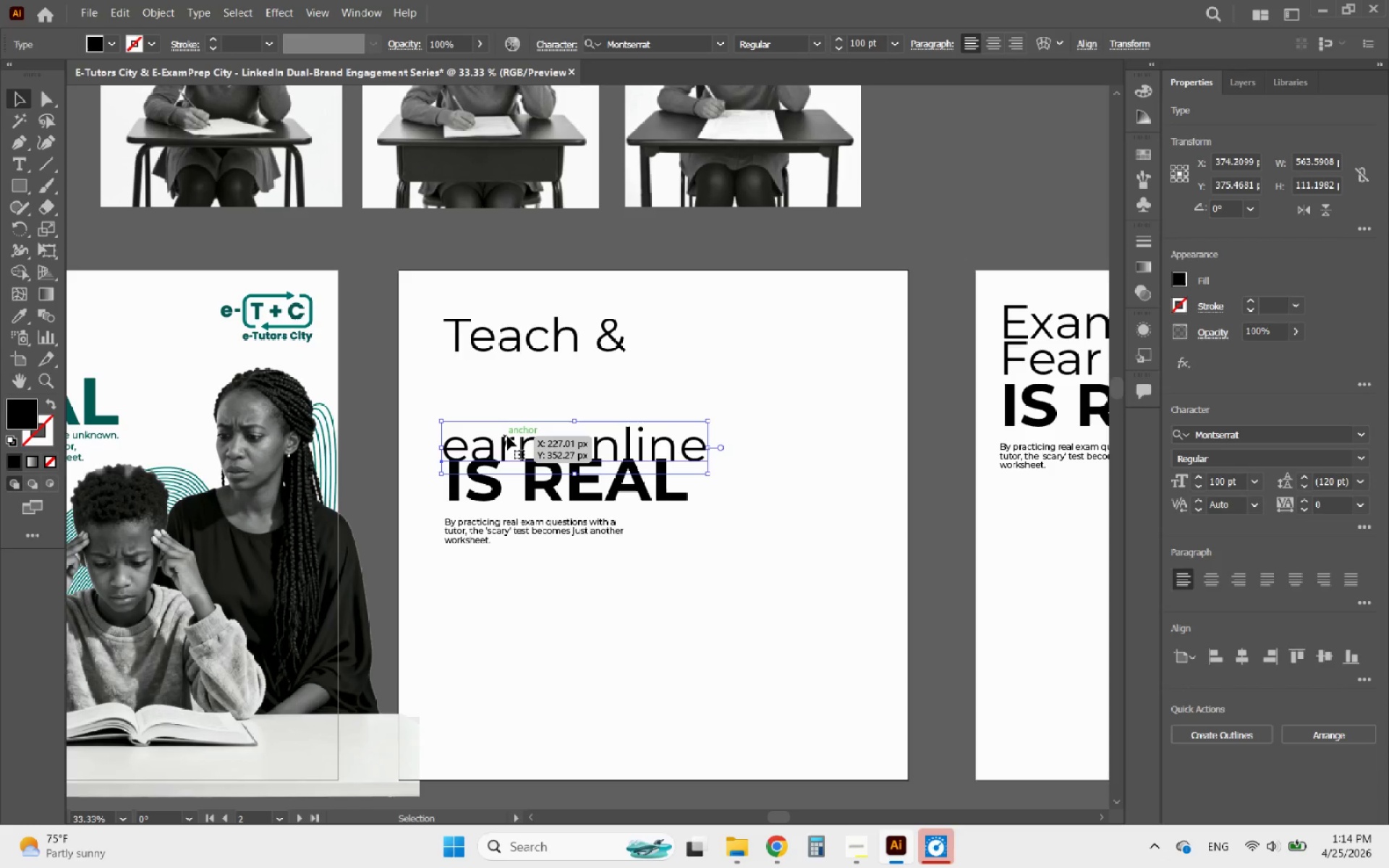 
left_click_drag(start_coordinate=[507, 436], to_coordinate=[500, 378])
 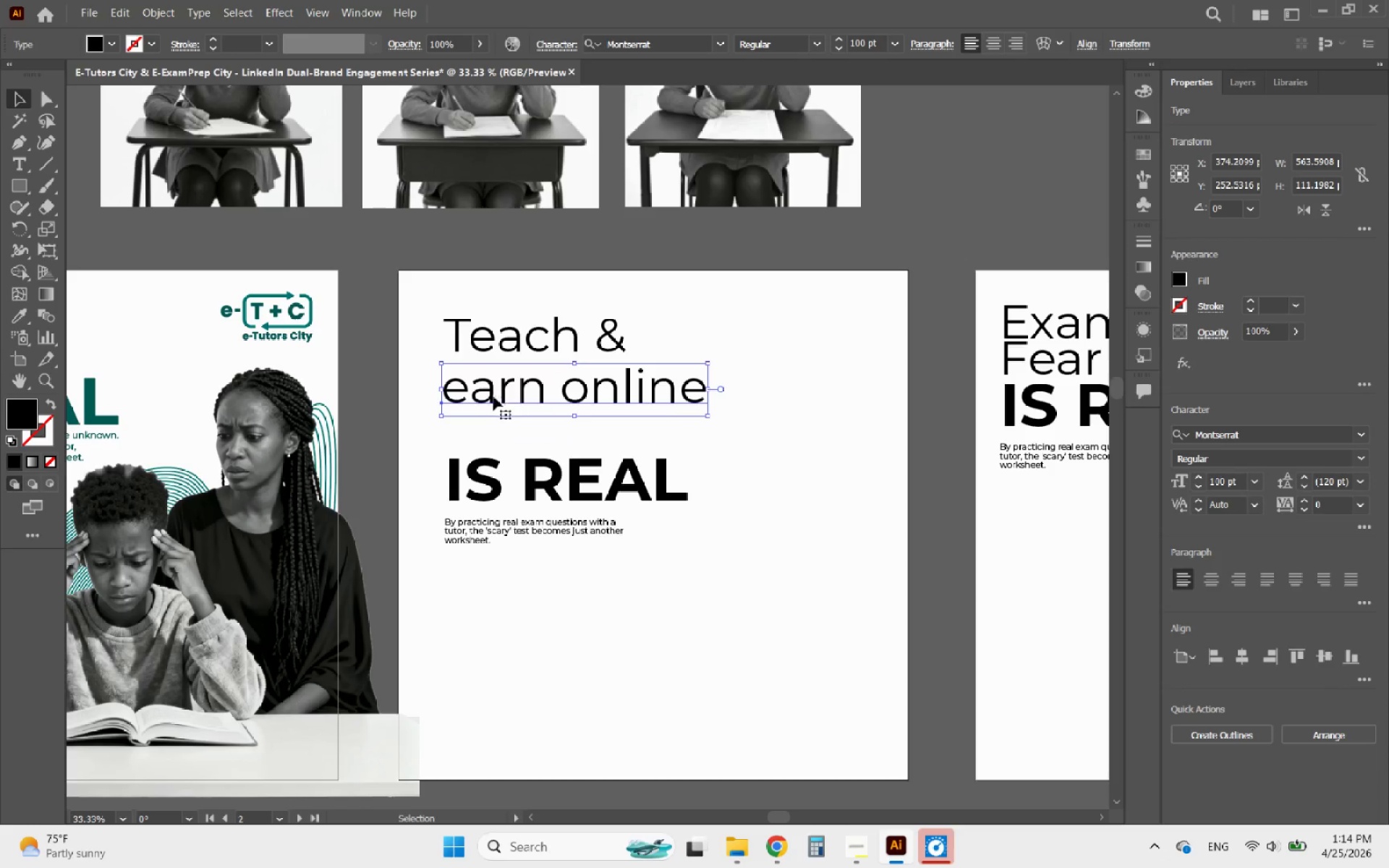 
hold_key(key=ShiftLeft, duration=0.92)
 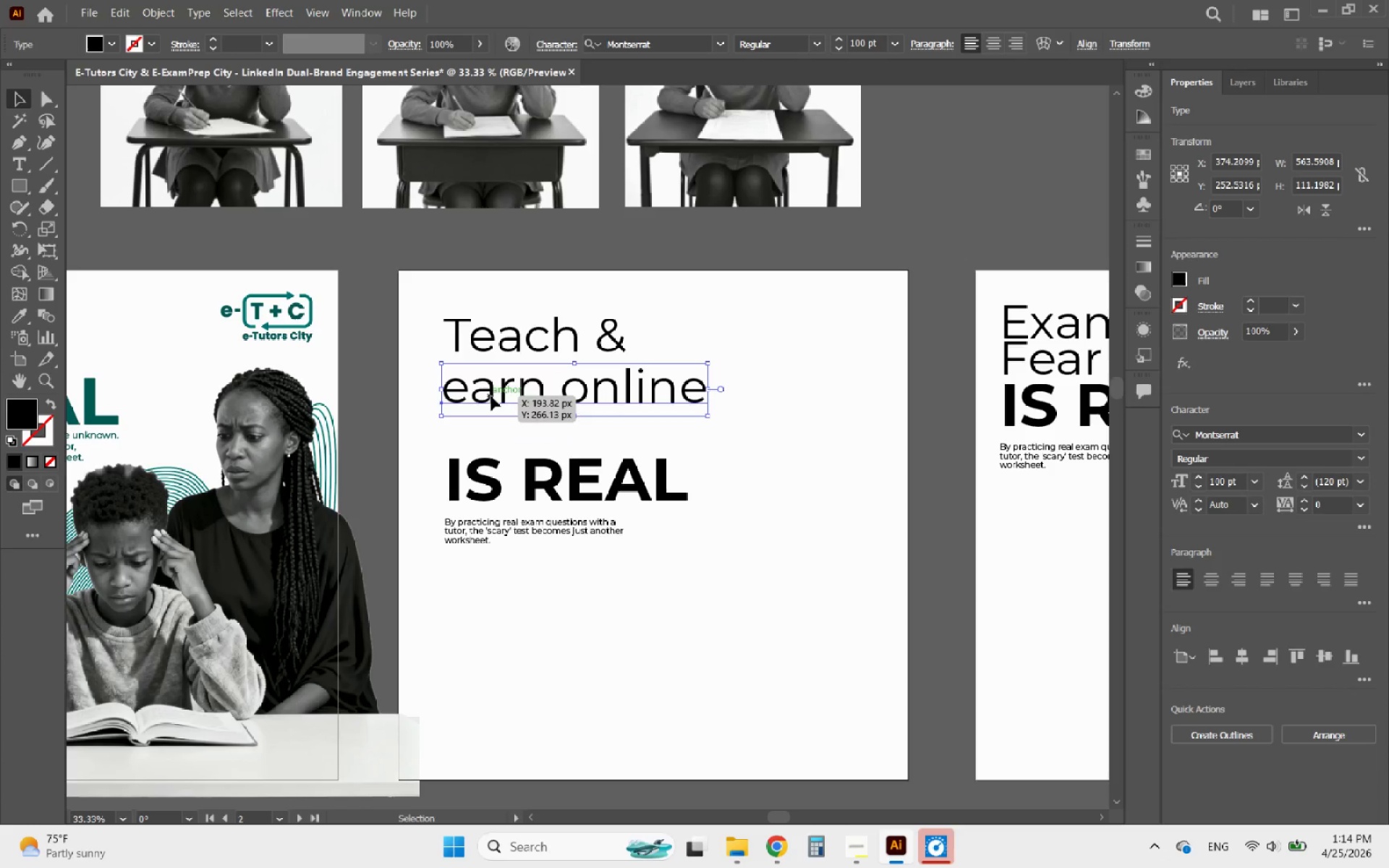 
double_click([491, 396])
 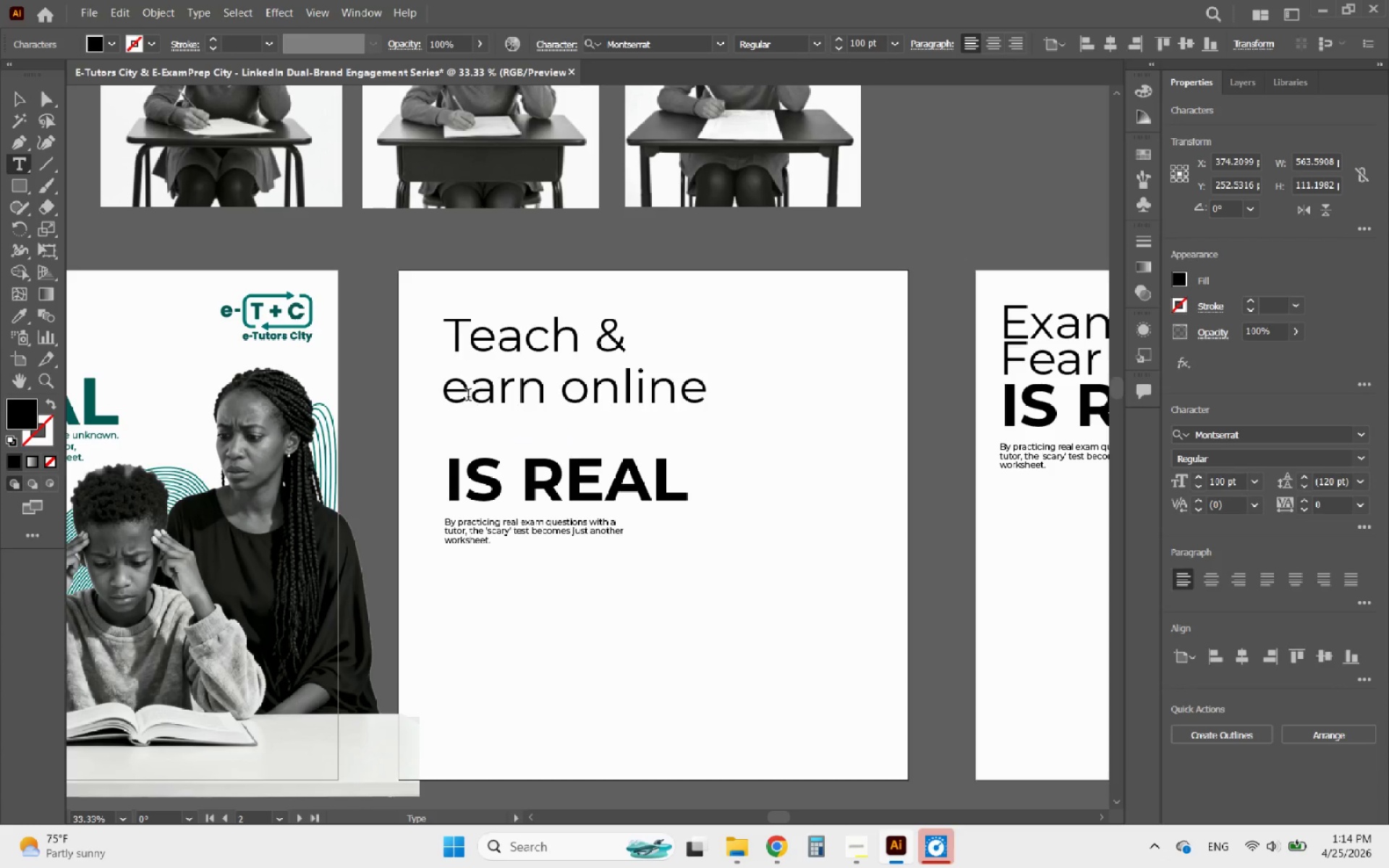 
left_click_drag(start_coordinate=[468, 396], to_coordinate=[439, 396])
 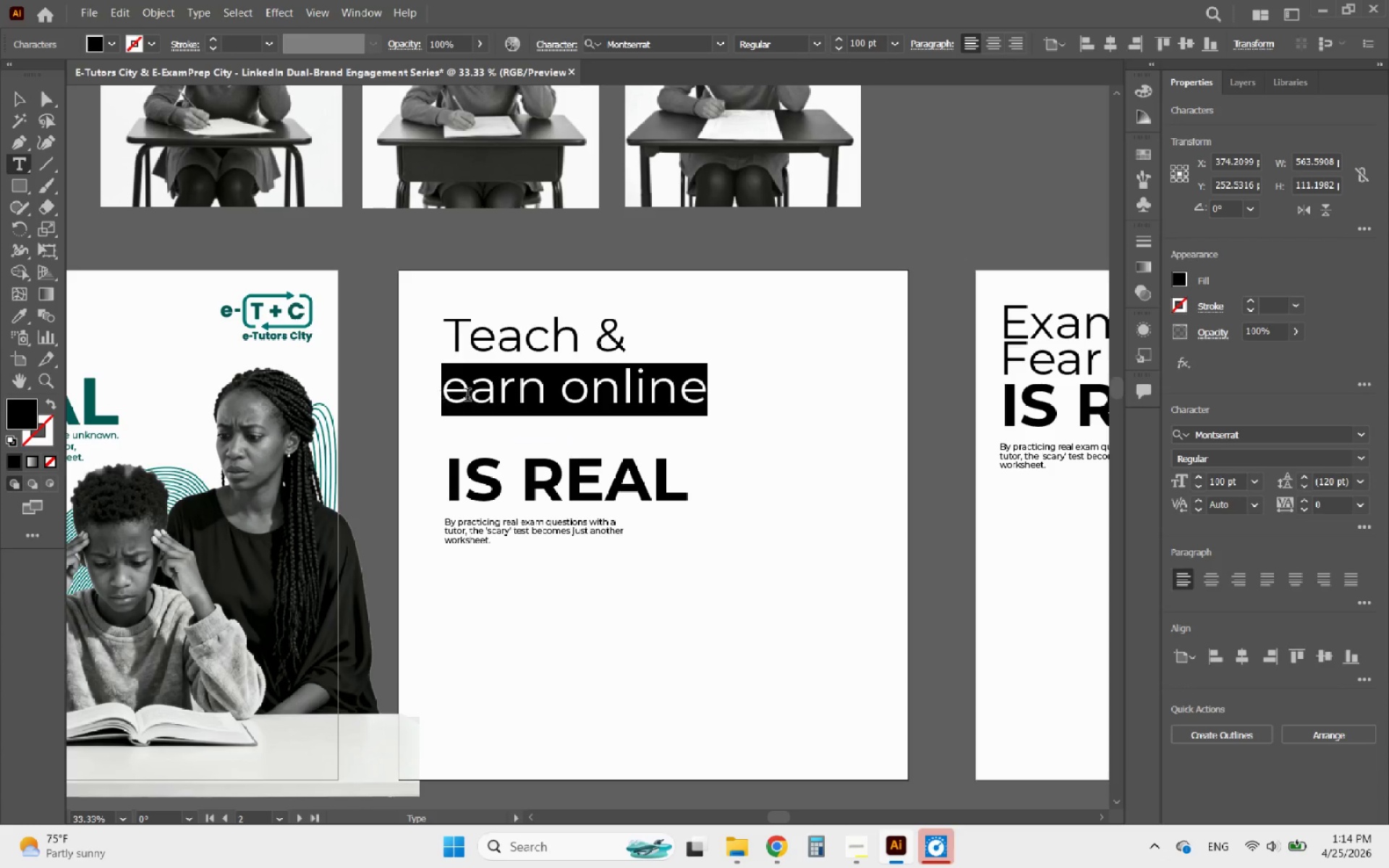 
left_click([467, 396])
 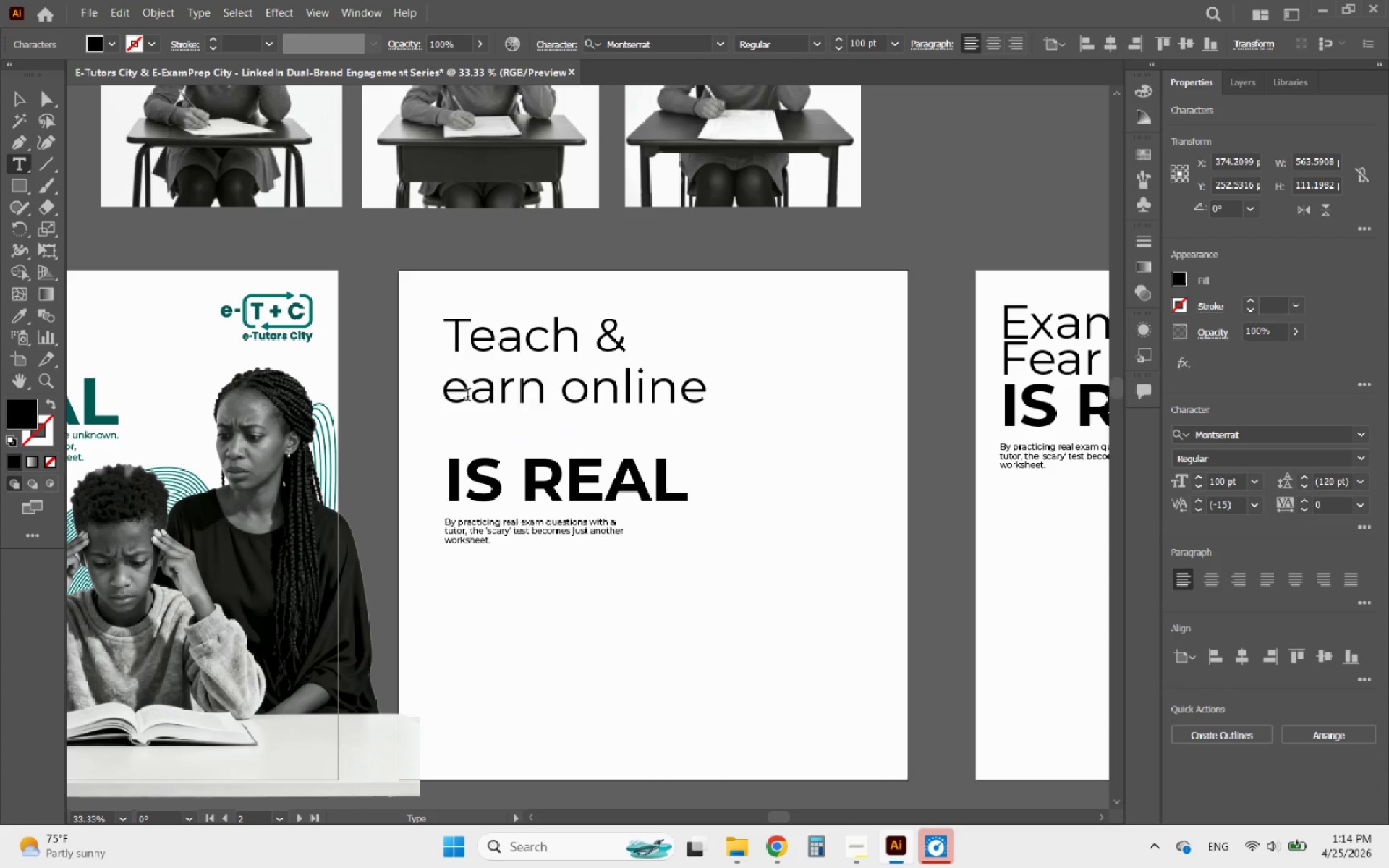 
left_click_drag(start_coordinate=[467, 396], to_coordinate=[441, 396])
 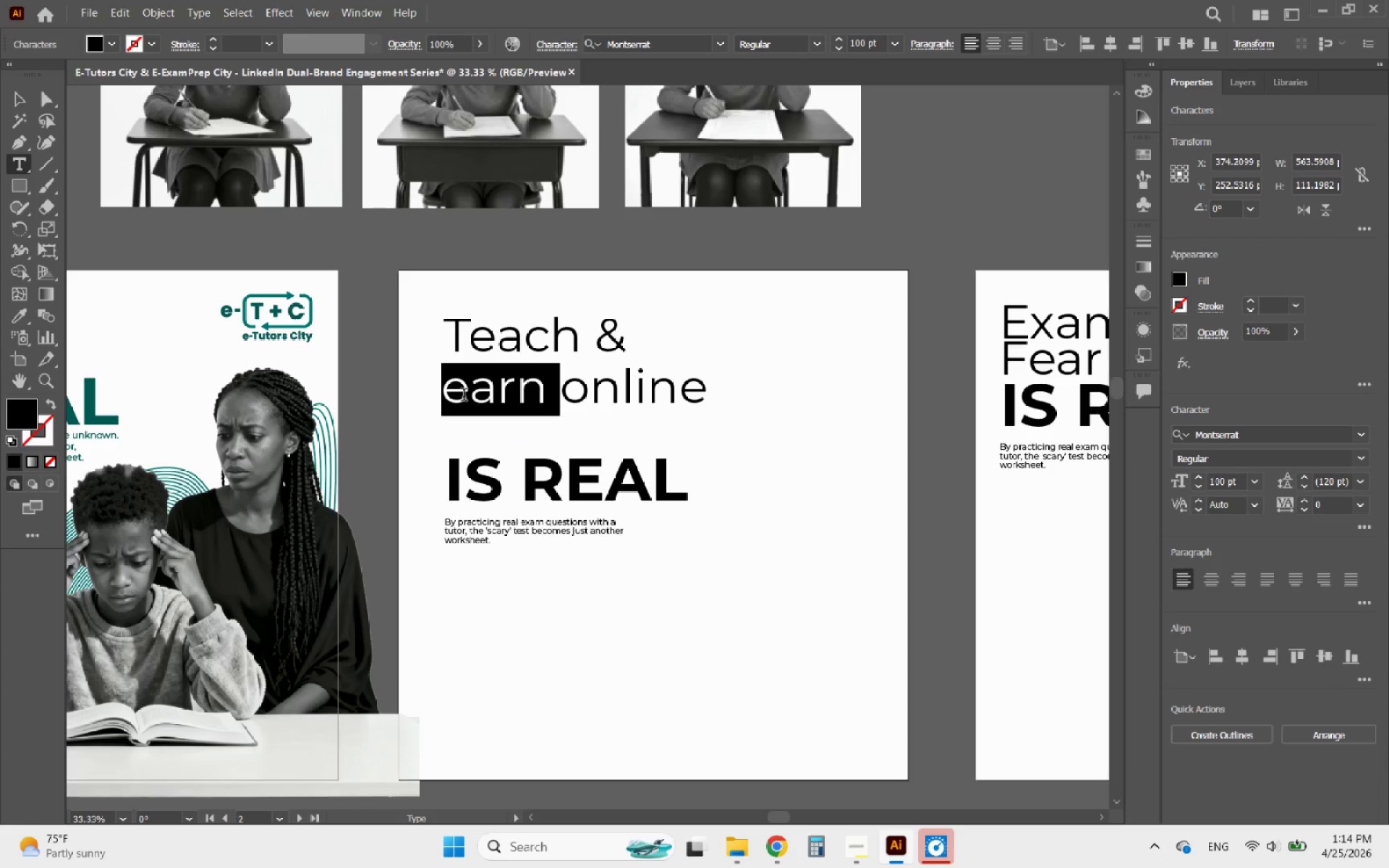 
left_click([464, 396])
 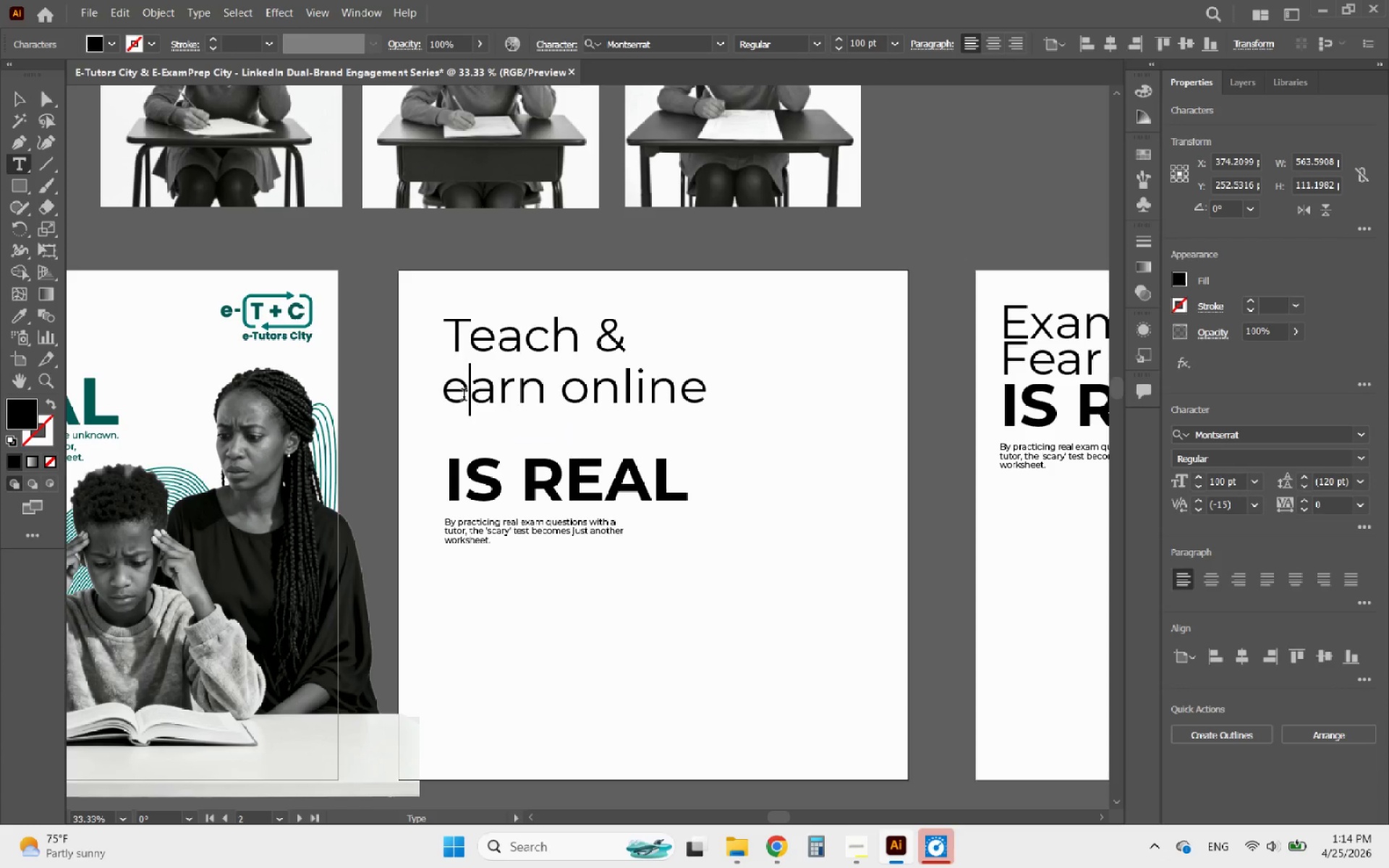 
left_click_drag(start_coordinate=[464, 396], to_coordinate=[447, 394])
 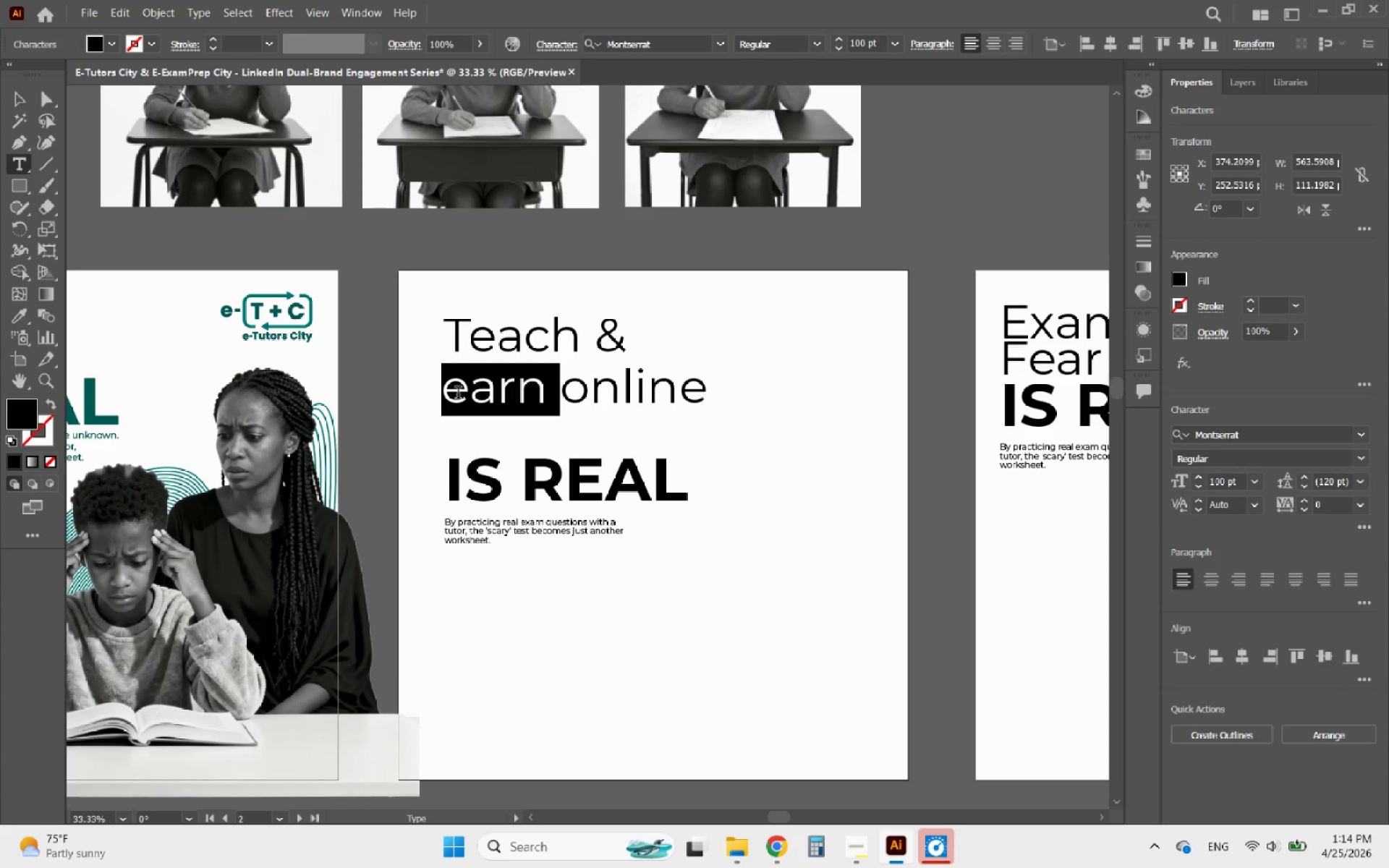 
left_click([458, 394])
 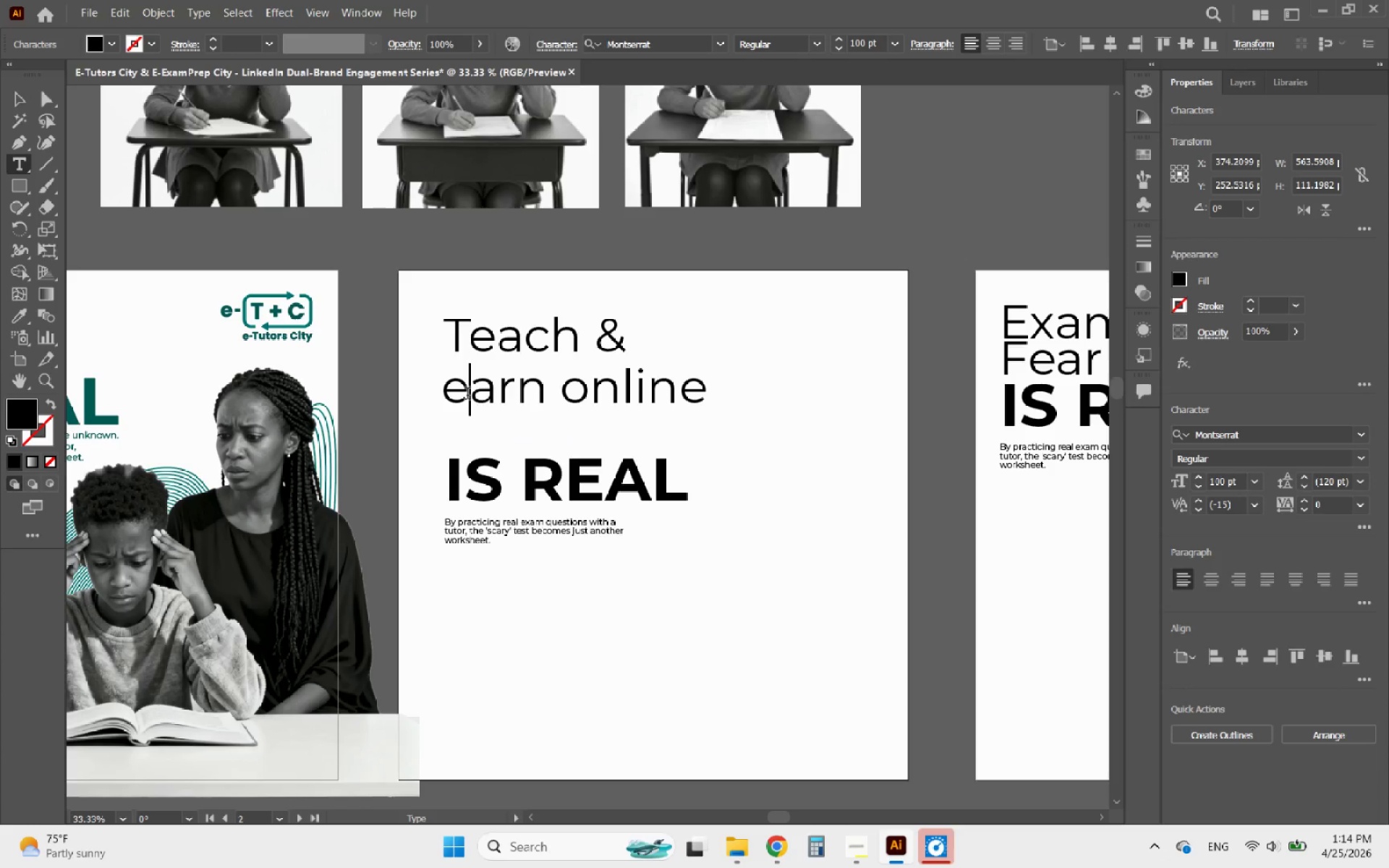 
key(Backspace)
 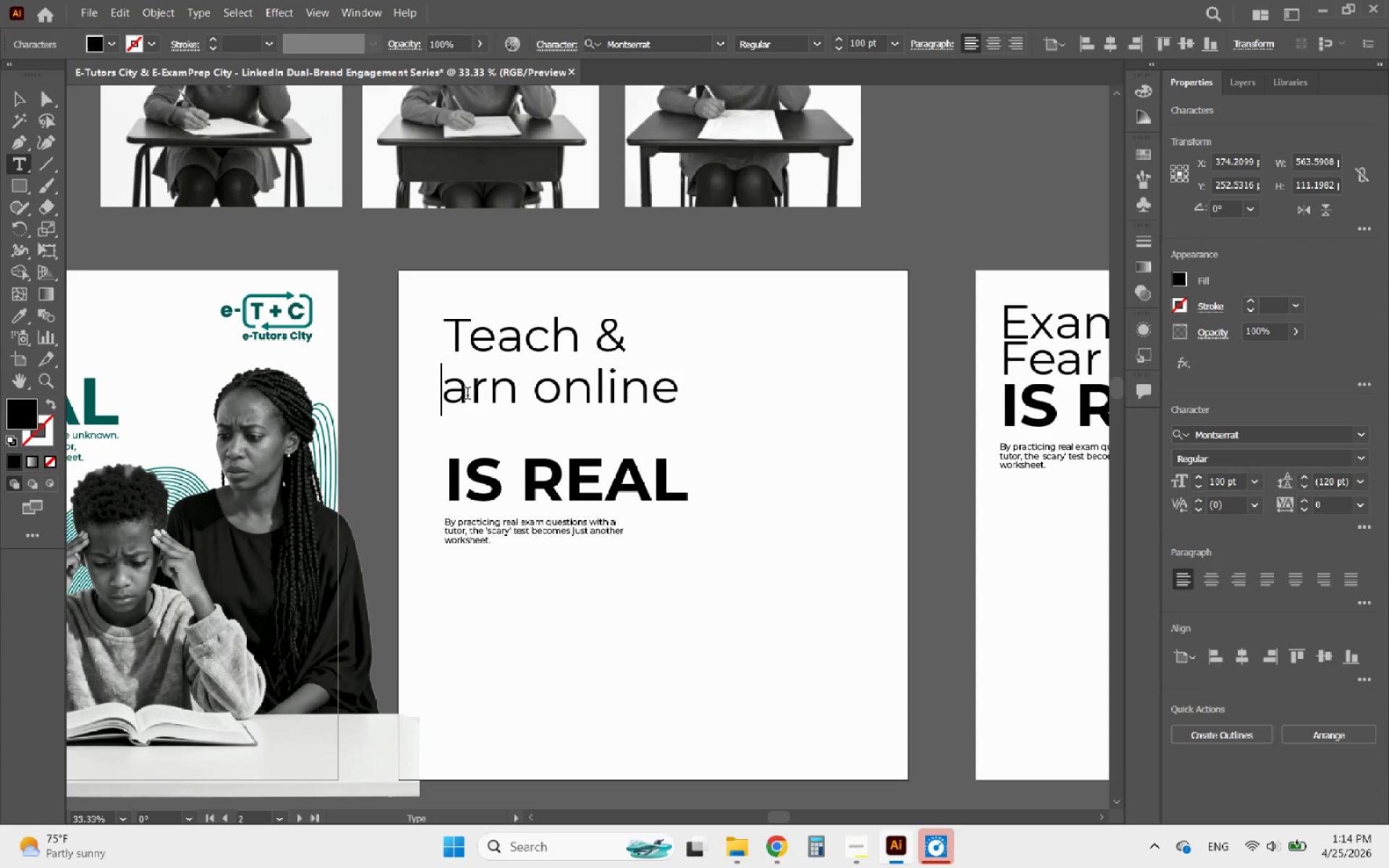 
key(Shift+E)
 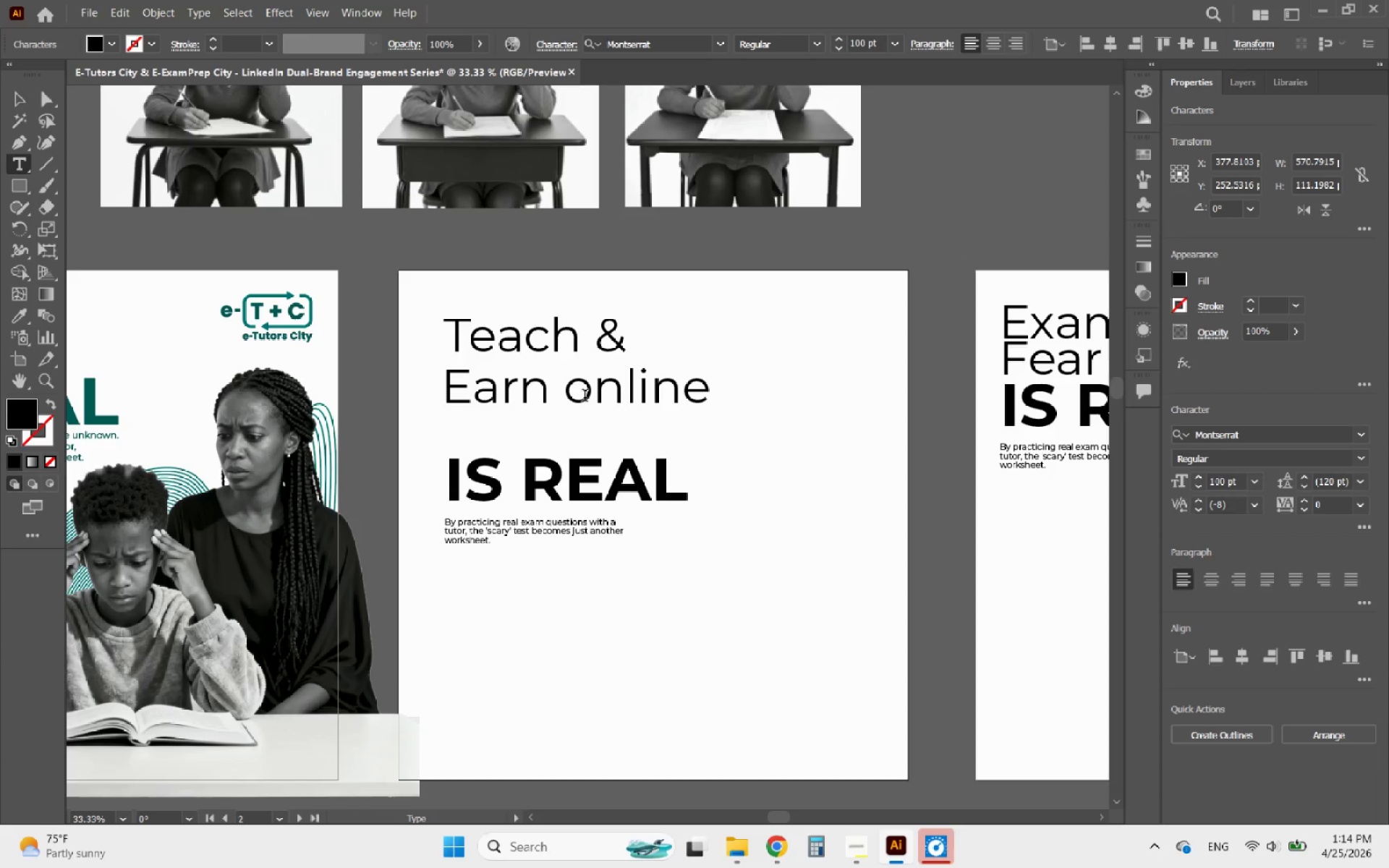 
left_click([602, 346])
 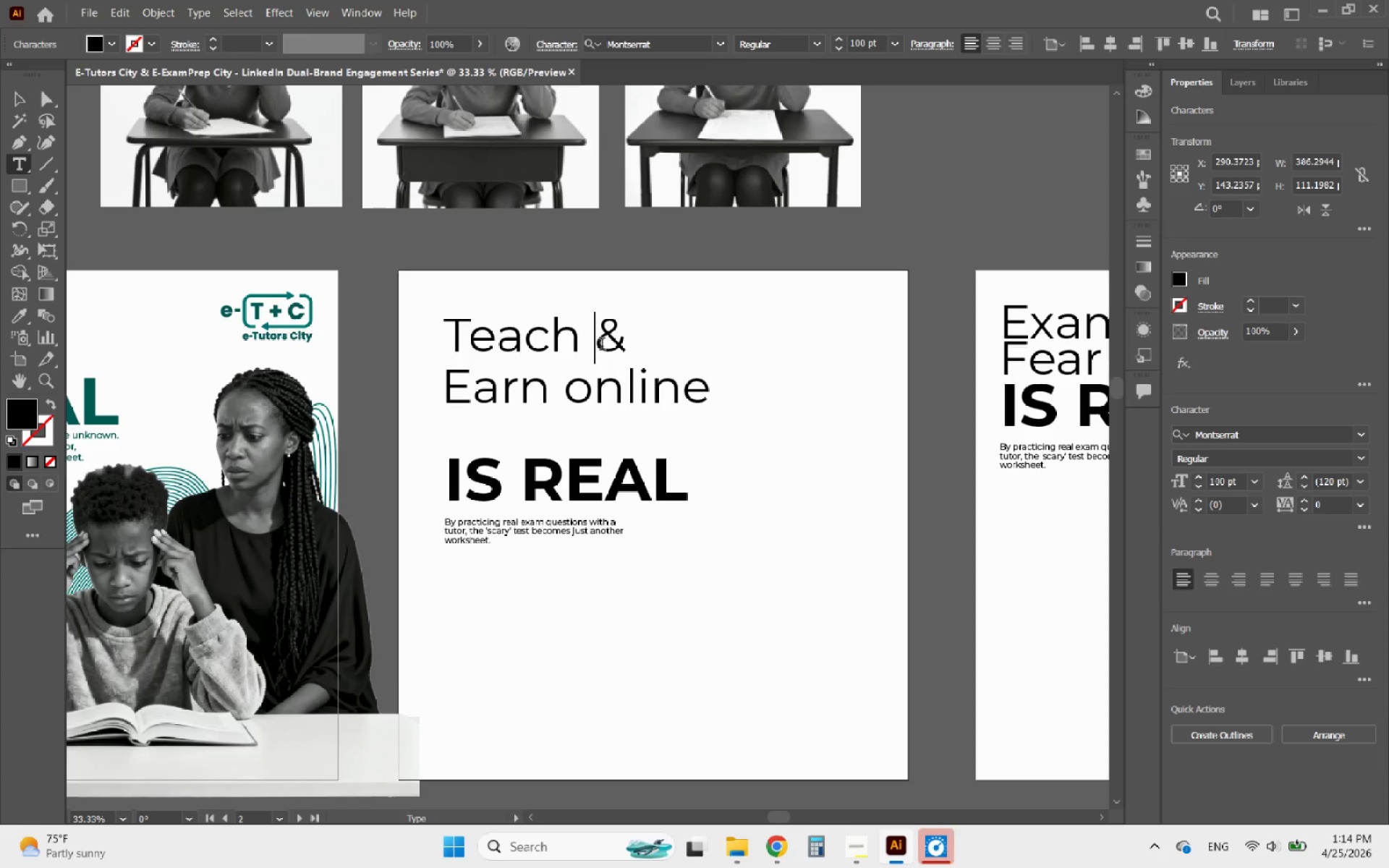 
left_click_drag(start_coordinate=[608, 345], to_coordinate=[626, 341])
 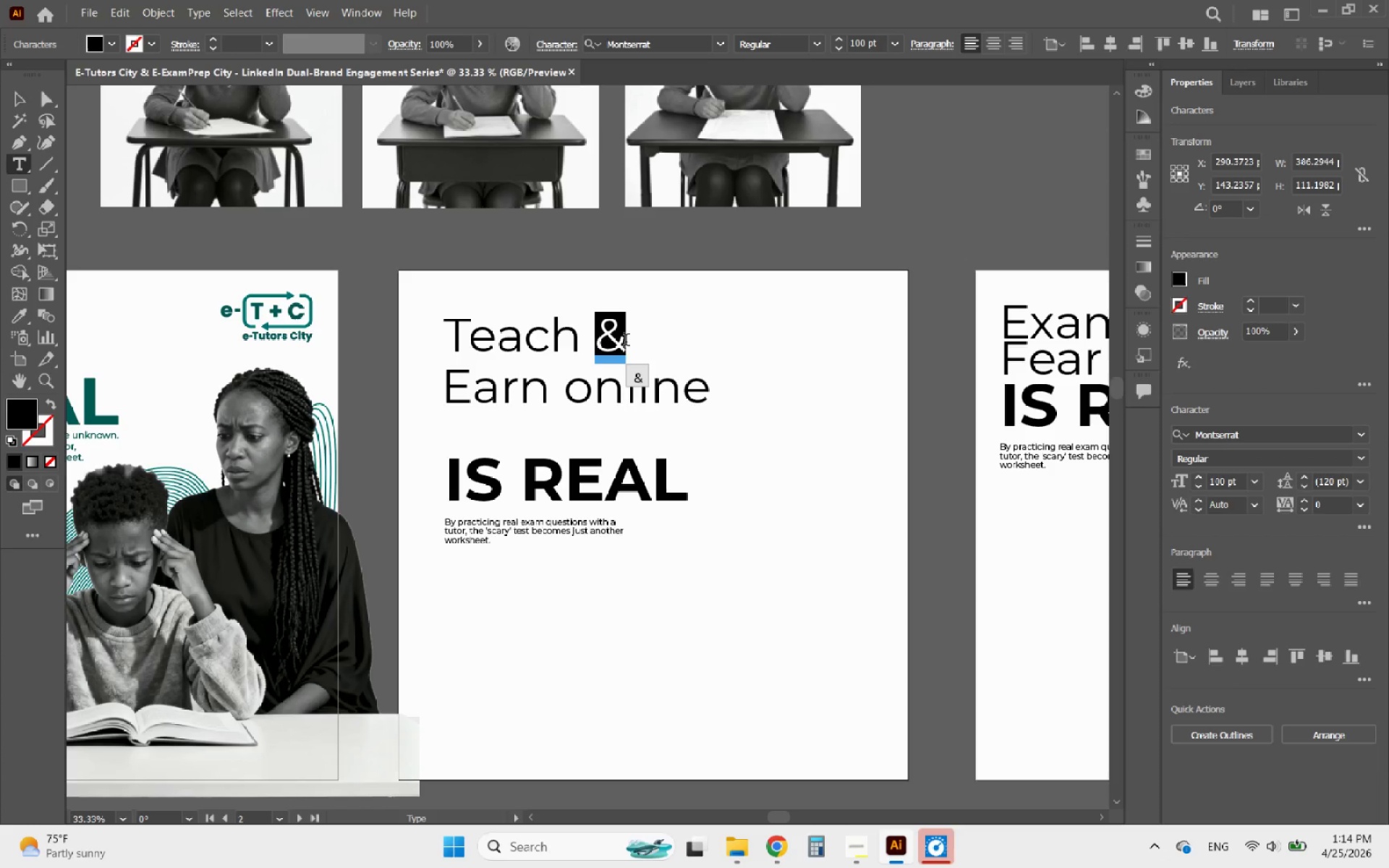 
key(Control+X)
 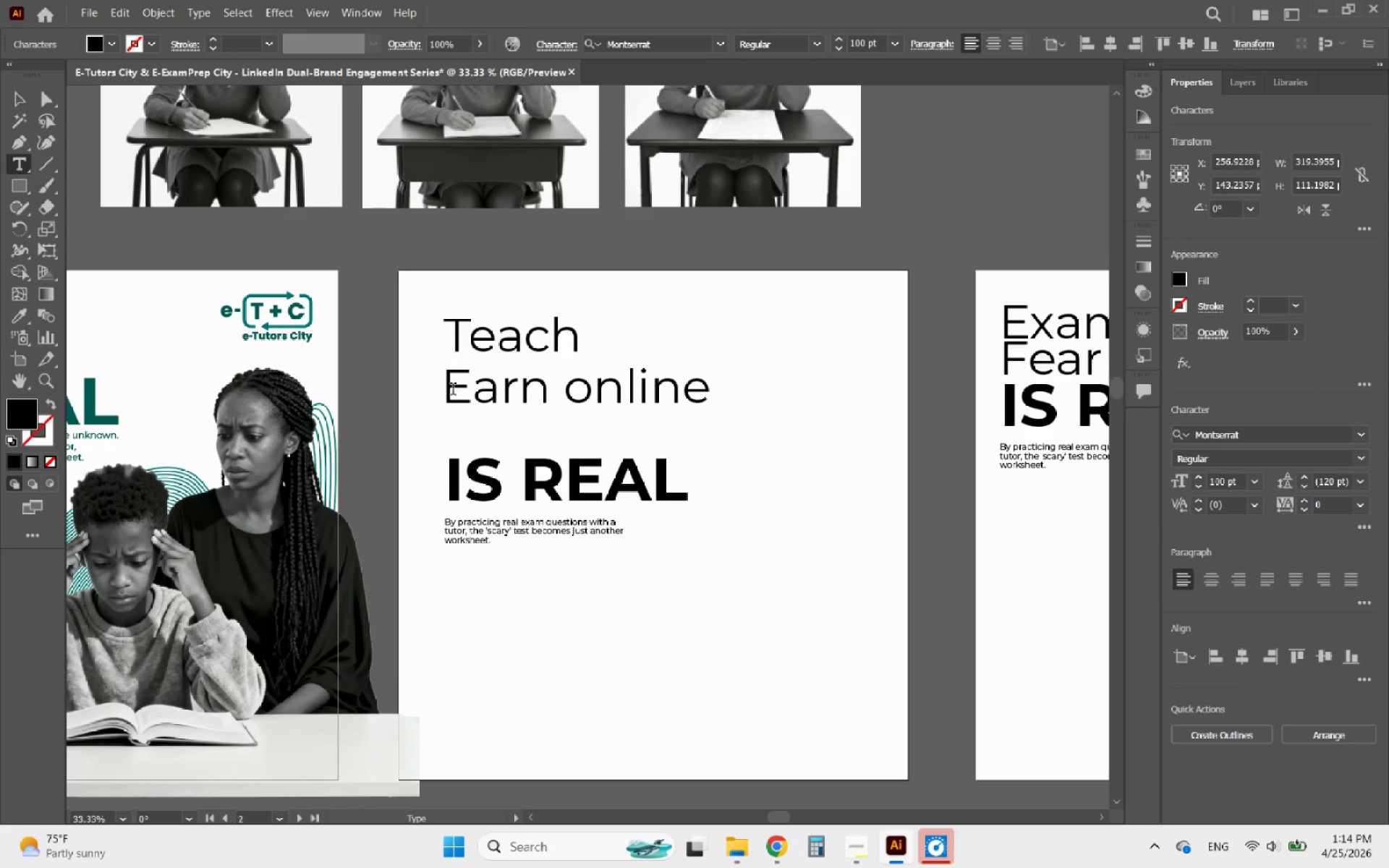 
left_click([451, 391])
 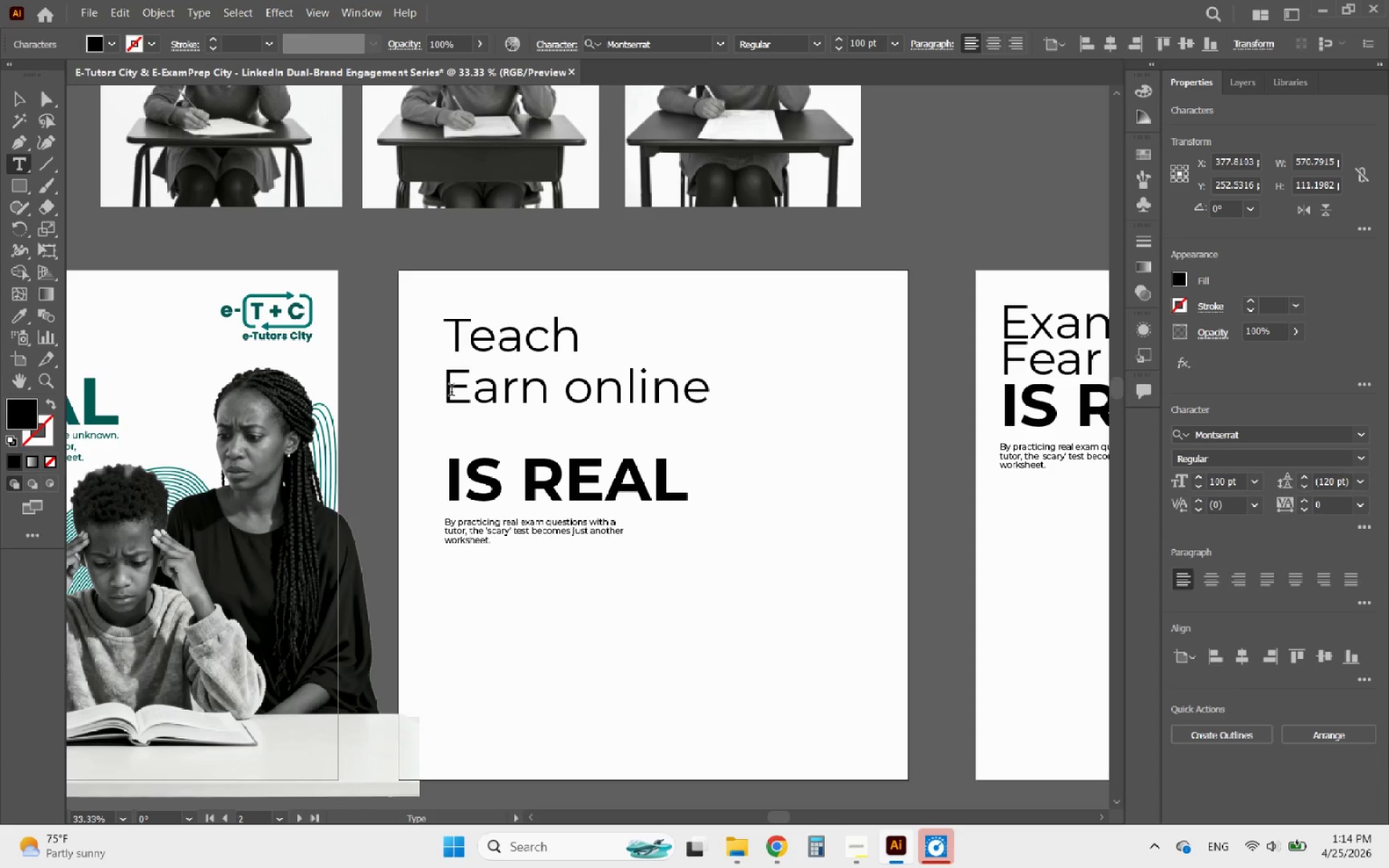 
hold_key(key=ControlLeft, duration=1.09)
 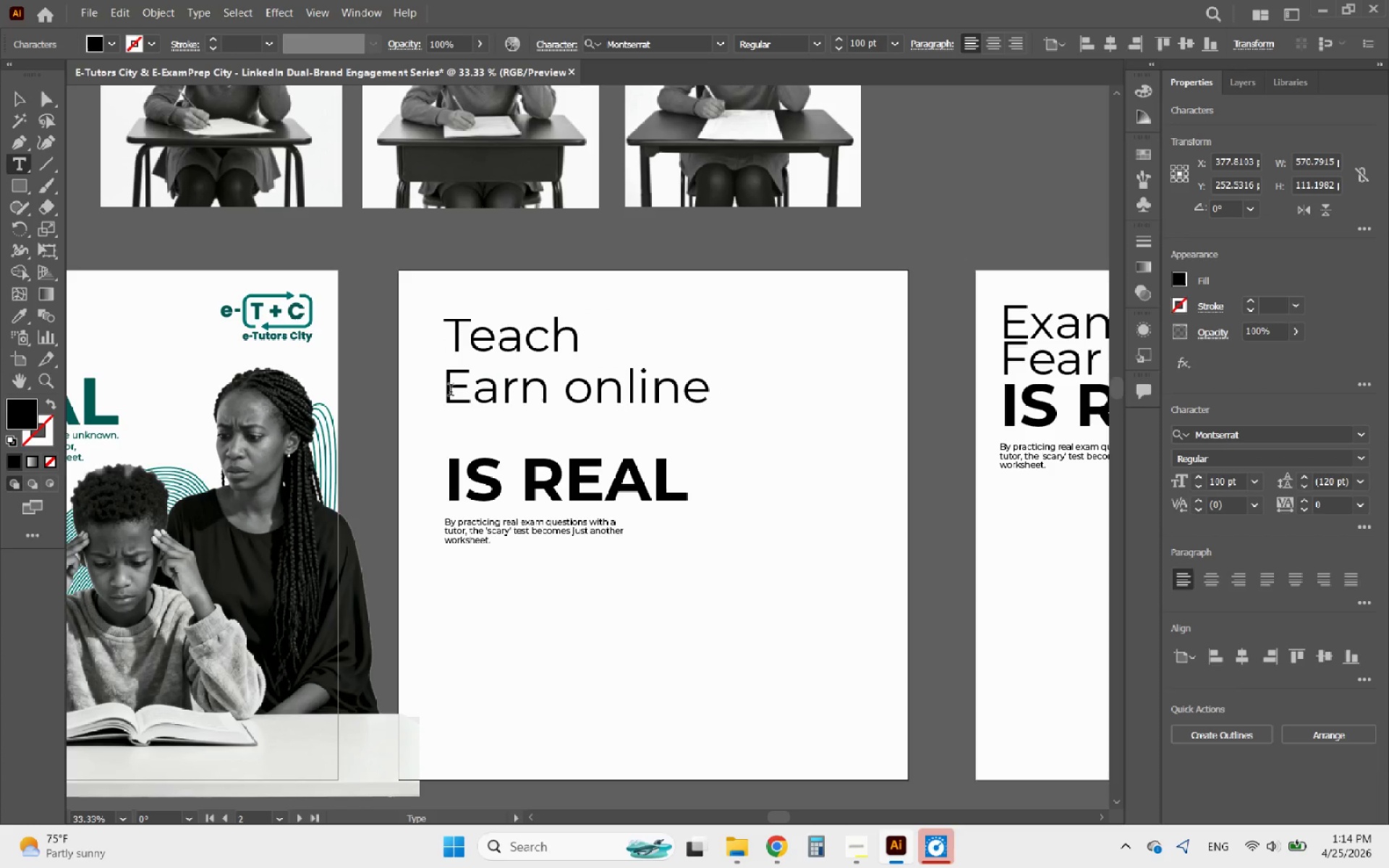 
left_click([585, 341])
 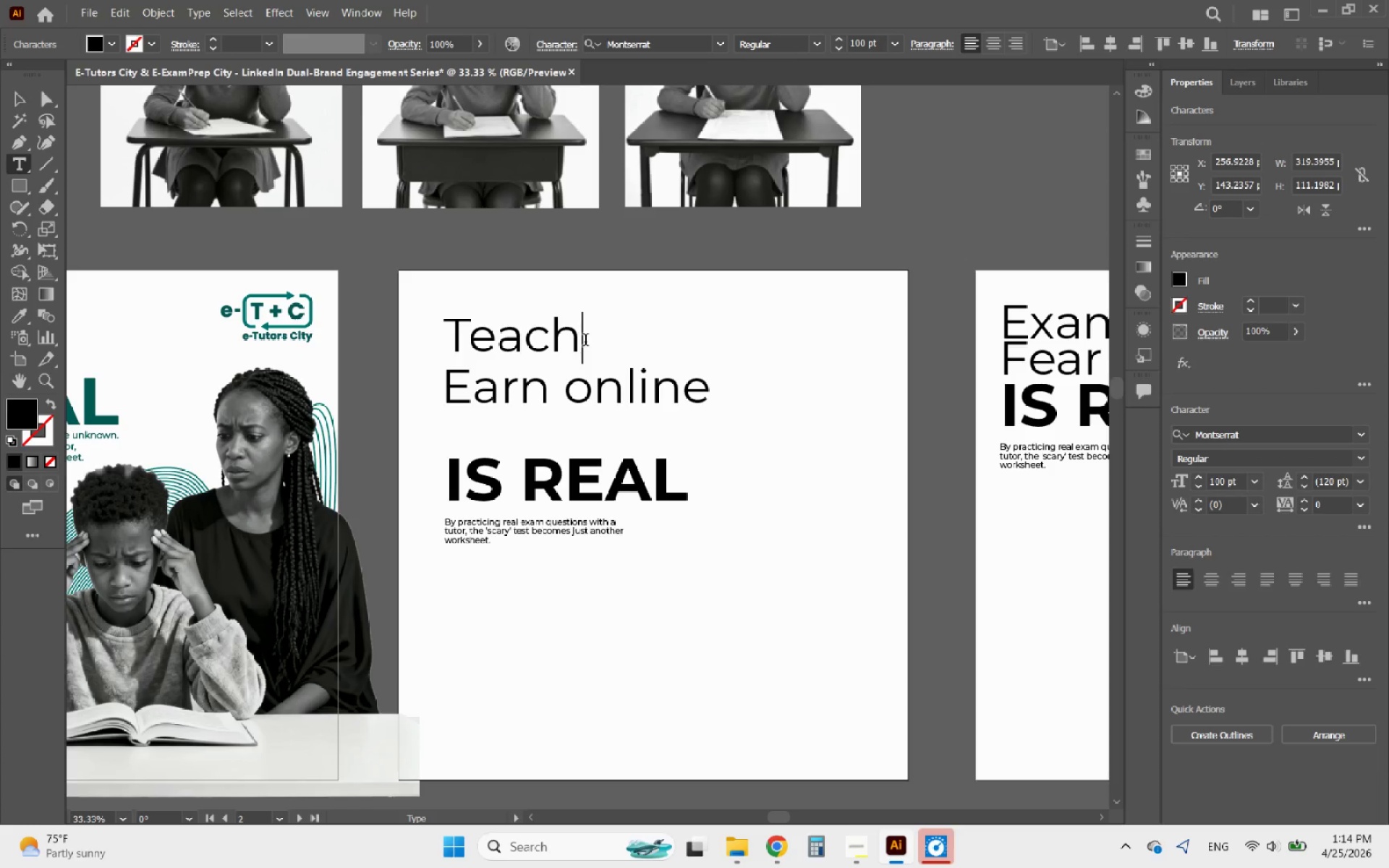 
type( and)
 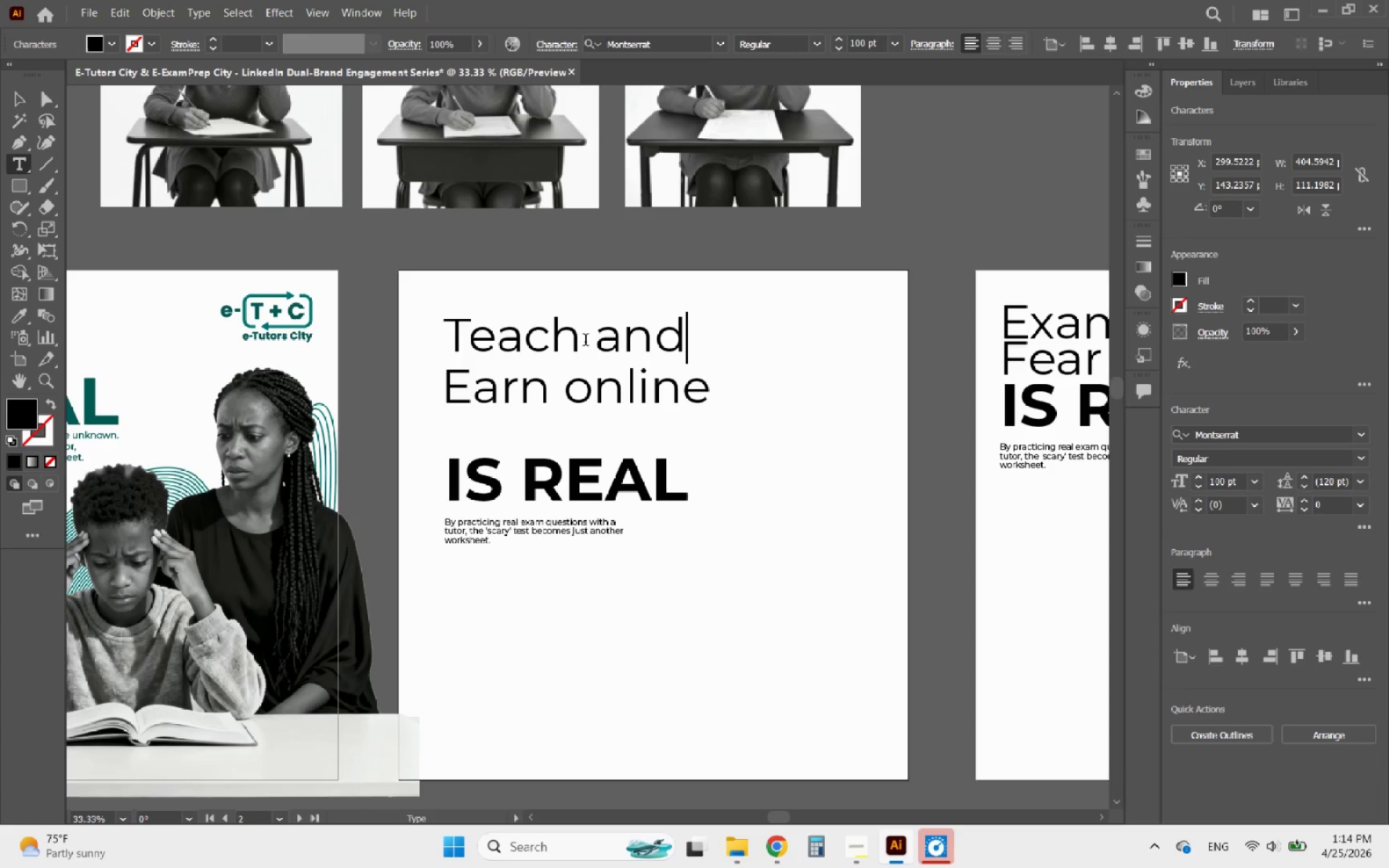 
key(Control+Z)
 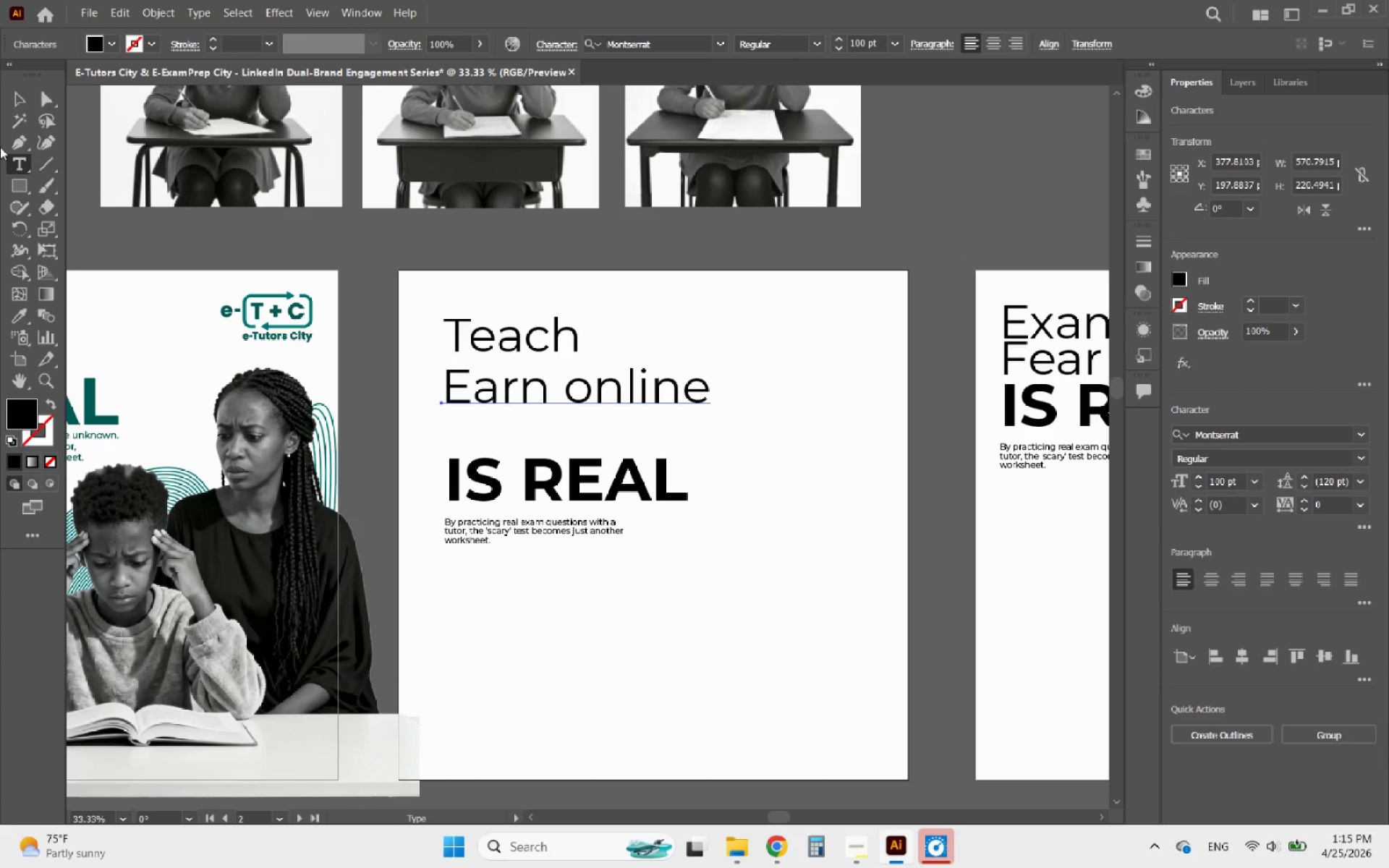 
left_click([12, 104])
 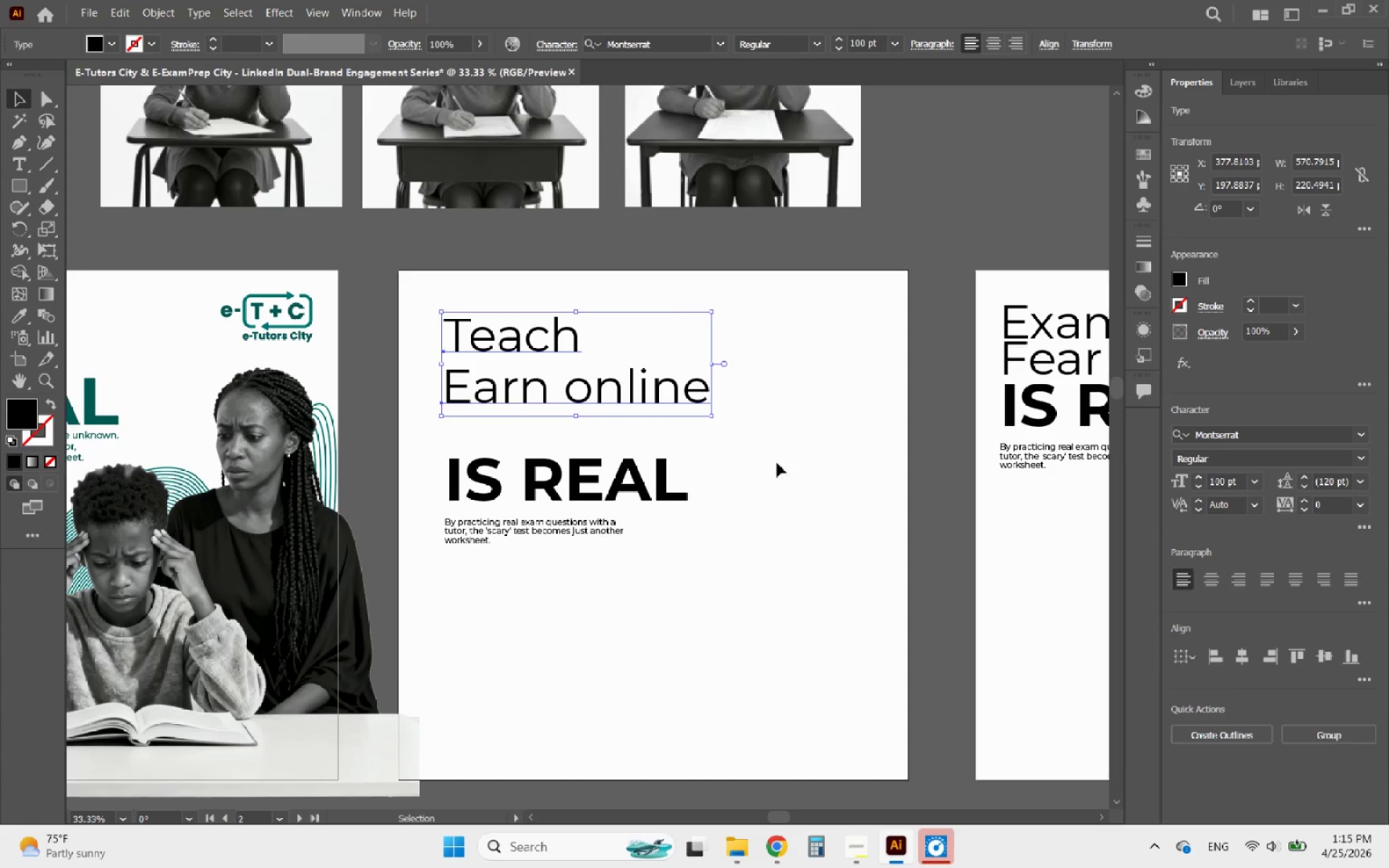 
left_click([776, 466])
 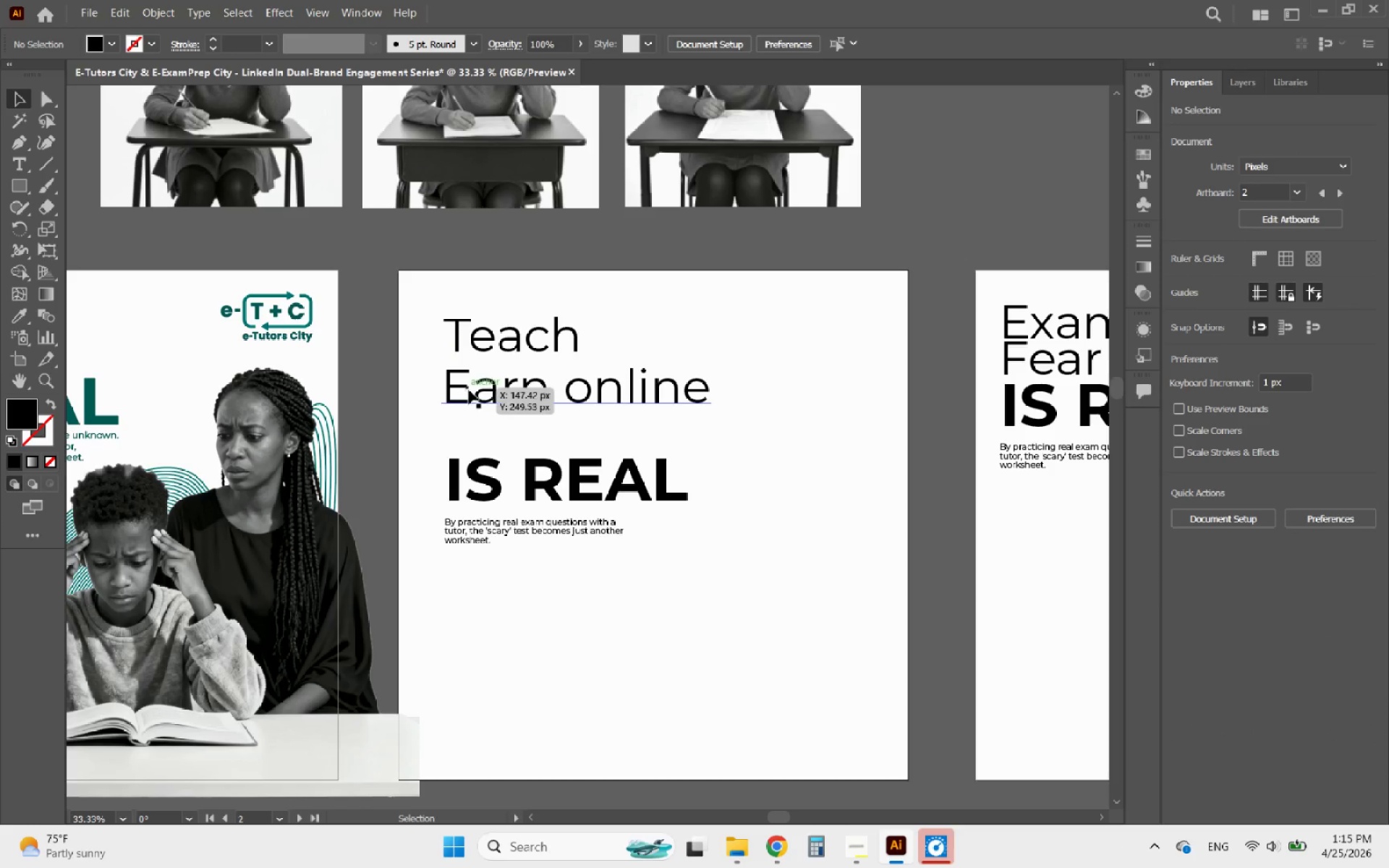 
double_click([469, 390])
 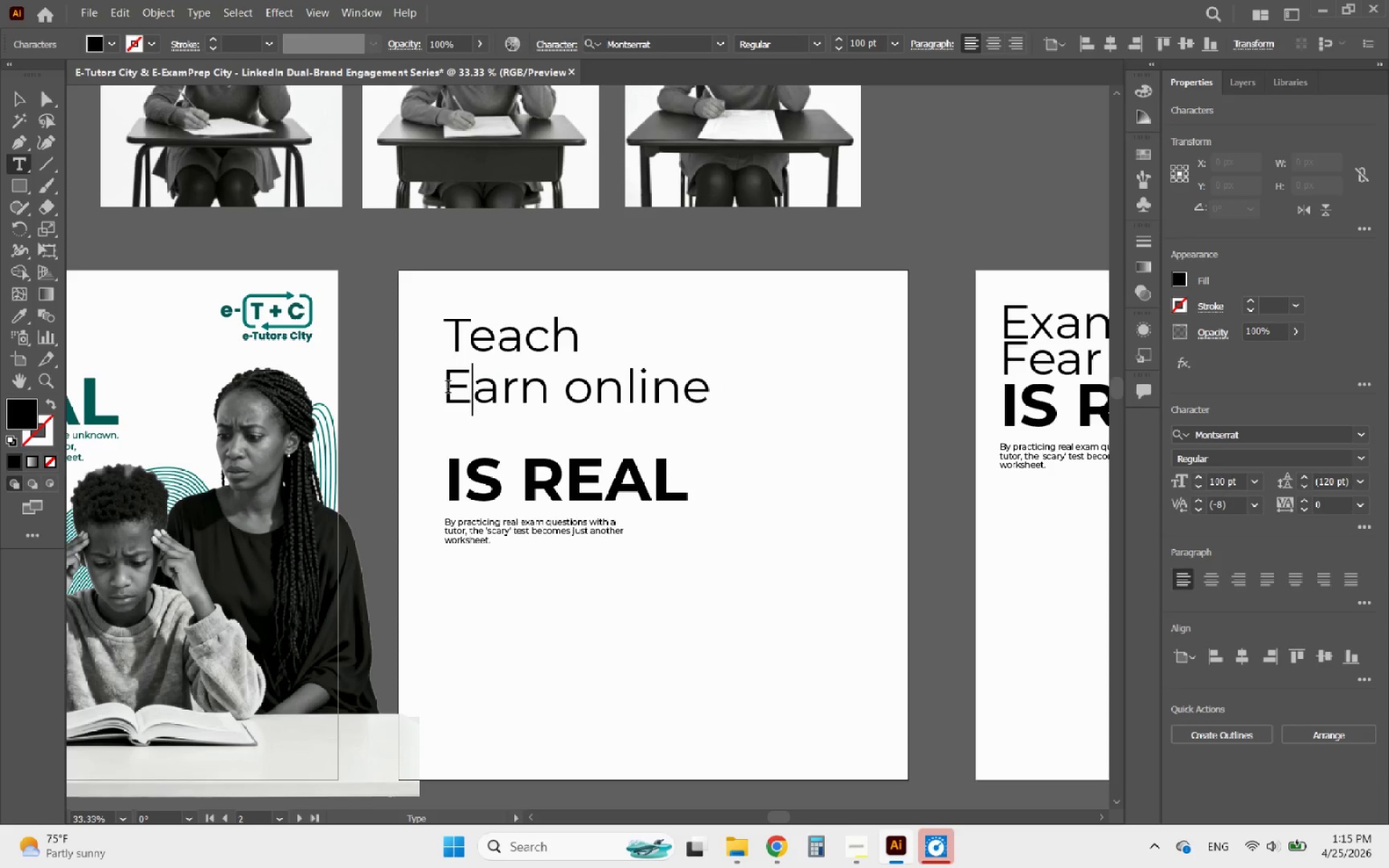 
left_click([448, 388])
 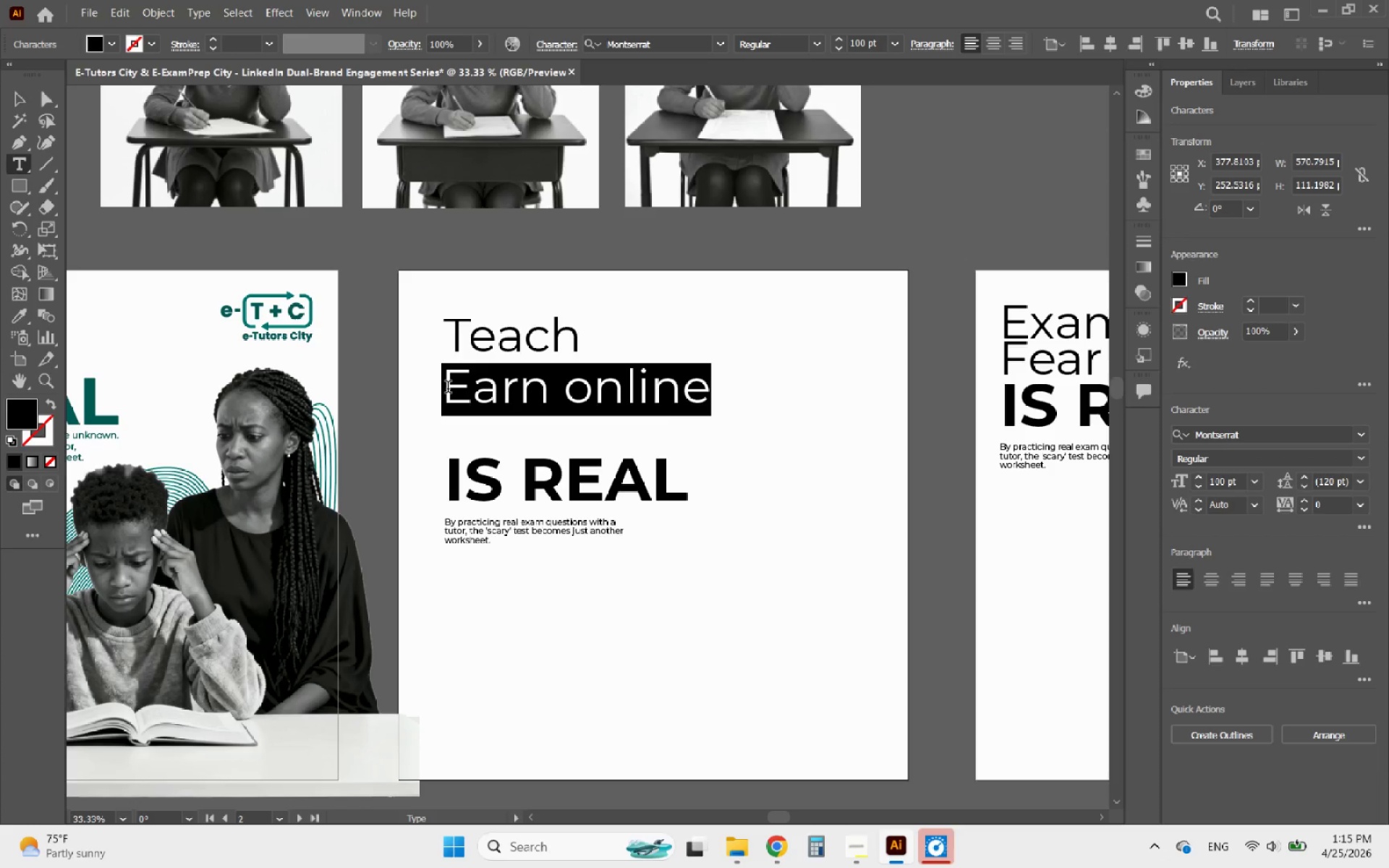 
key(Control+ControlLeft)
 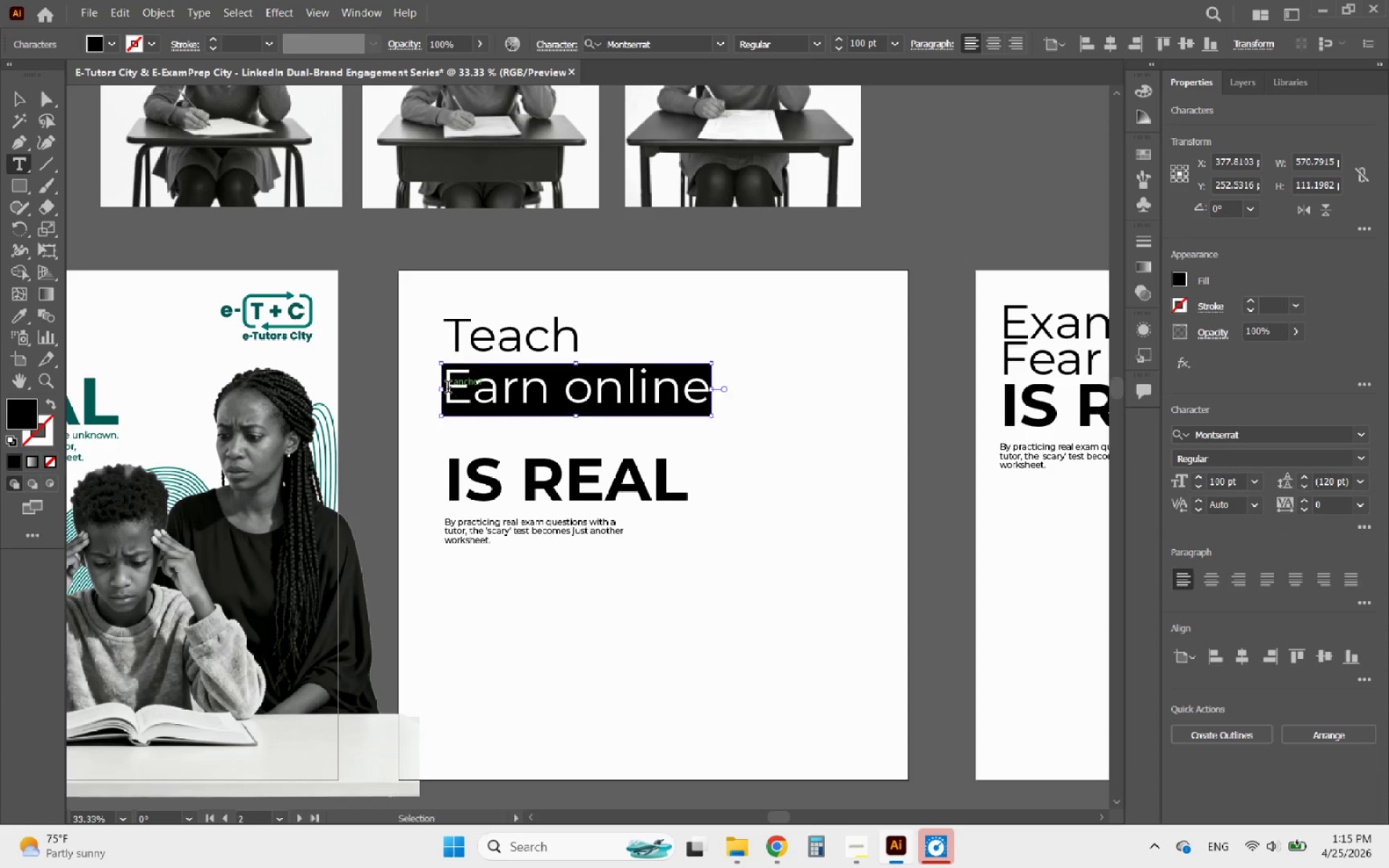 
left_click([448, 388])
 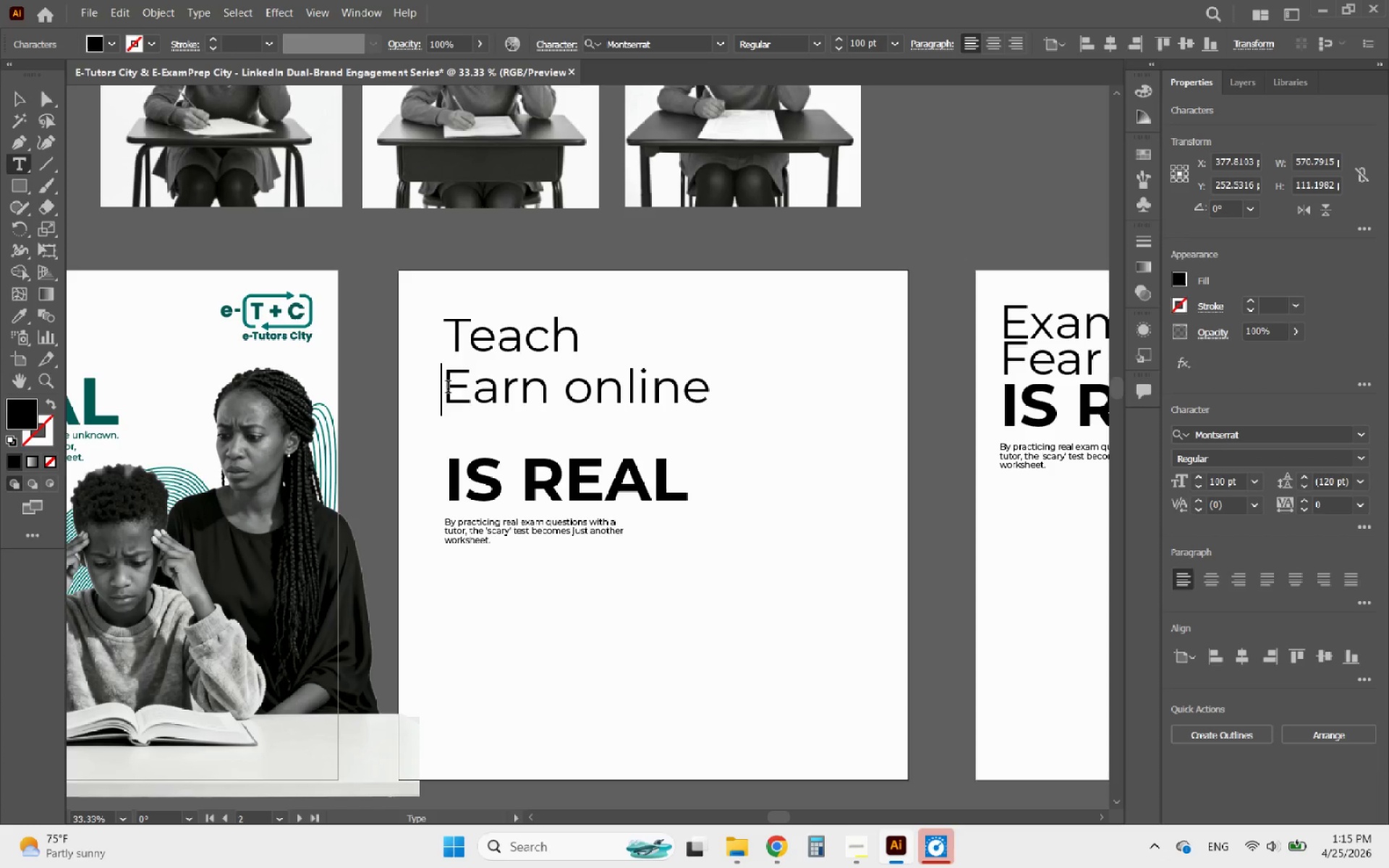 
key(Control+V)
 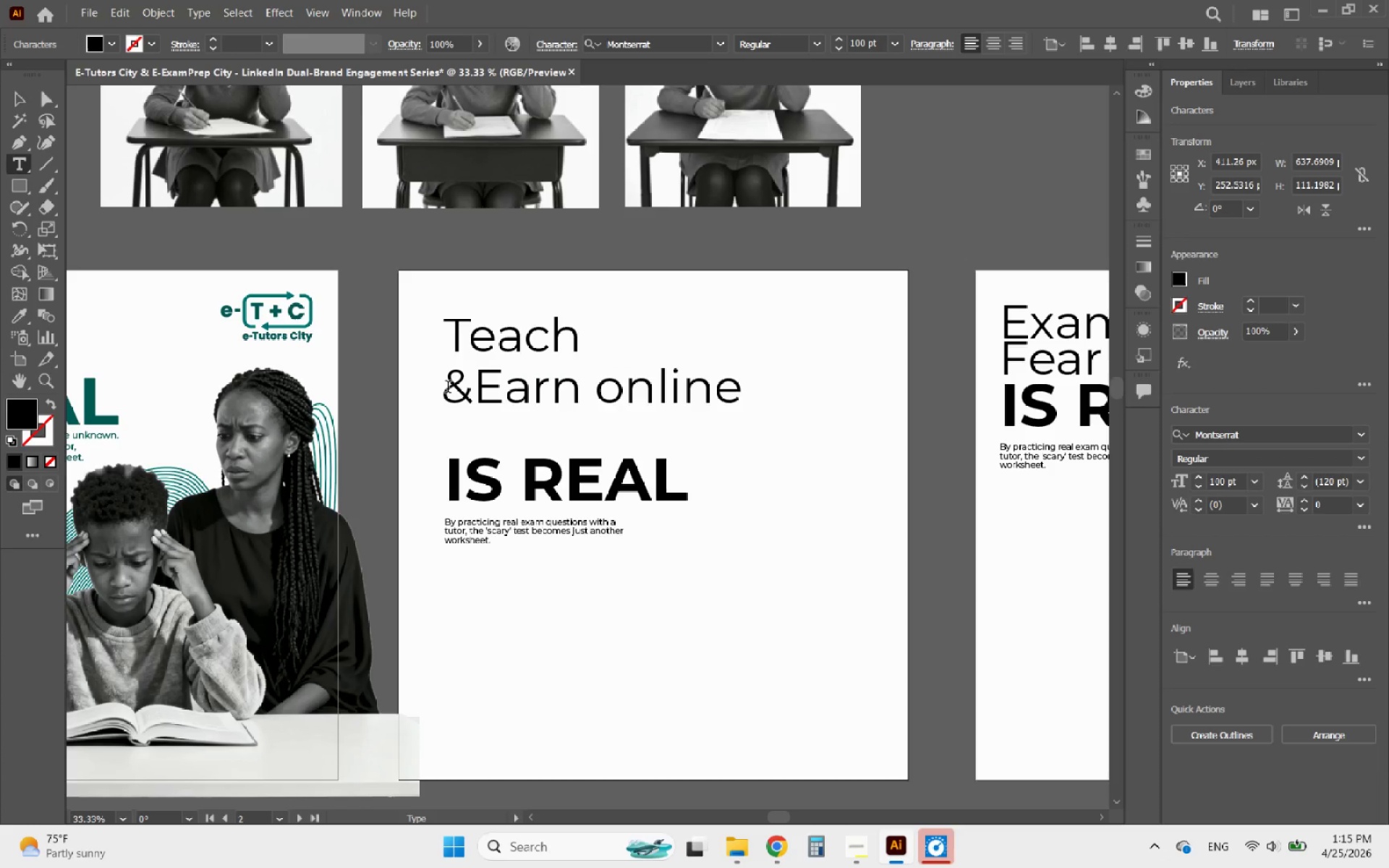 
key(Space)
 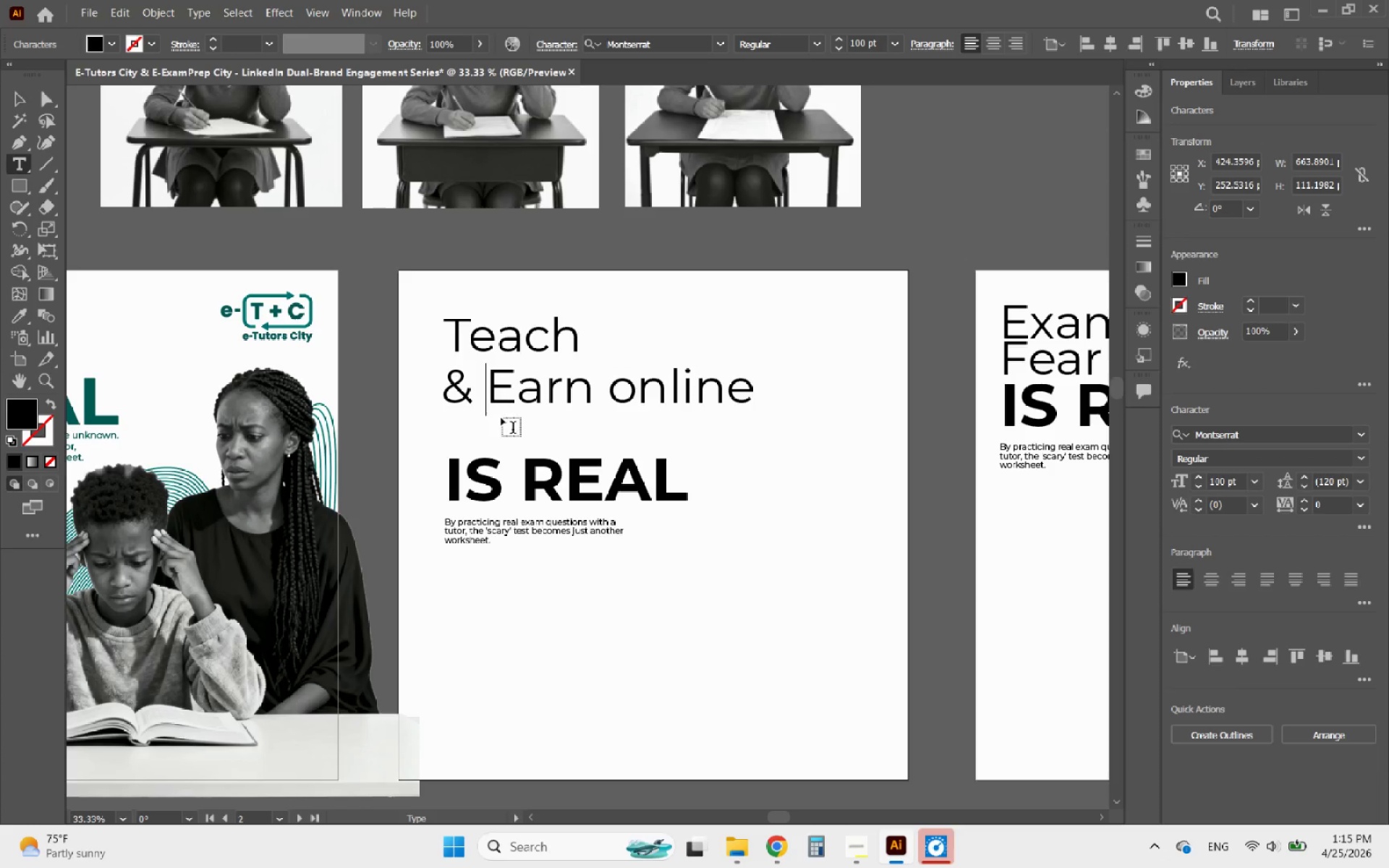 
key(Backspace)
 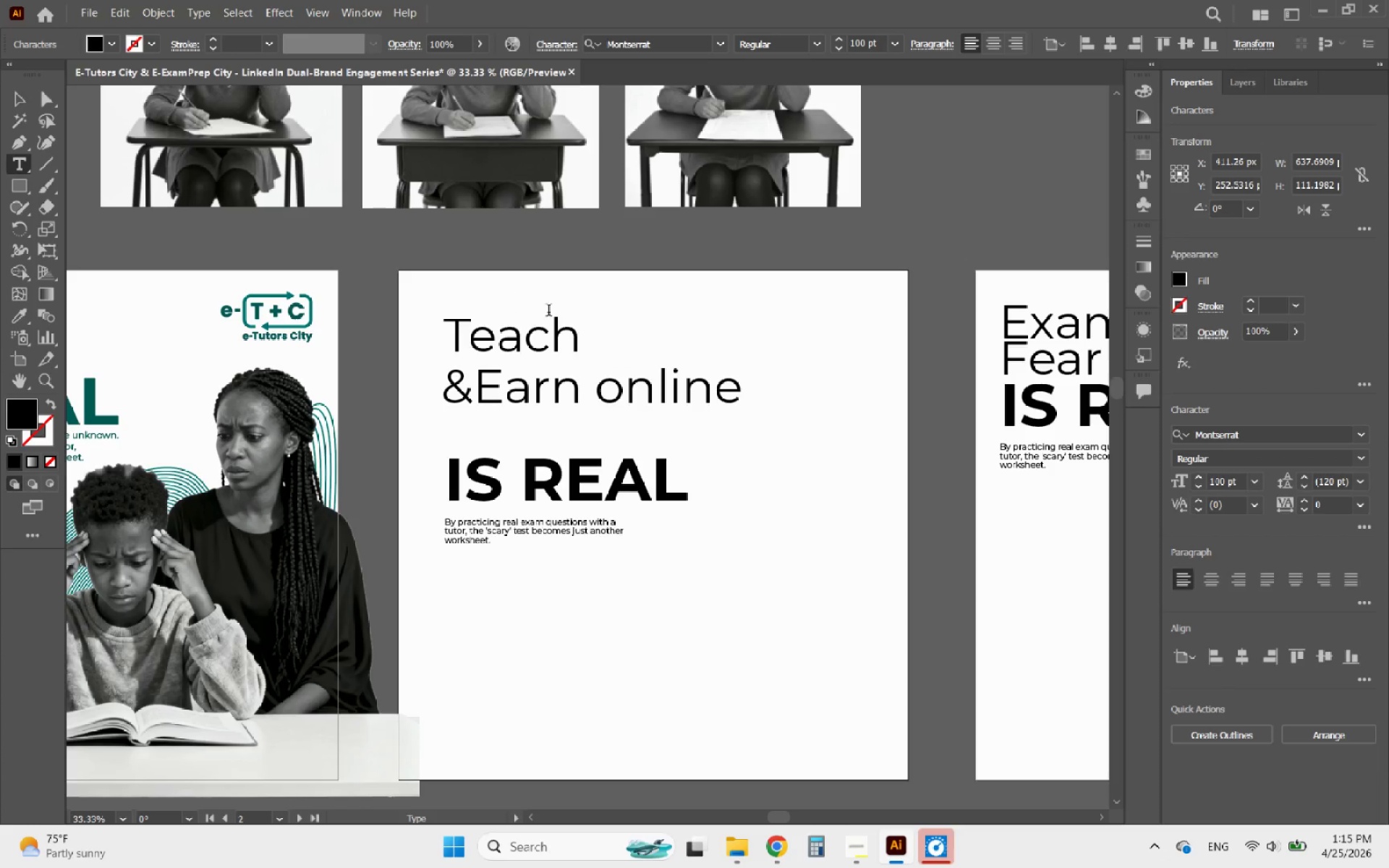 
left_click_drag(start_coordinate=[603, 386], to_coordinate=[766, 385])
 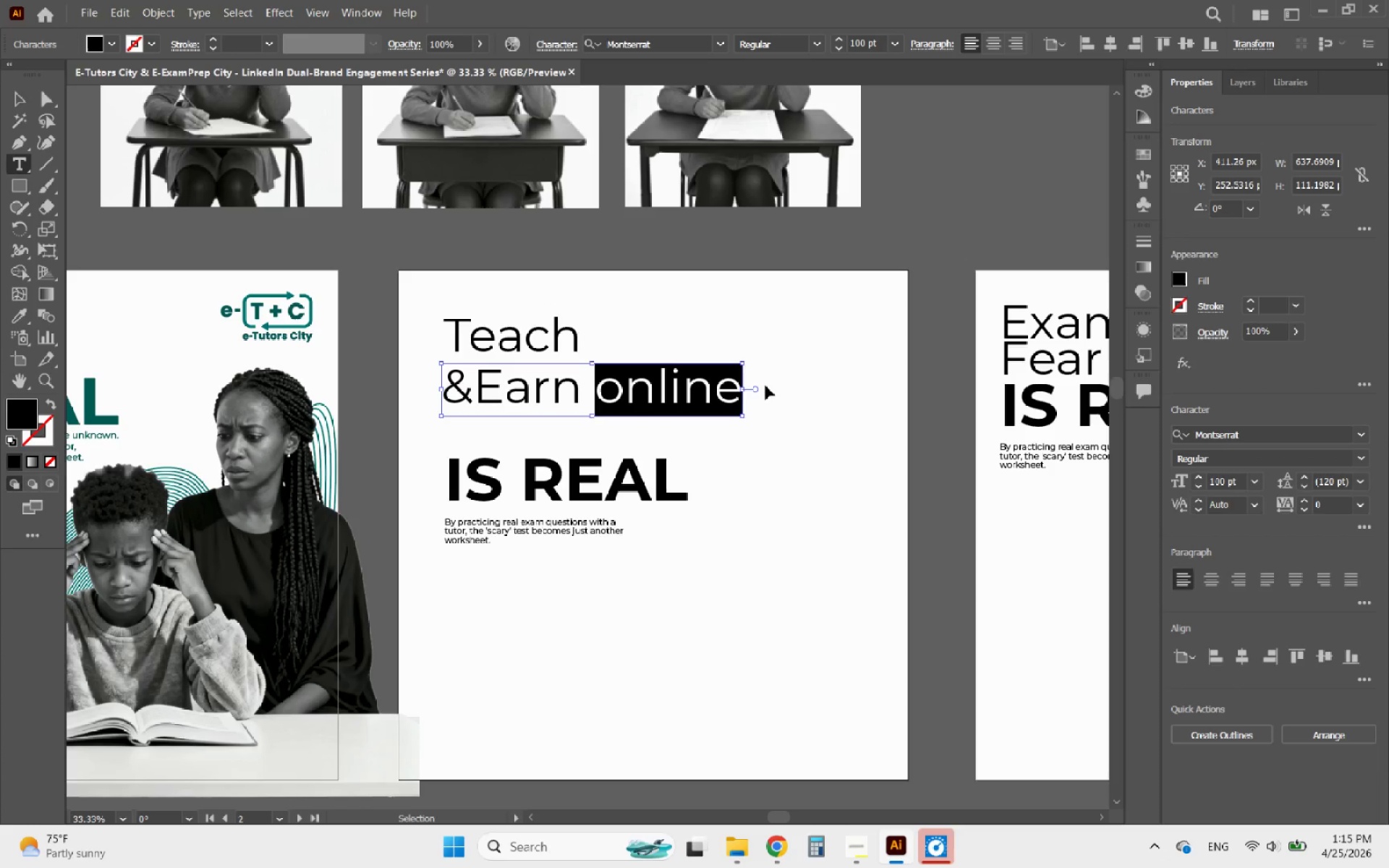 
key(Control+X)
 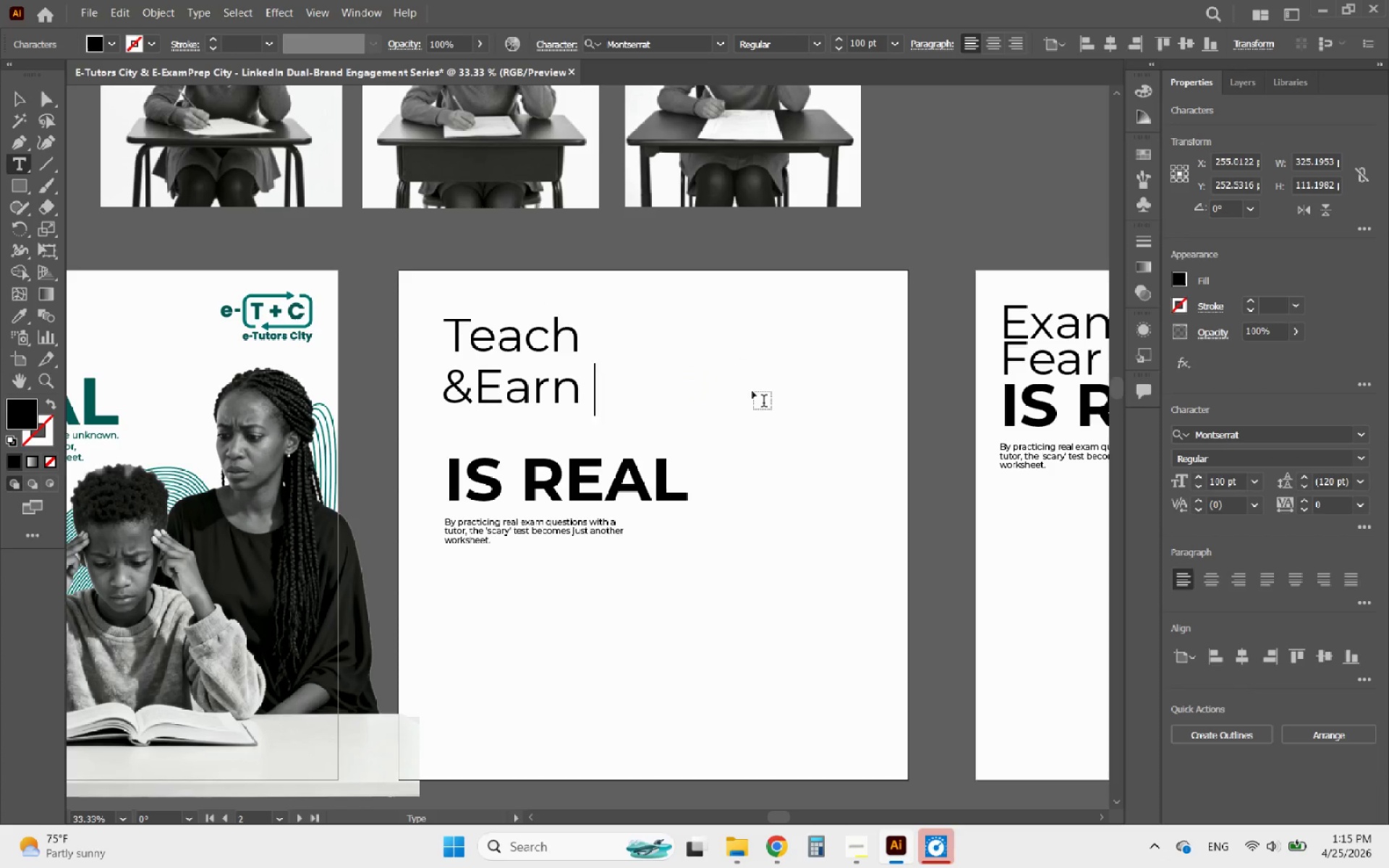 
key(Backspace)
 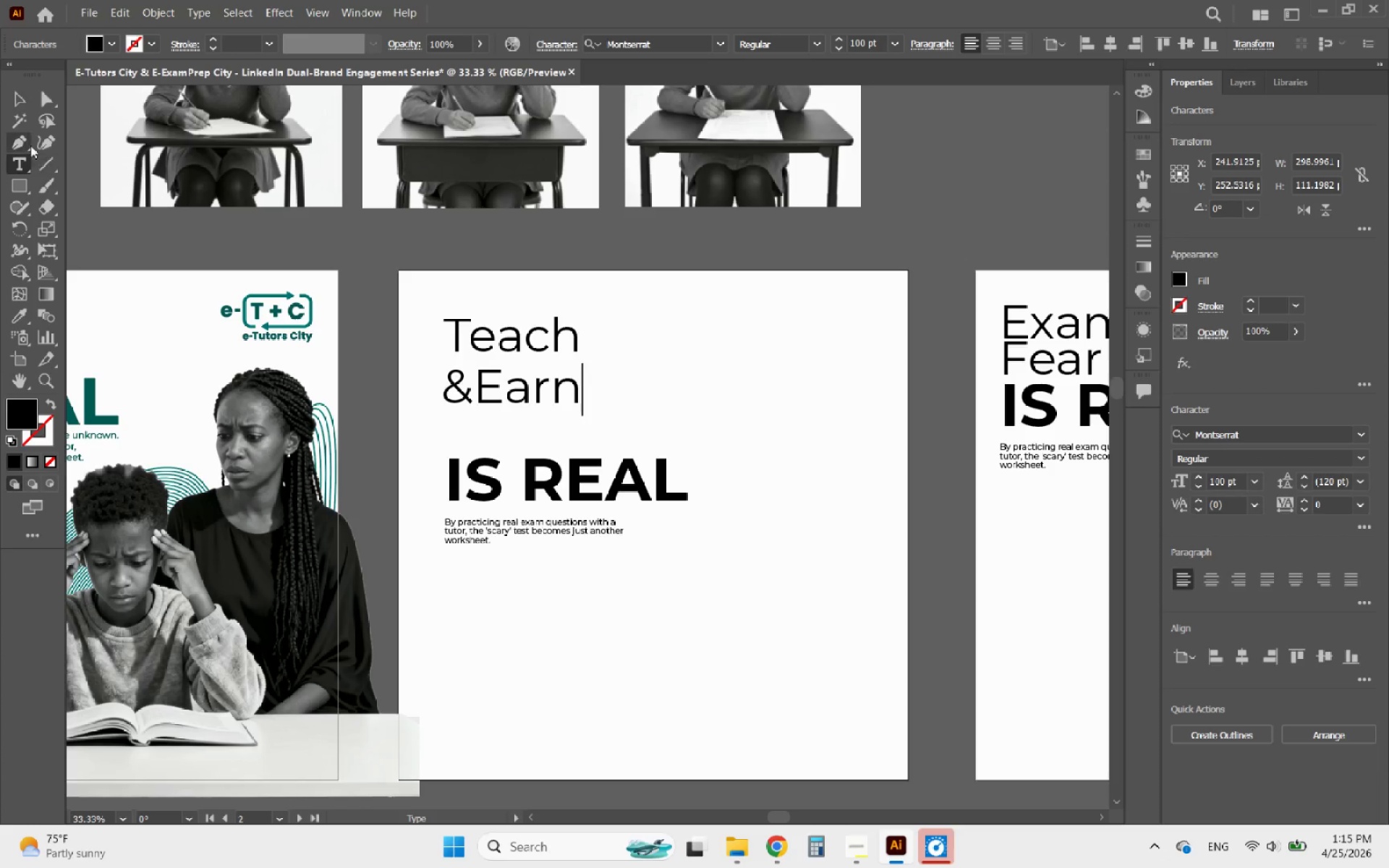 
left_click([11, 102])
 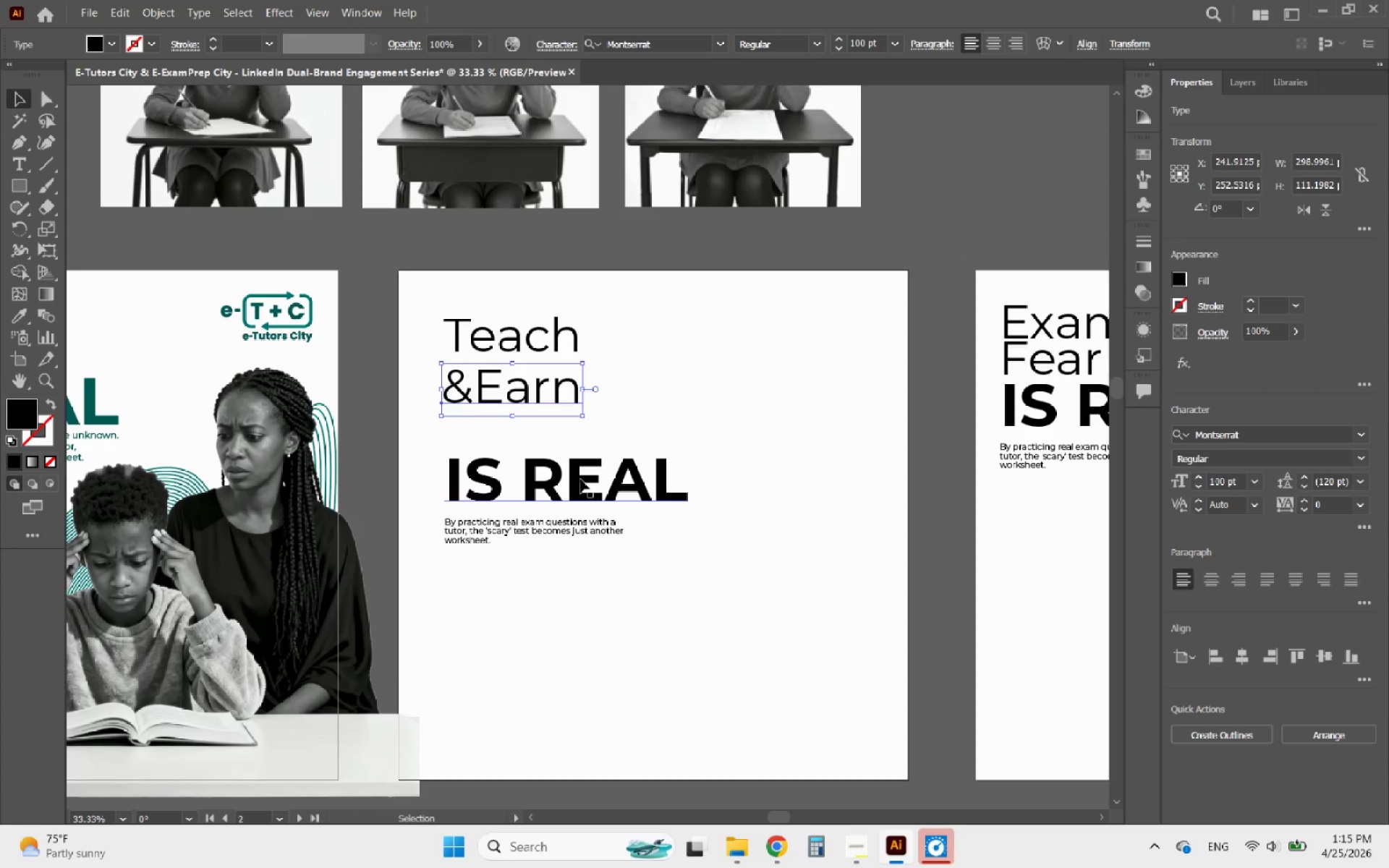 
double_click([580, 479])
 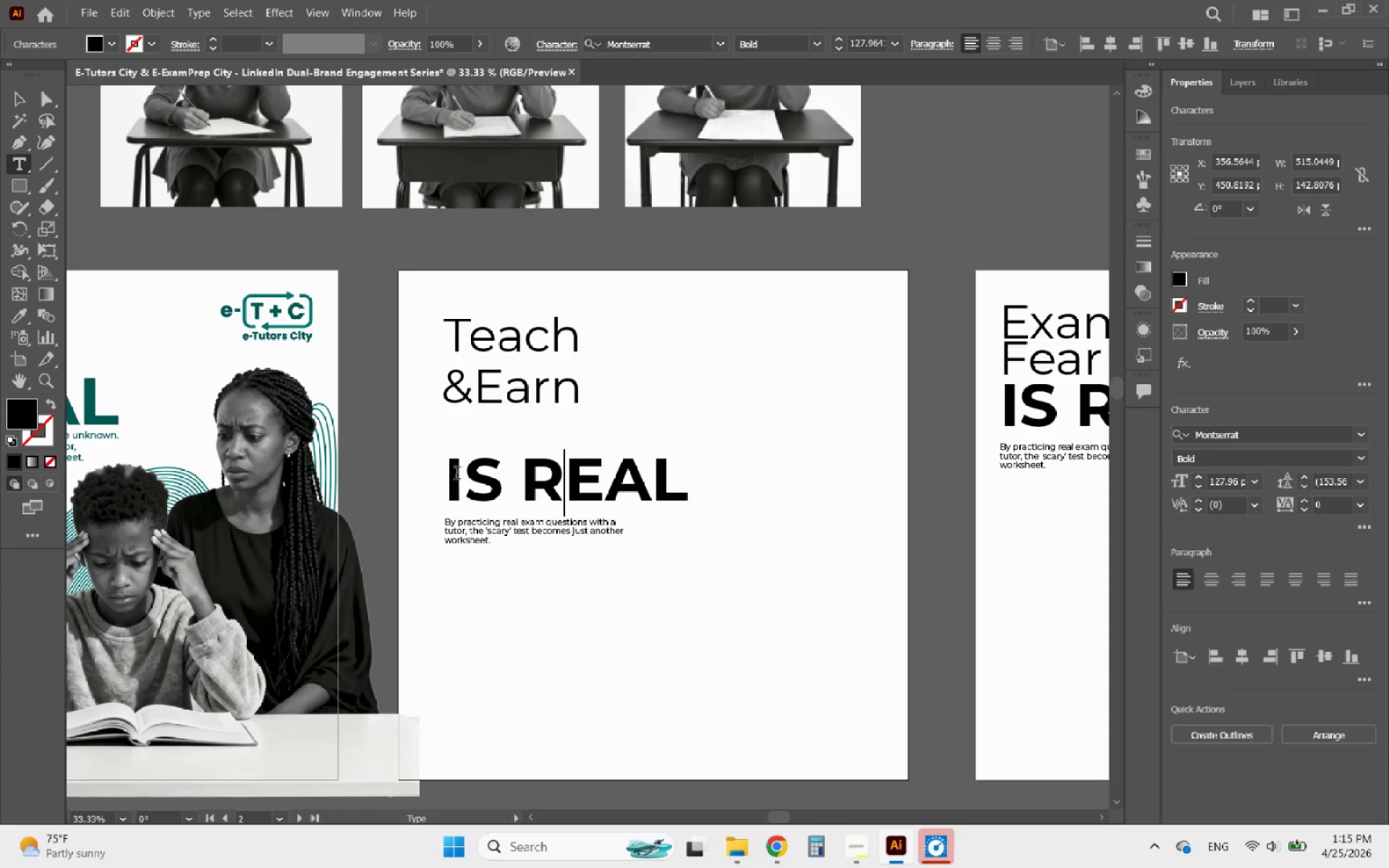 
left_click_drag(start_coordinate=[449, 474], to_coordinate=[807, 468])
 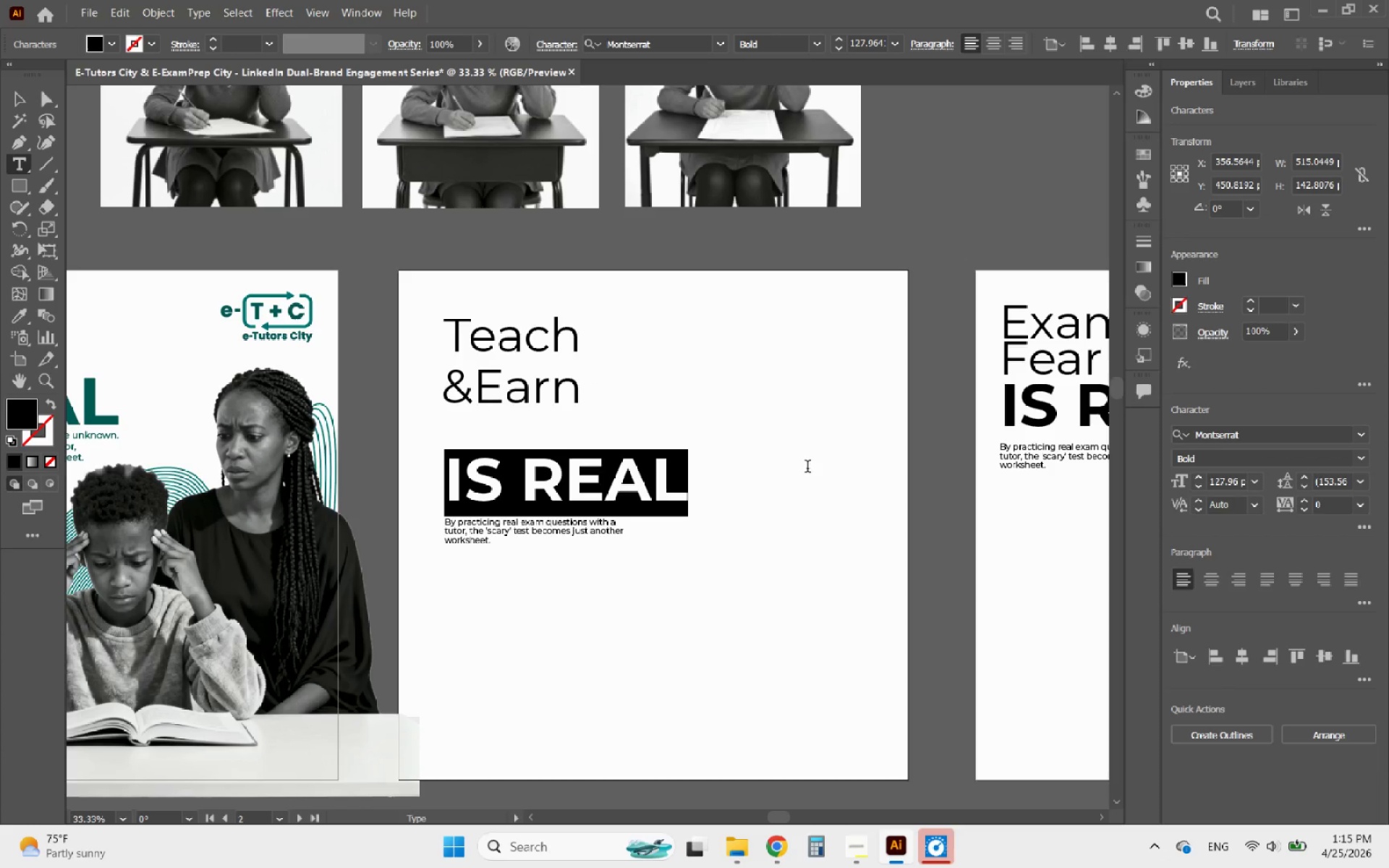 
key(Control+V)
 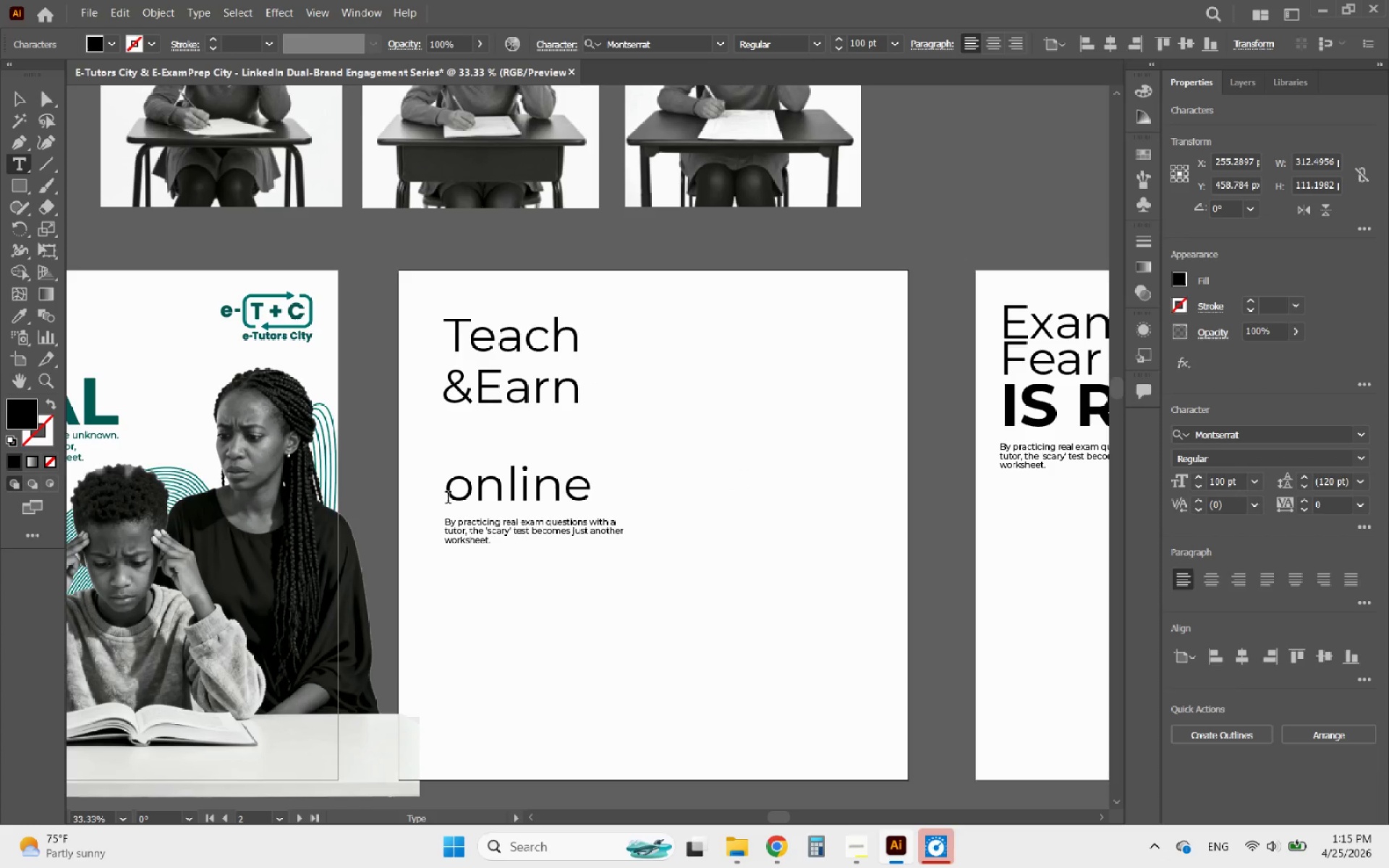 
left_click_drag(start_coordinate=[471, 478], to_coordinate=[432, 480])
 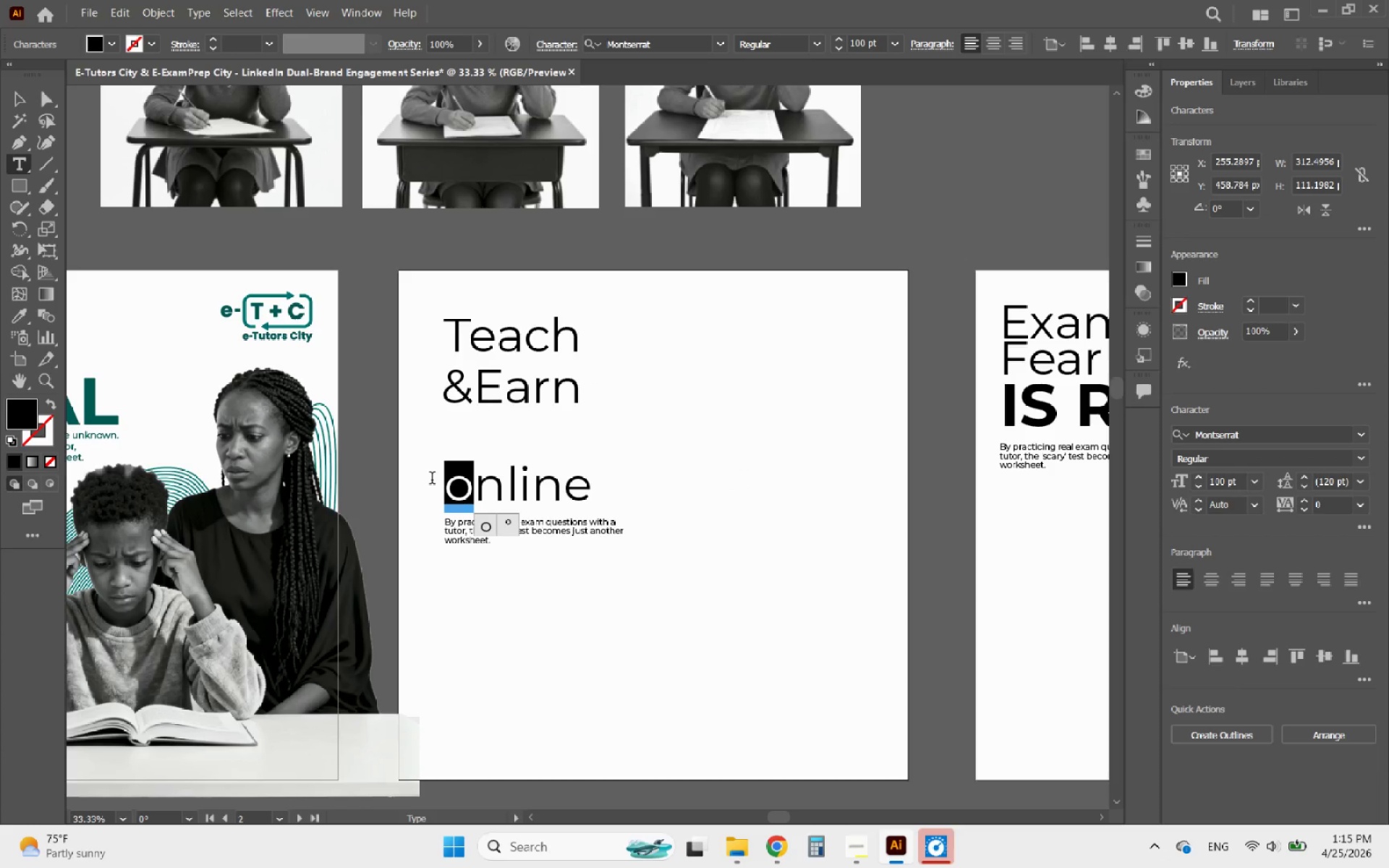 
key(Shift+O)
 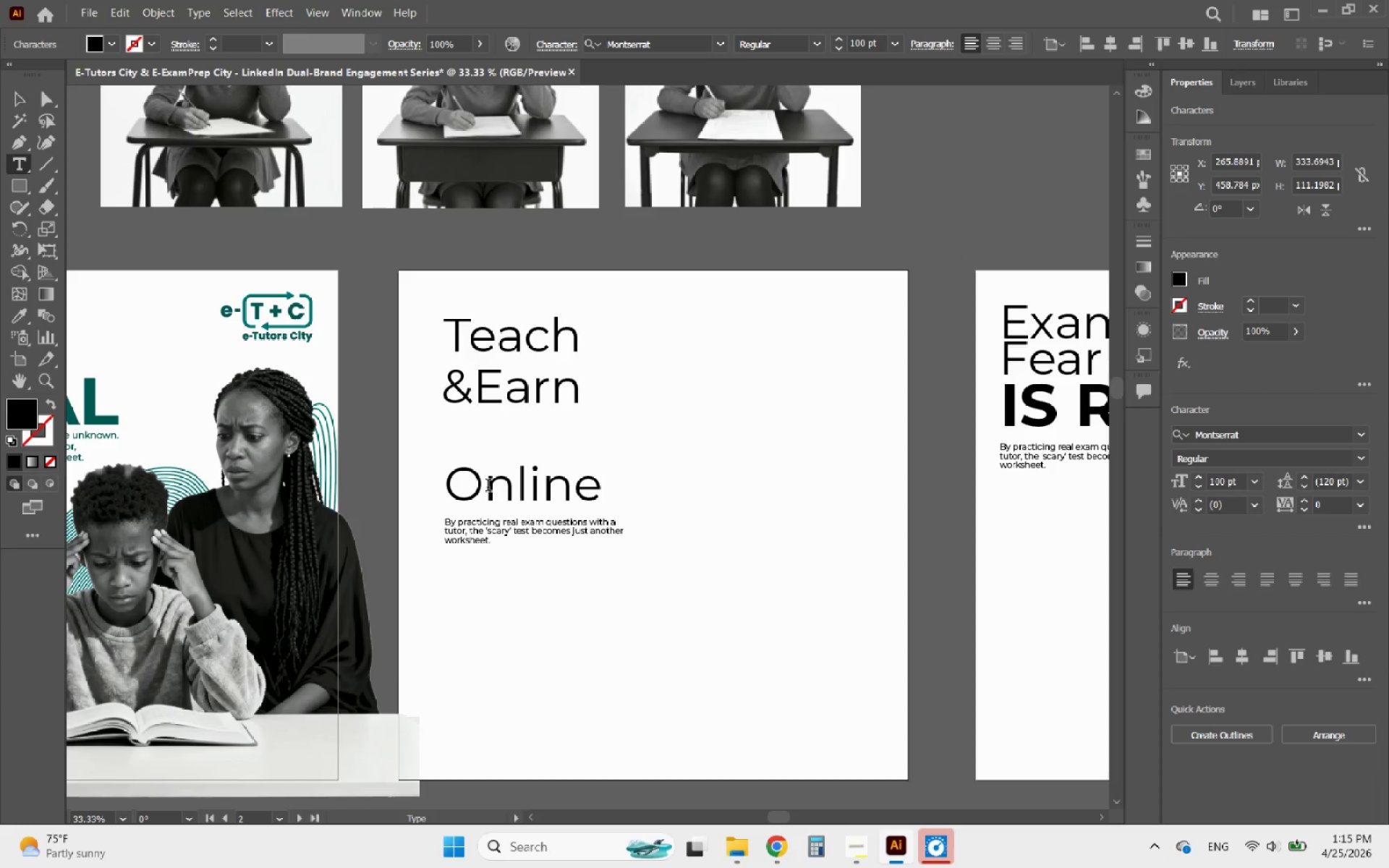 
wait(5.78)
 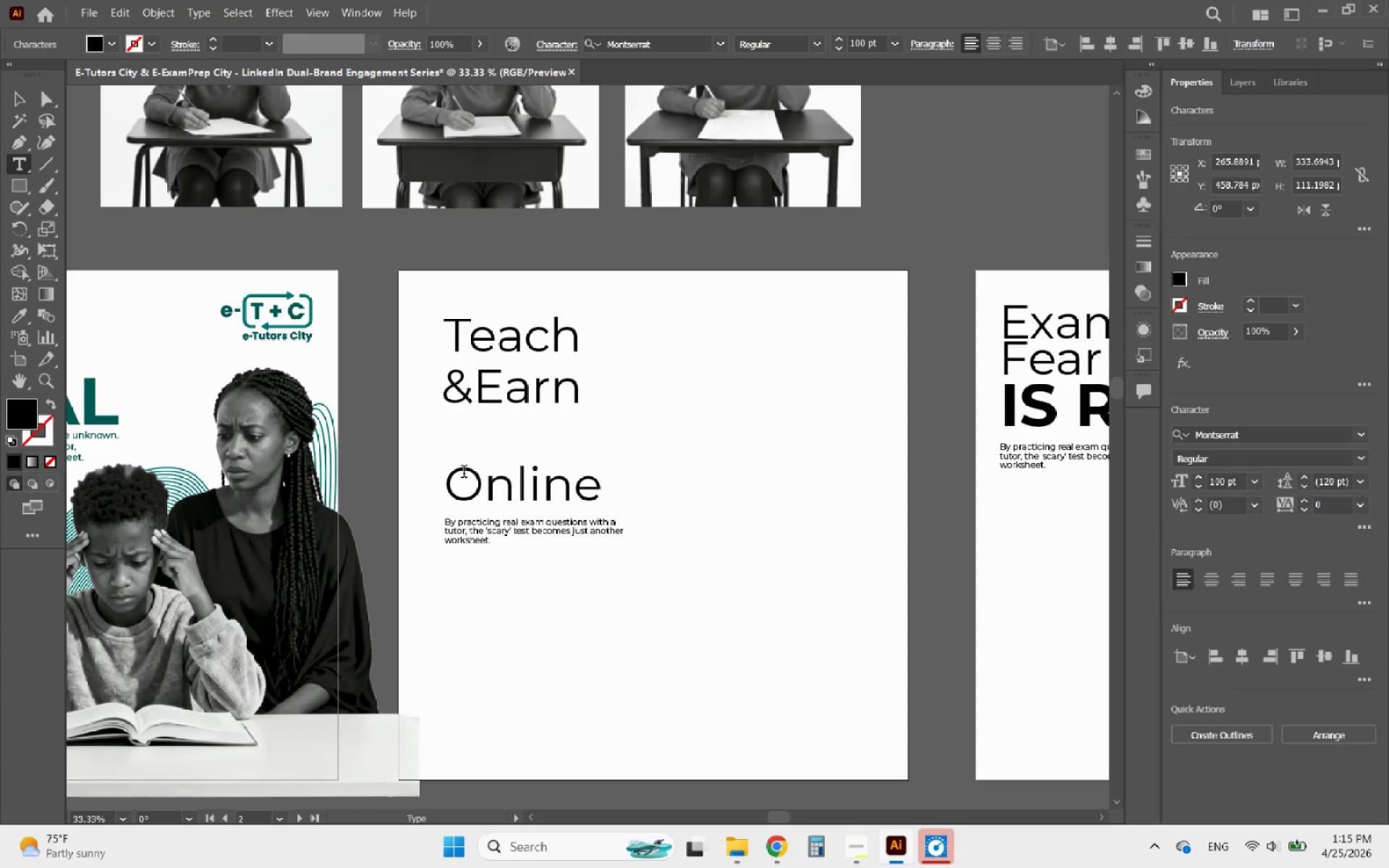 
left_click([16, 101])
 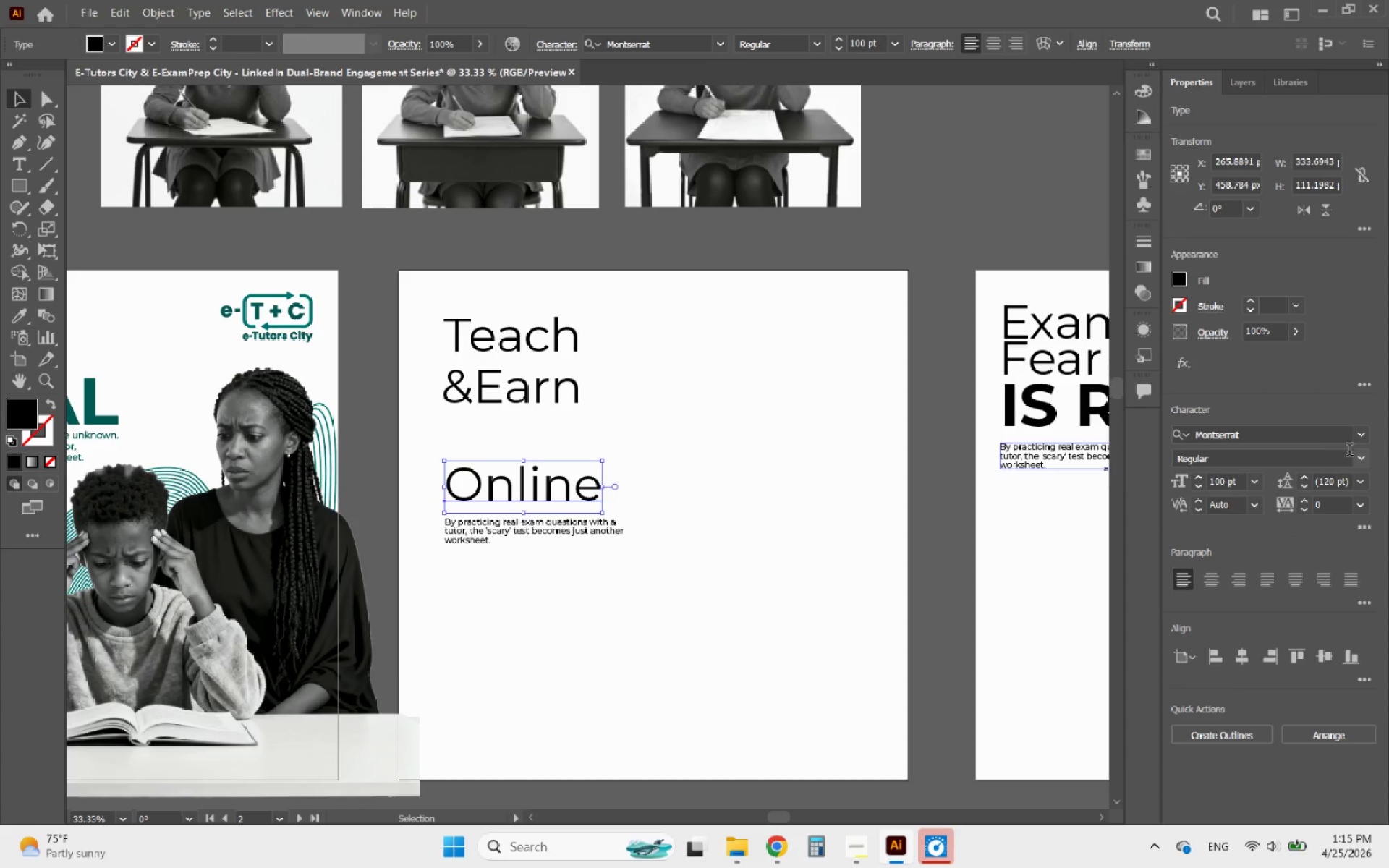 
left_click([1356, 462])
 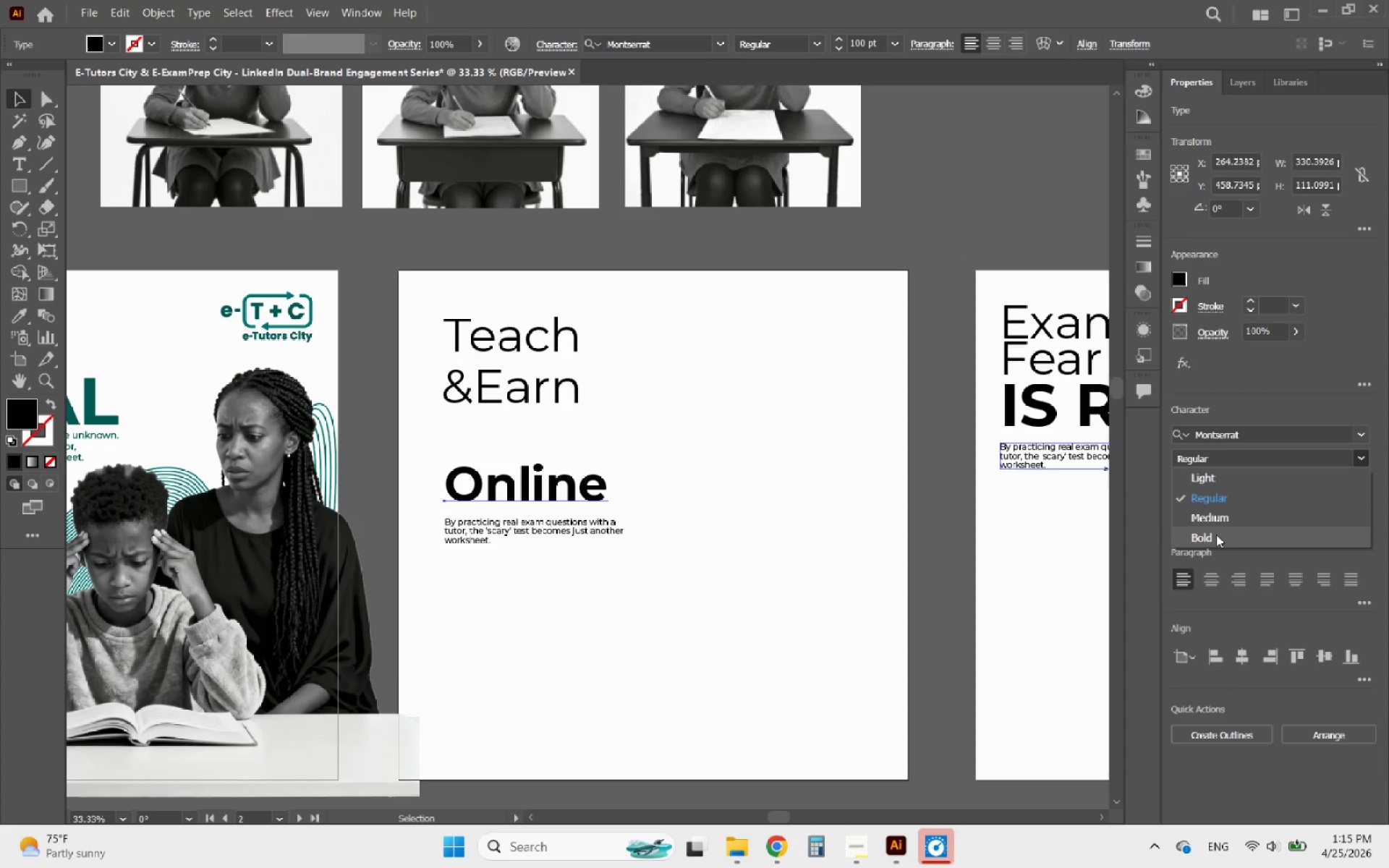 
left_click([1216, 535])
 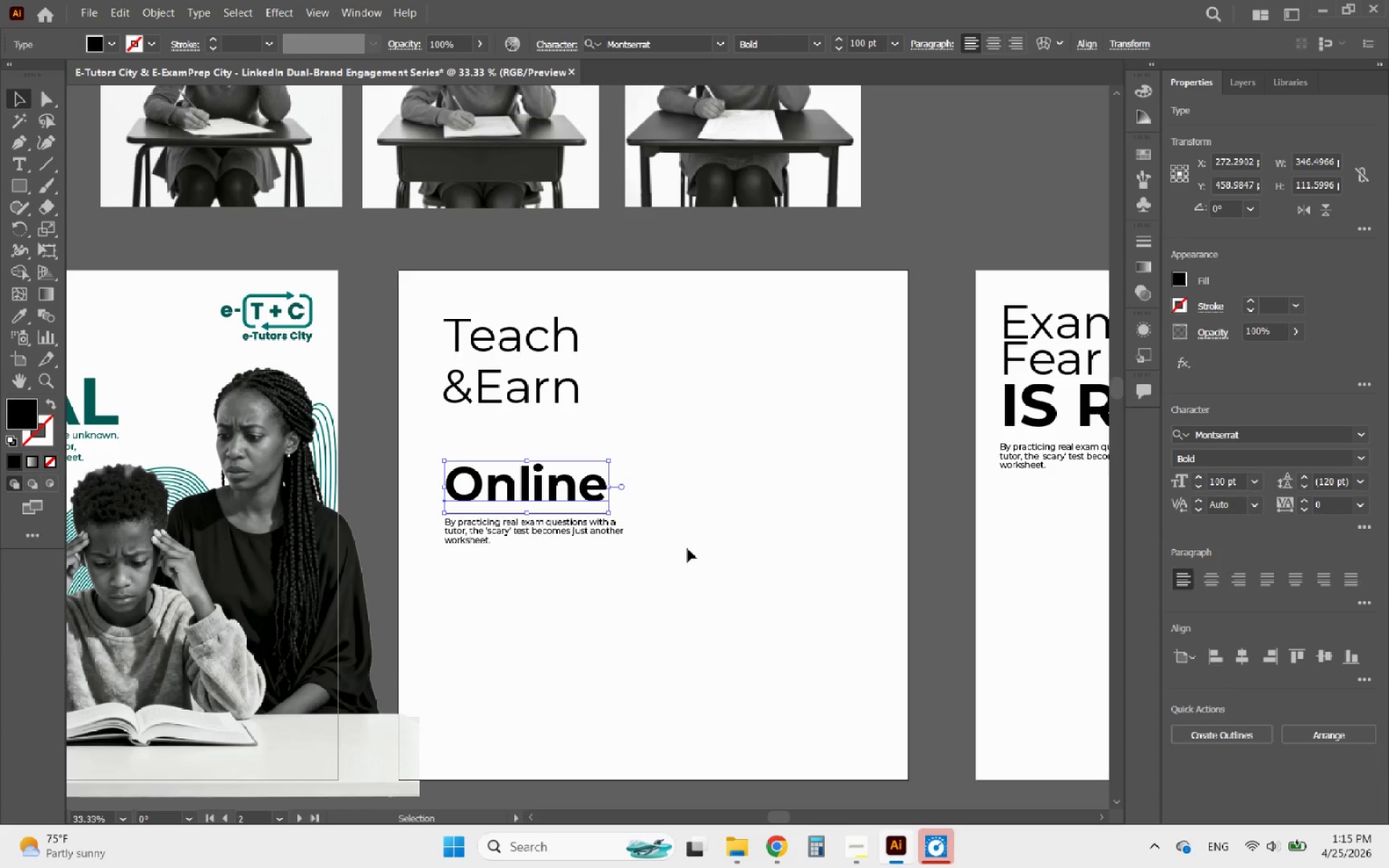 
hold_key(key=AltLeft, duration=0.69)
scroll: coordinate [687, 556], scroll_direction: down, amount: 1.0
 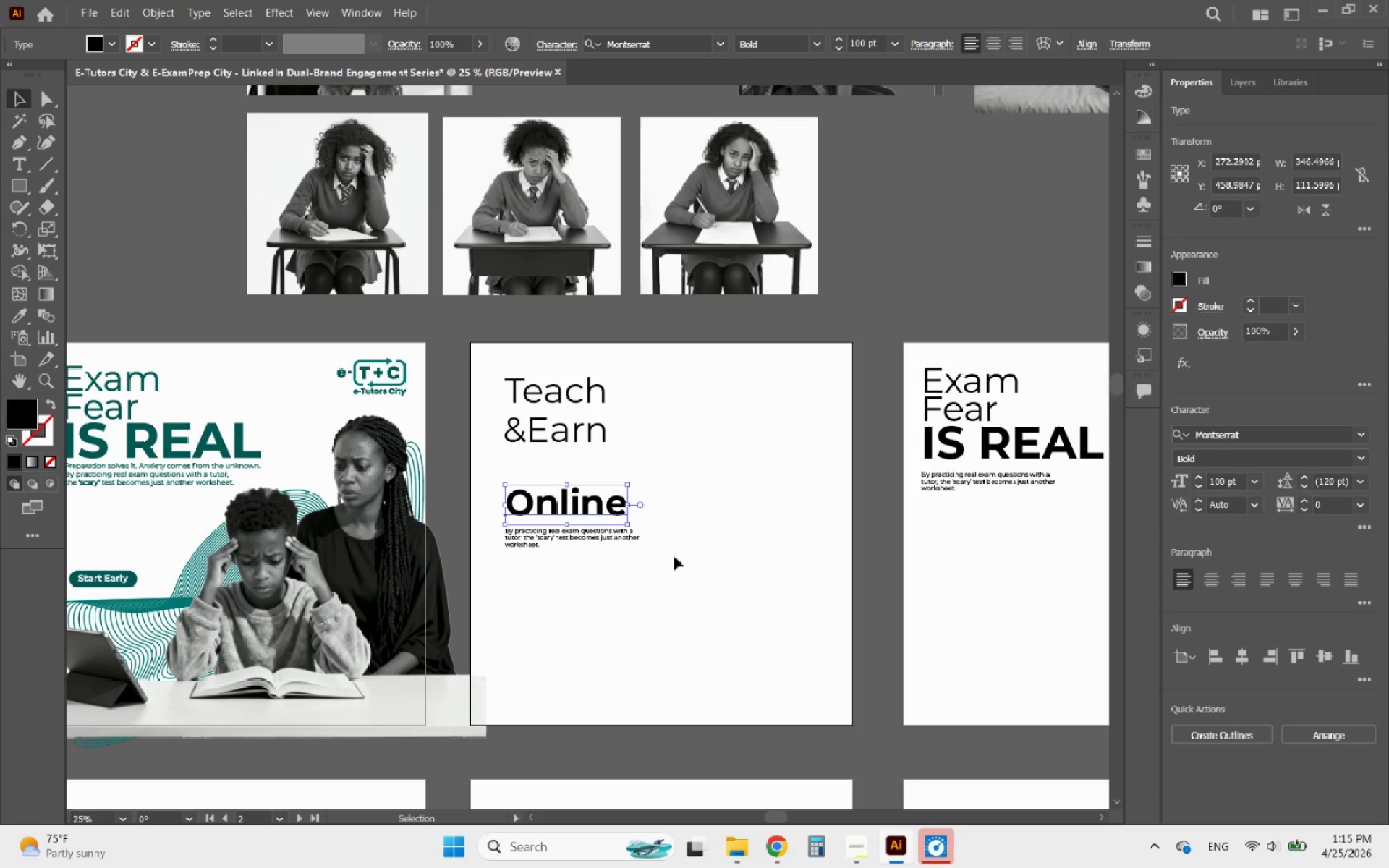 
hold_key(key=AltLeft, duration=0.59)
scroll: coordinate [676, 556], scroll_direction: down, amount: 2.0
 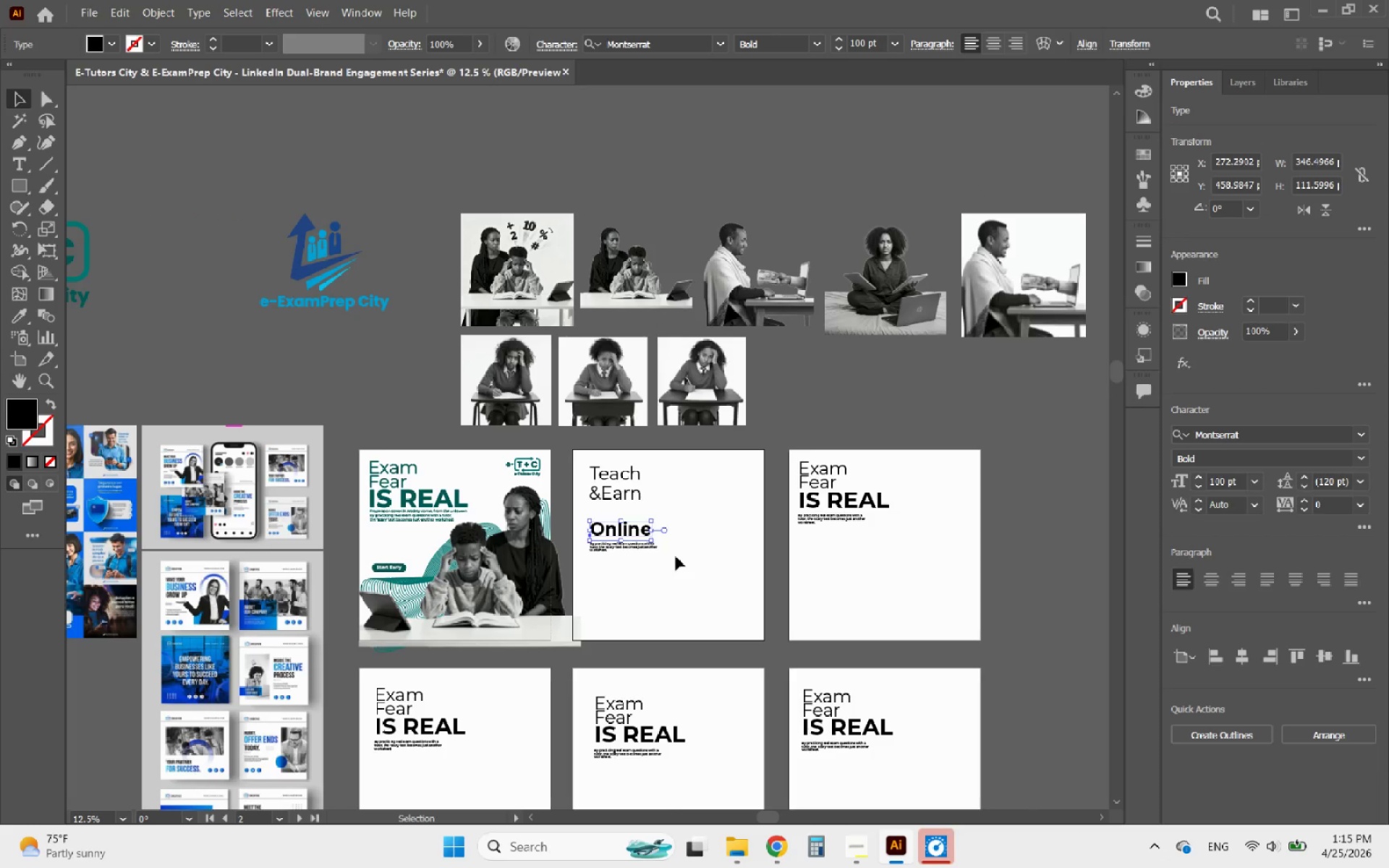 
hold_key(key=AltLeft, duration=0.95)
 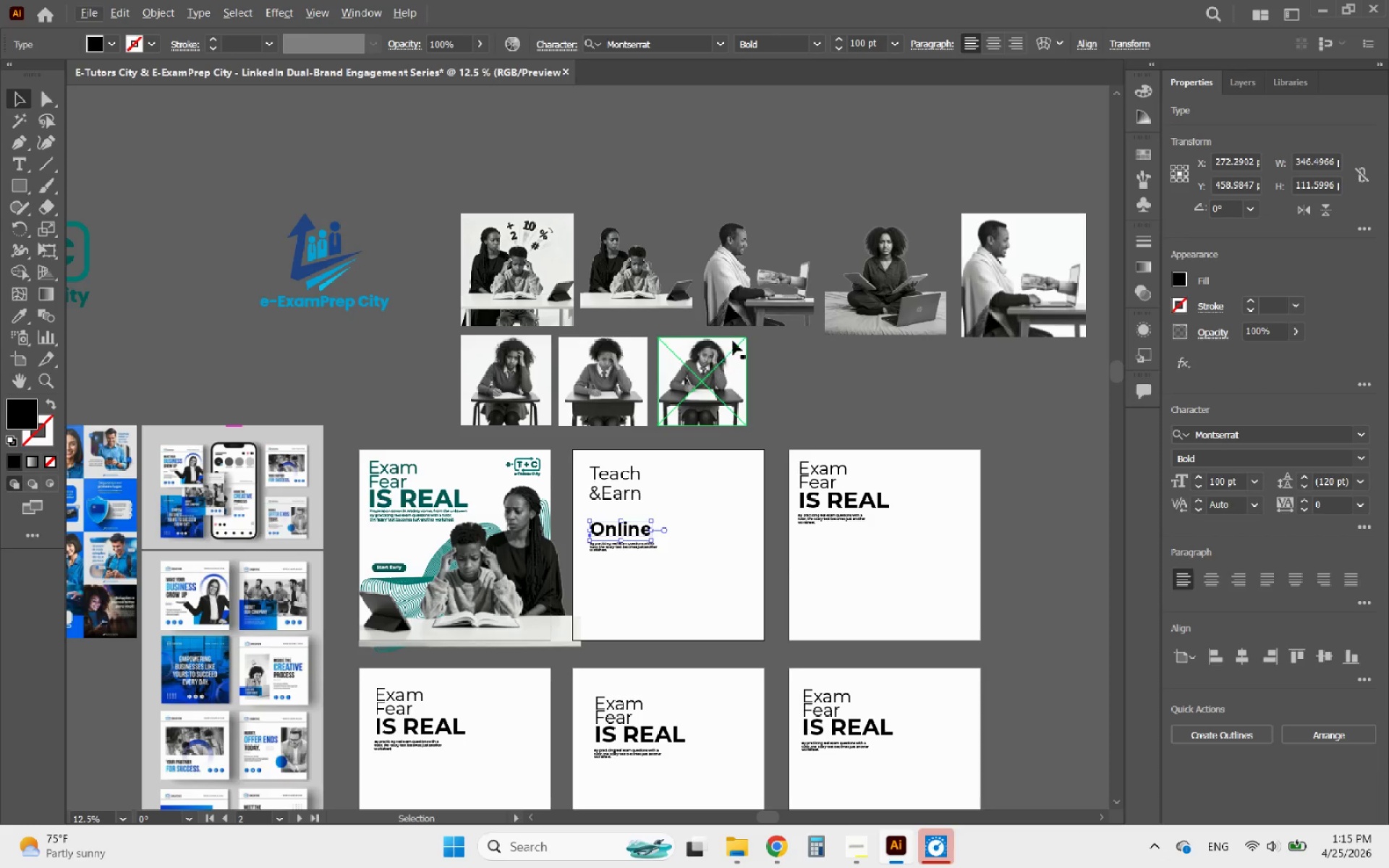 
hold_key(key=AltLeft, duration=1.36)
scroll: coordinate [752, 243], scroll_direction: up, amount: 5.0
 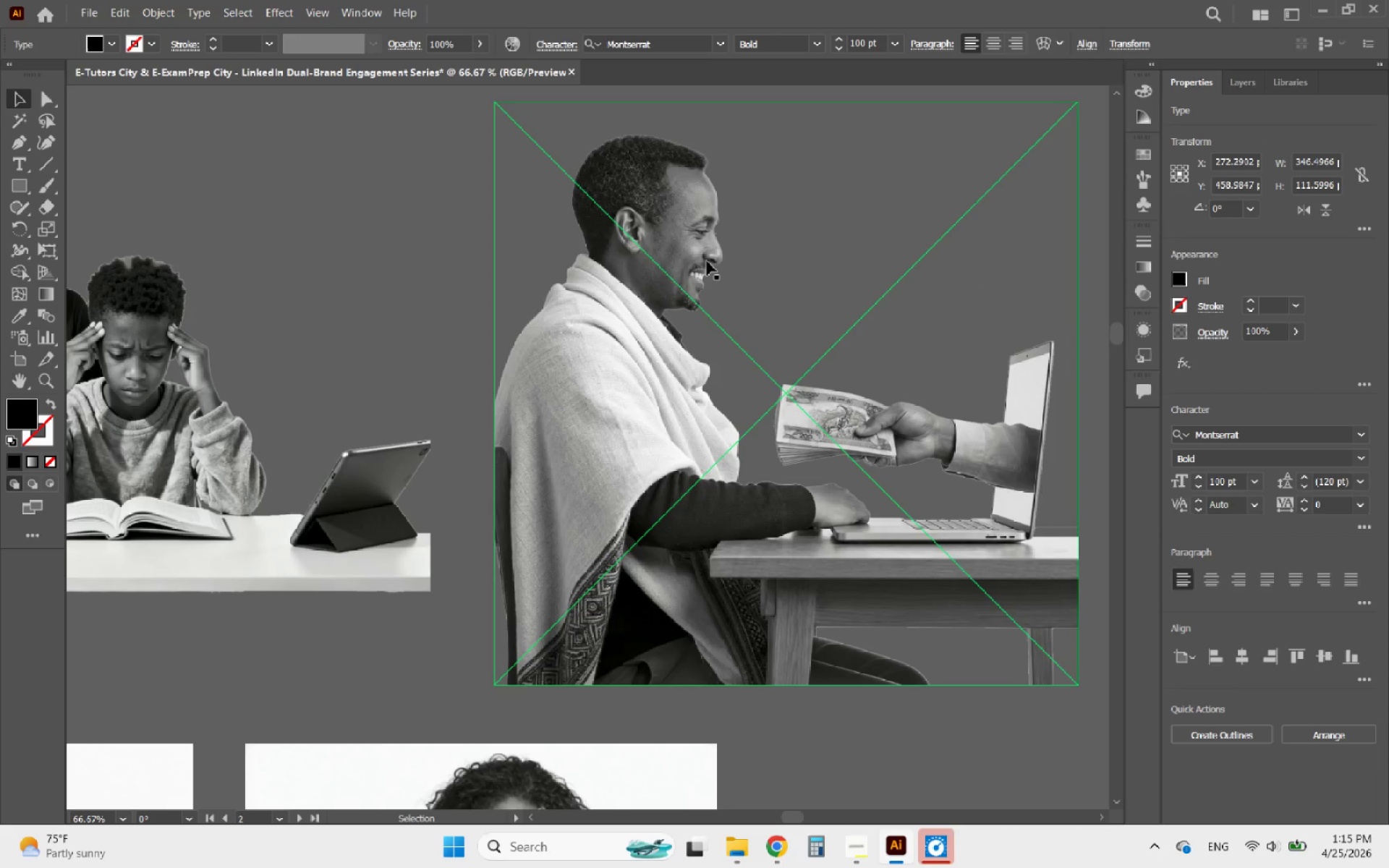 
left_click([661, 322])
 